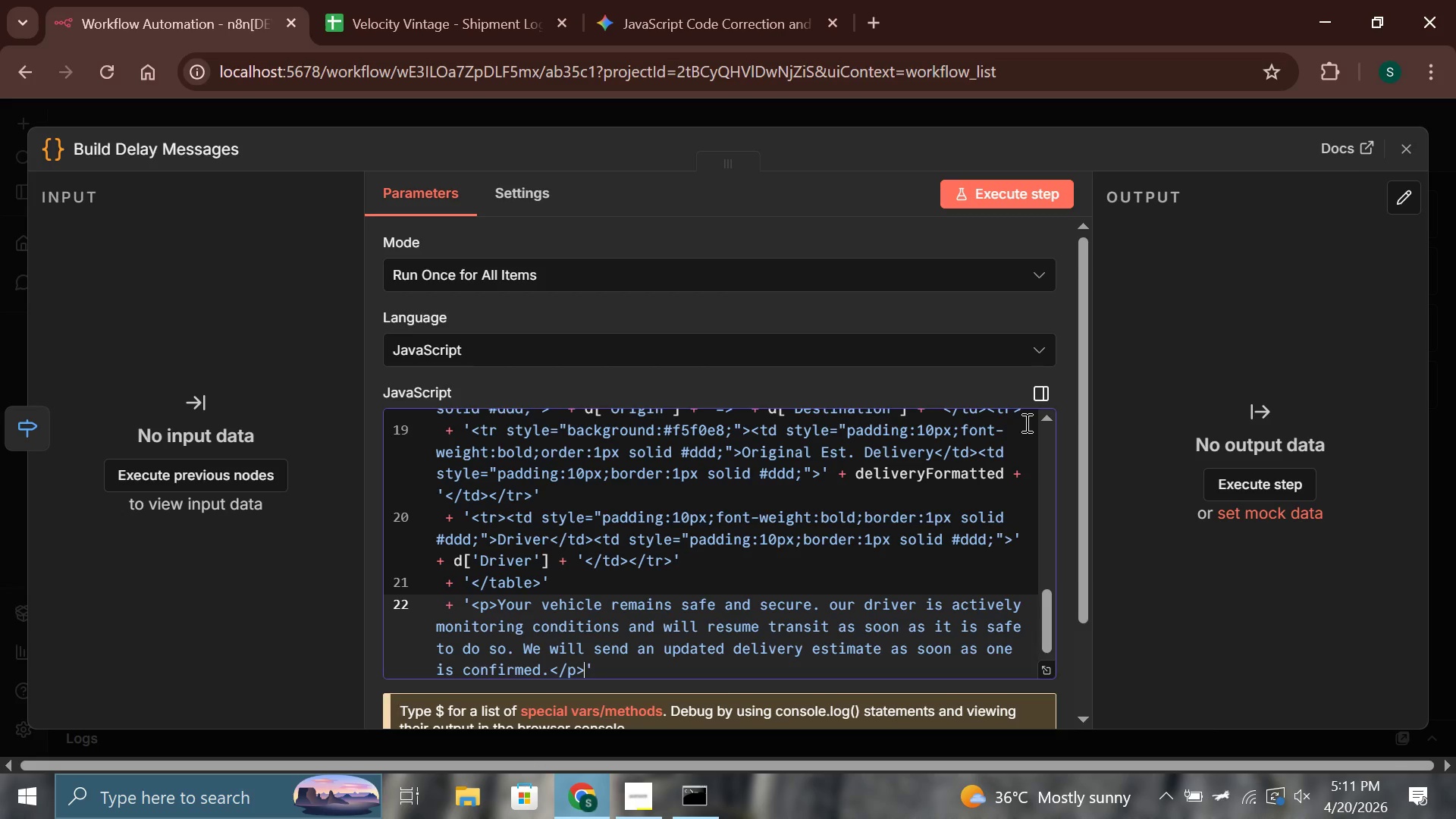 
key(ArrowRight)
 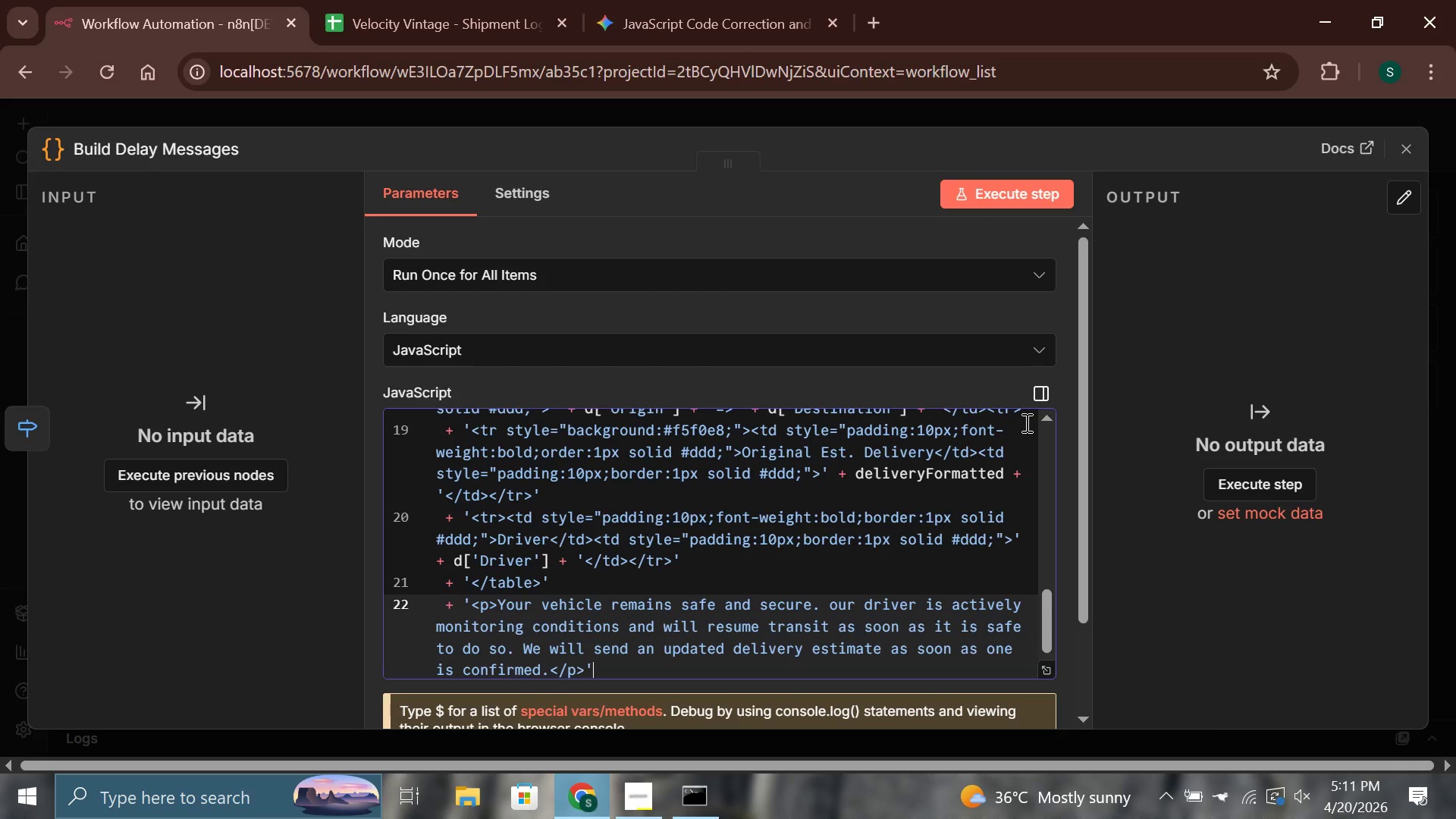 
key(Enter)
 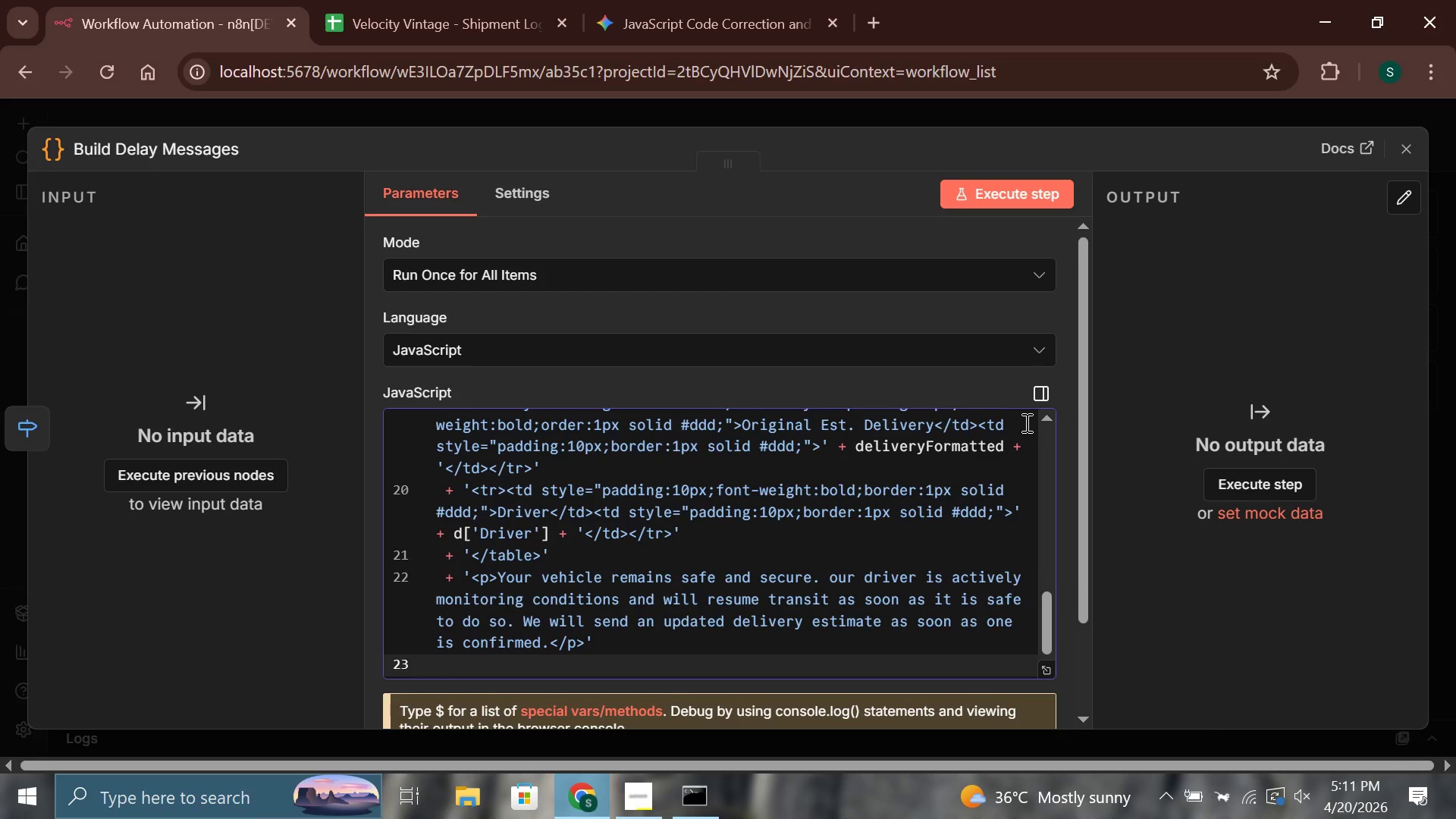 
type( +')
key(Backspace)
type( '<p>We sincerely s)
key(Backspace)
type(apologize for any inconv)
 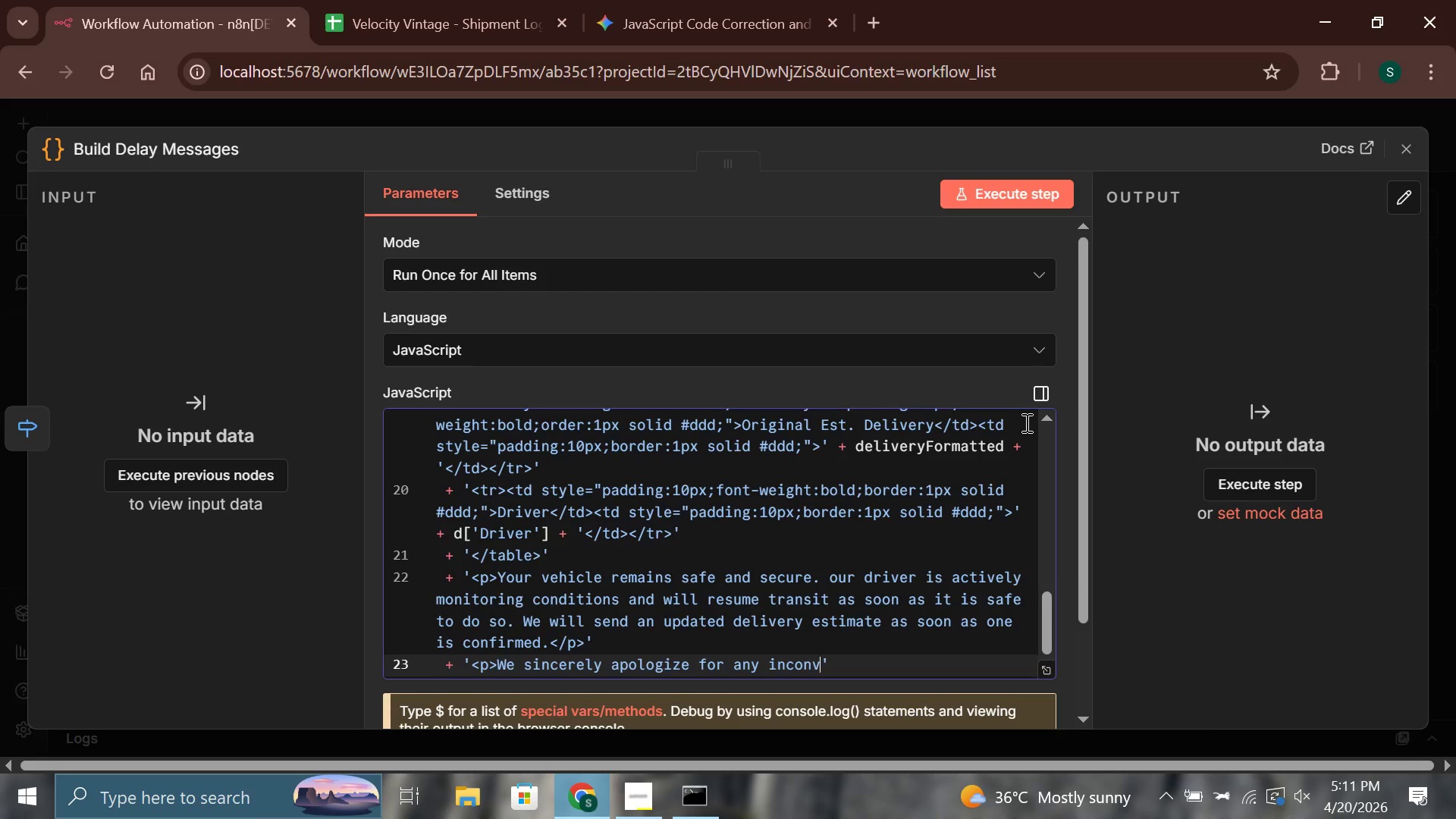 
type(enience and appreciate your patience.</p>)
 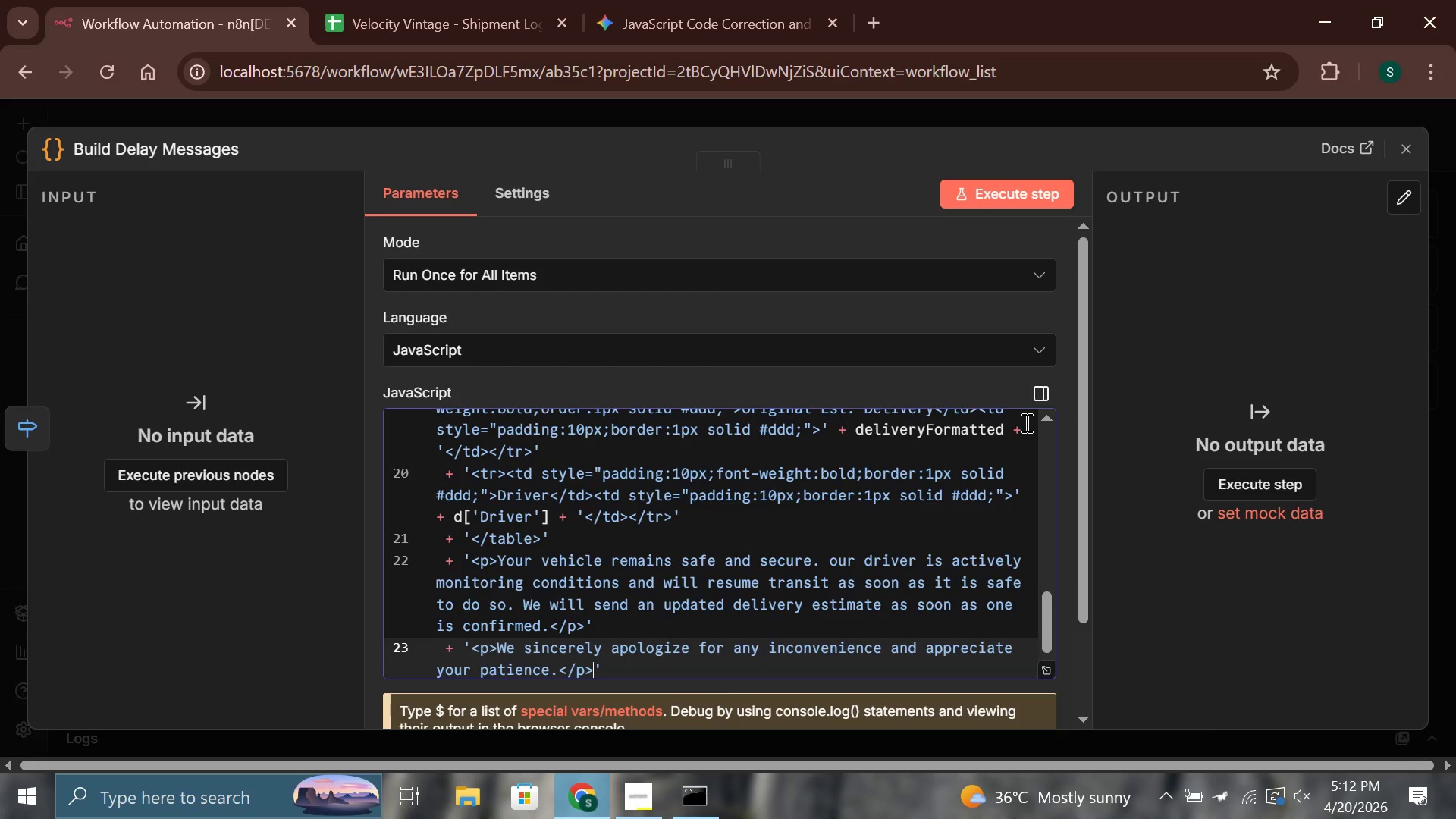 
key(ArrowRight)
 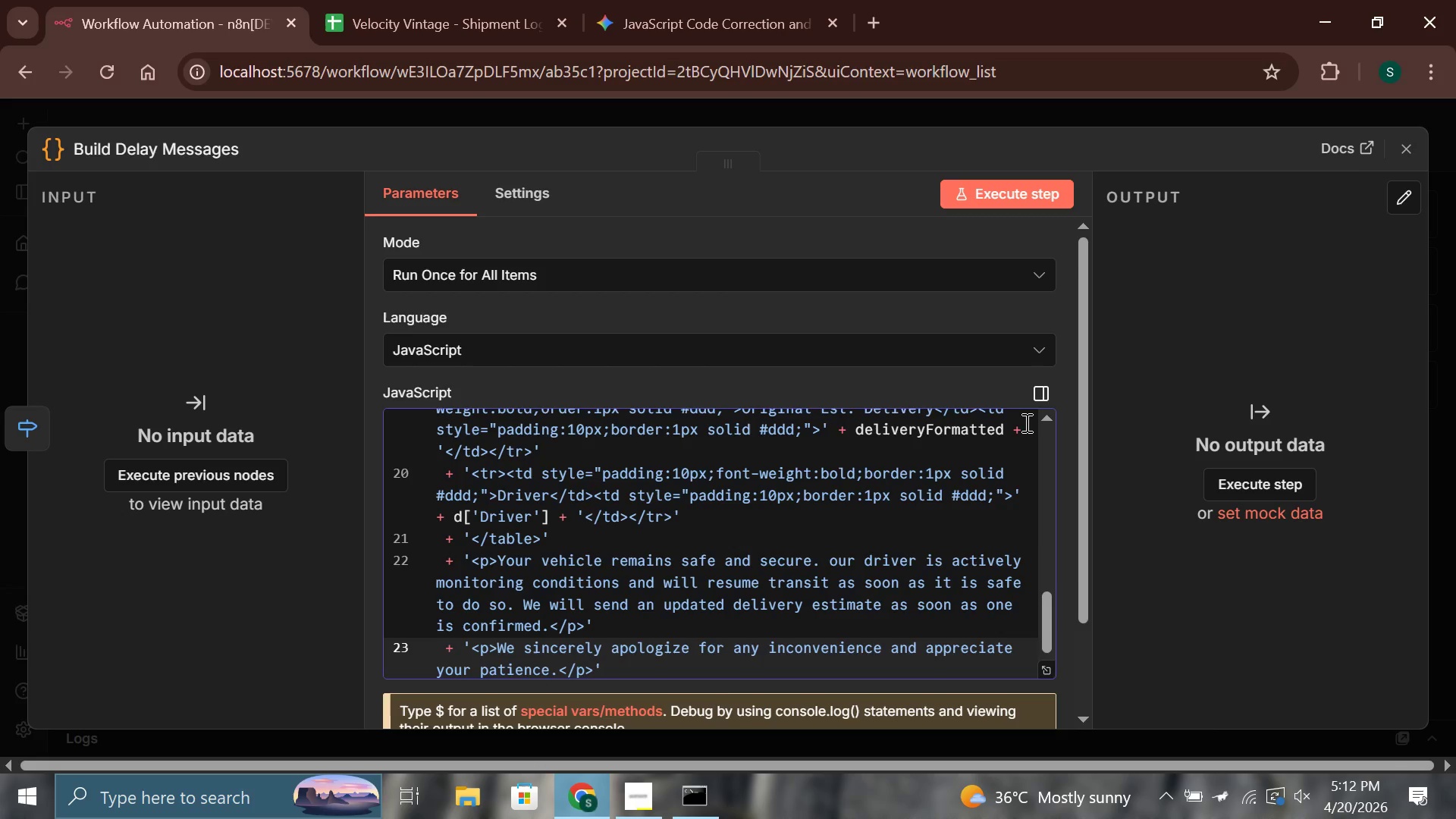 
key(Enter)
 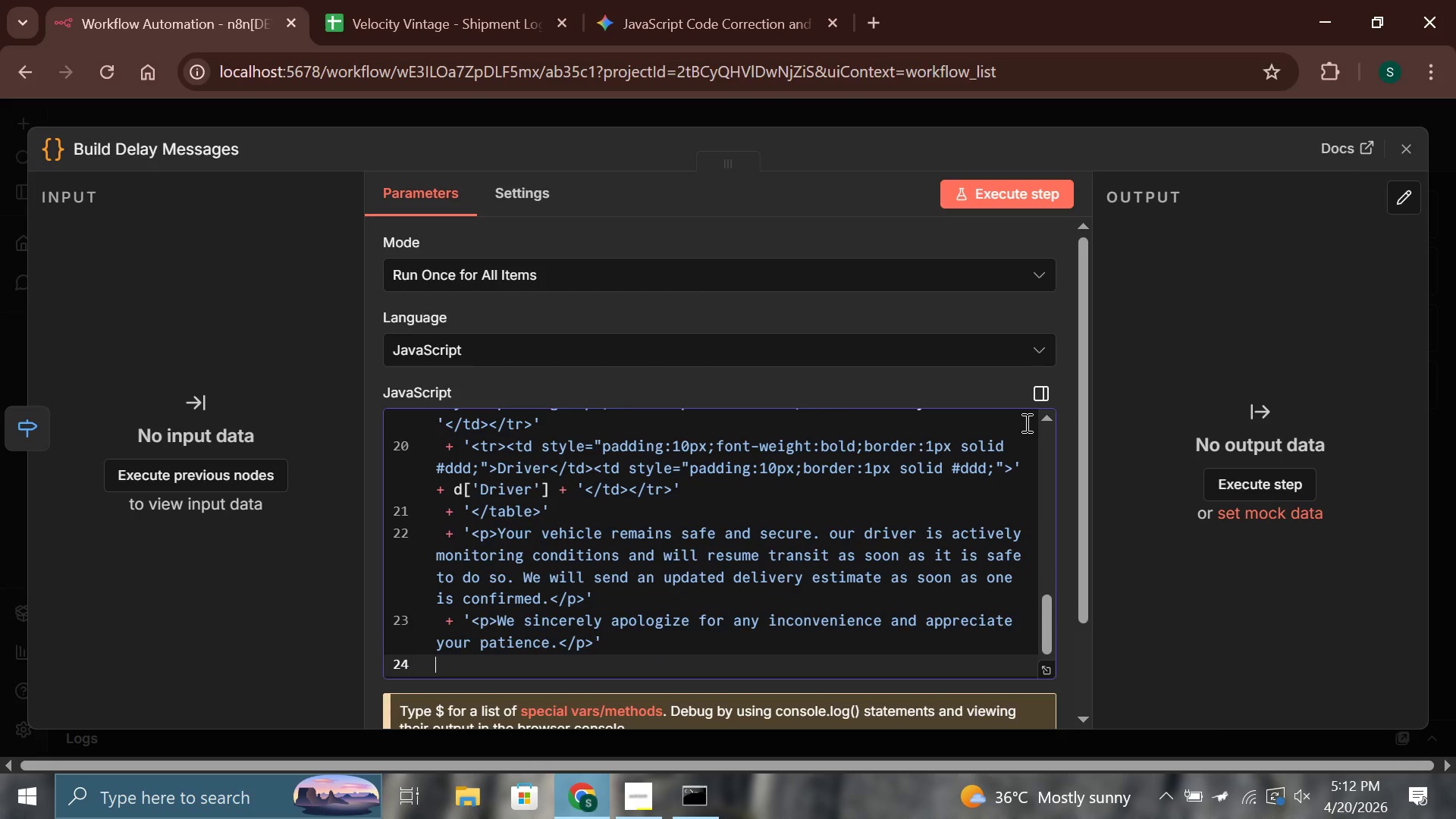 
key(Shift+ShiftLeft)
 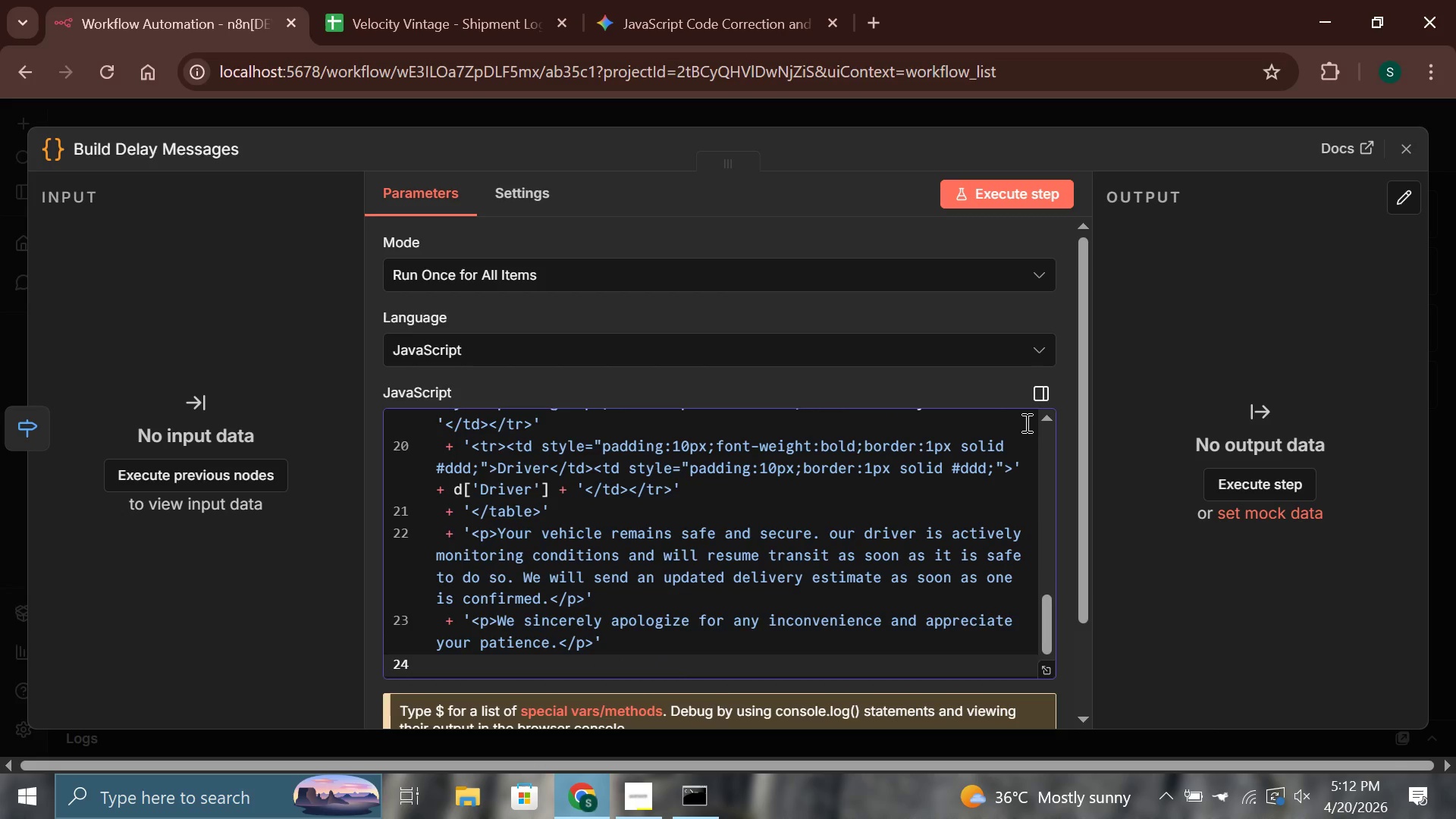 
key(Space)
 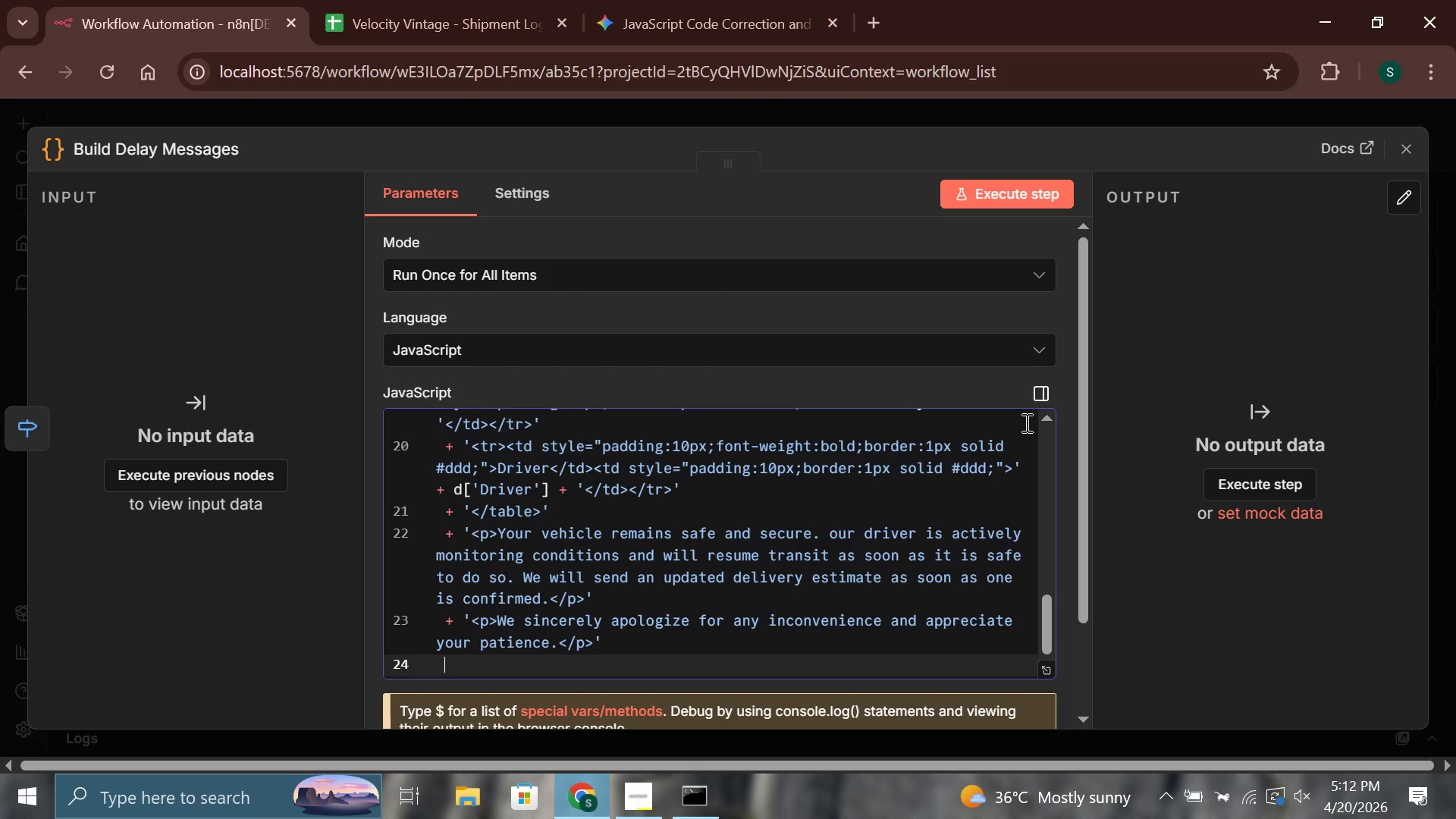 
key(Shift+ShiftLeft)
 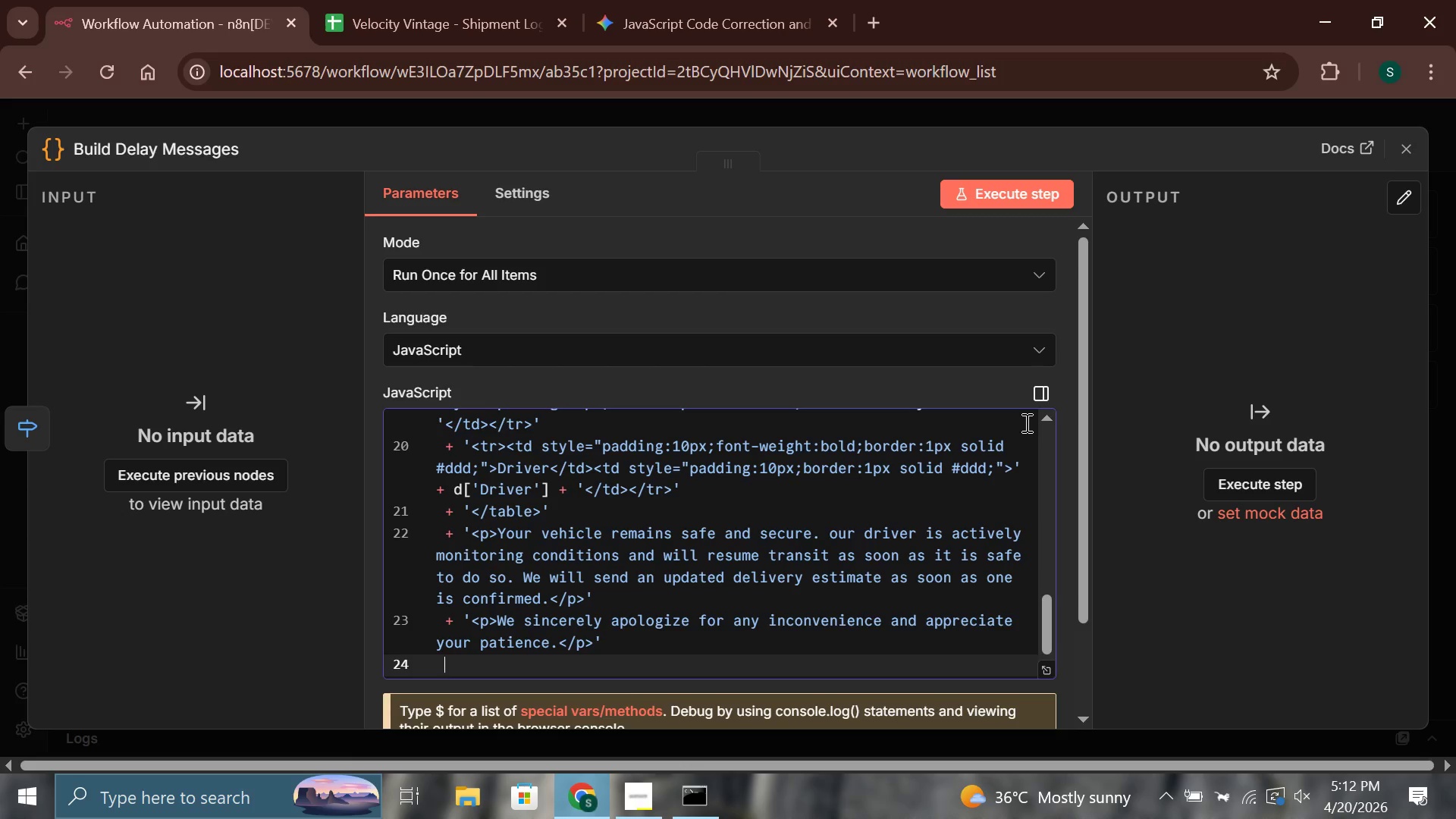 
key(Shift+Equal)
 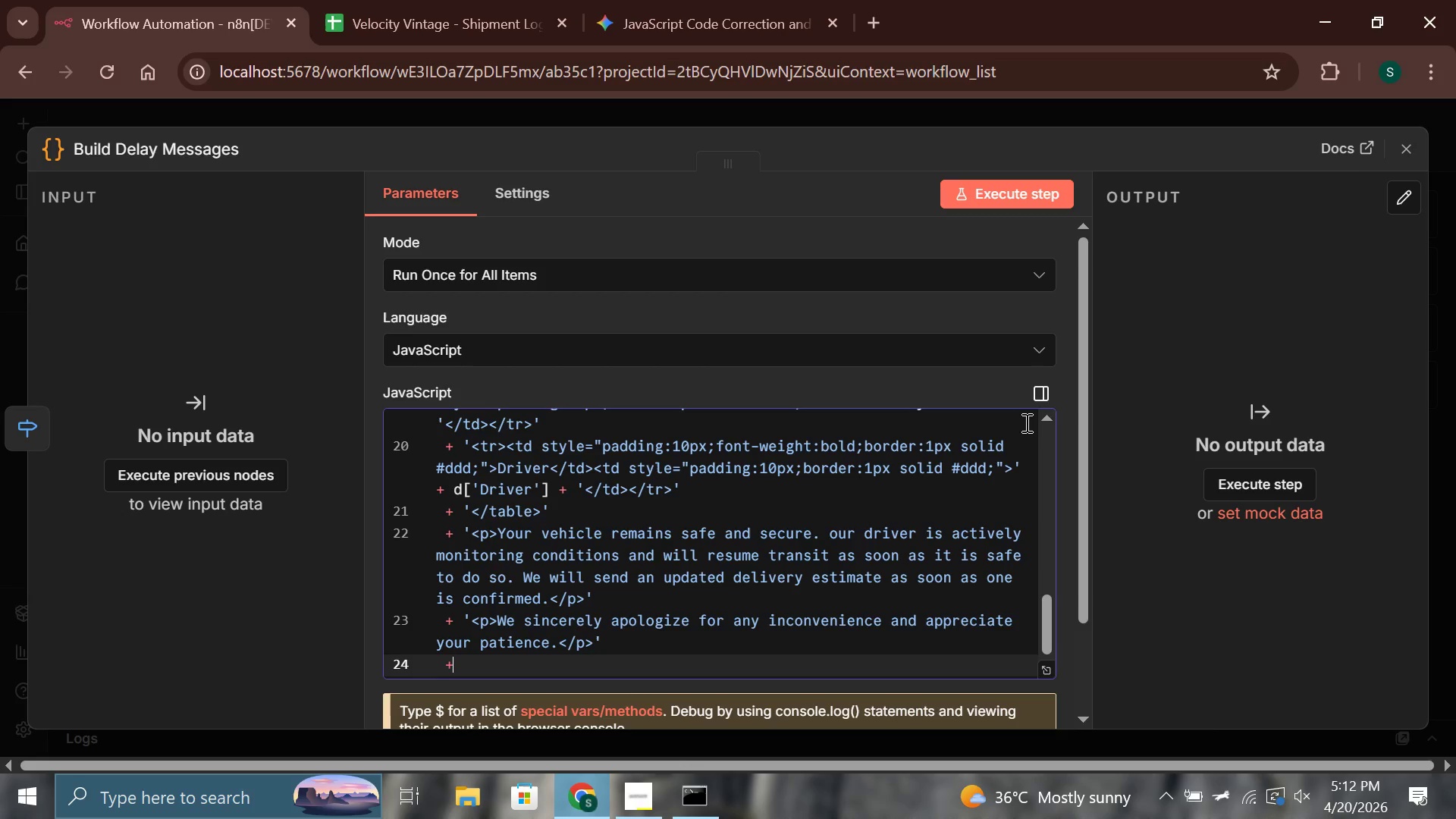 
key(Space)
 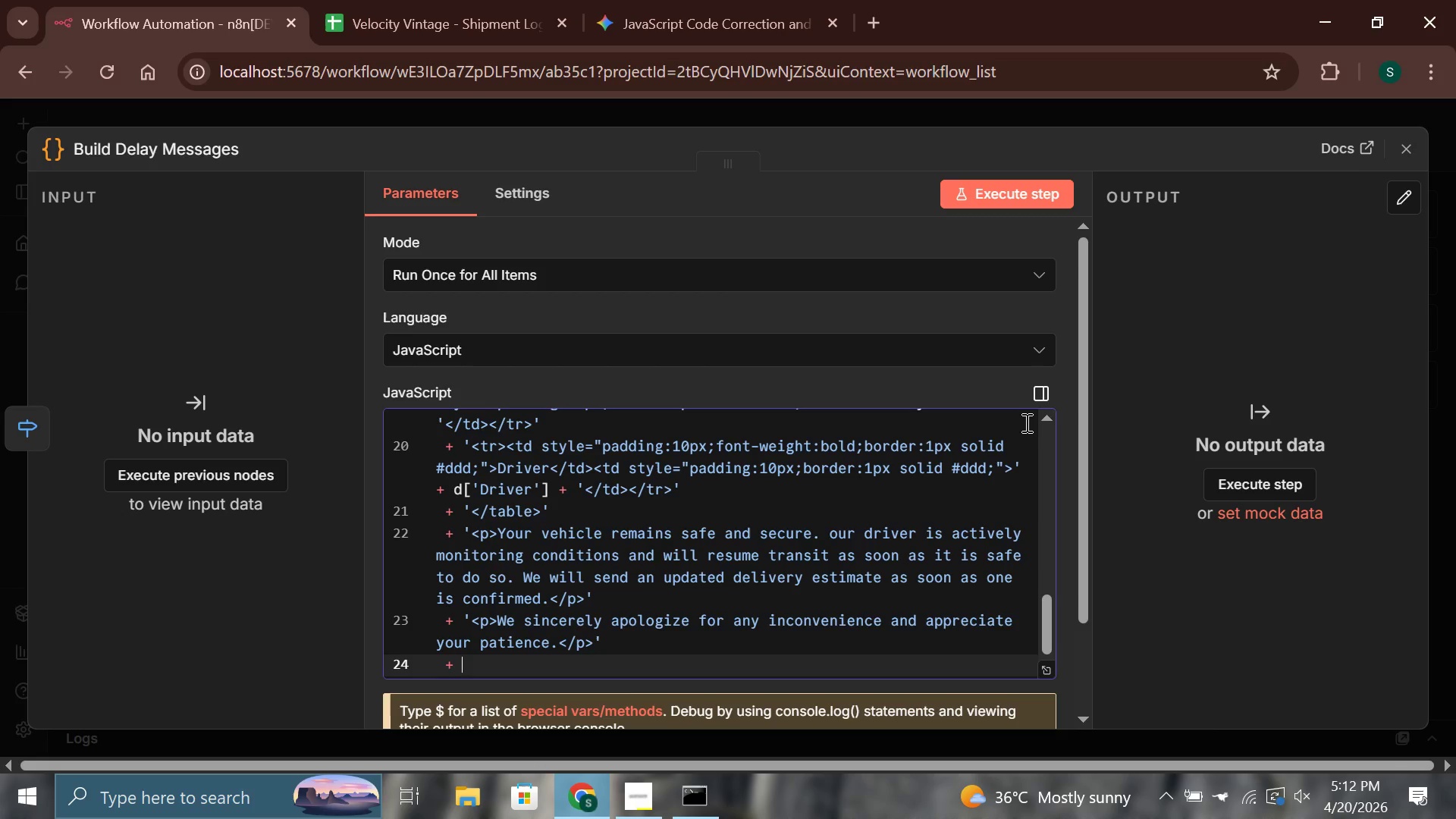 
key(Quote)
 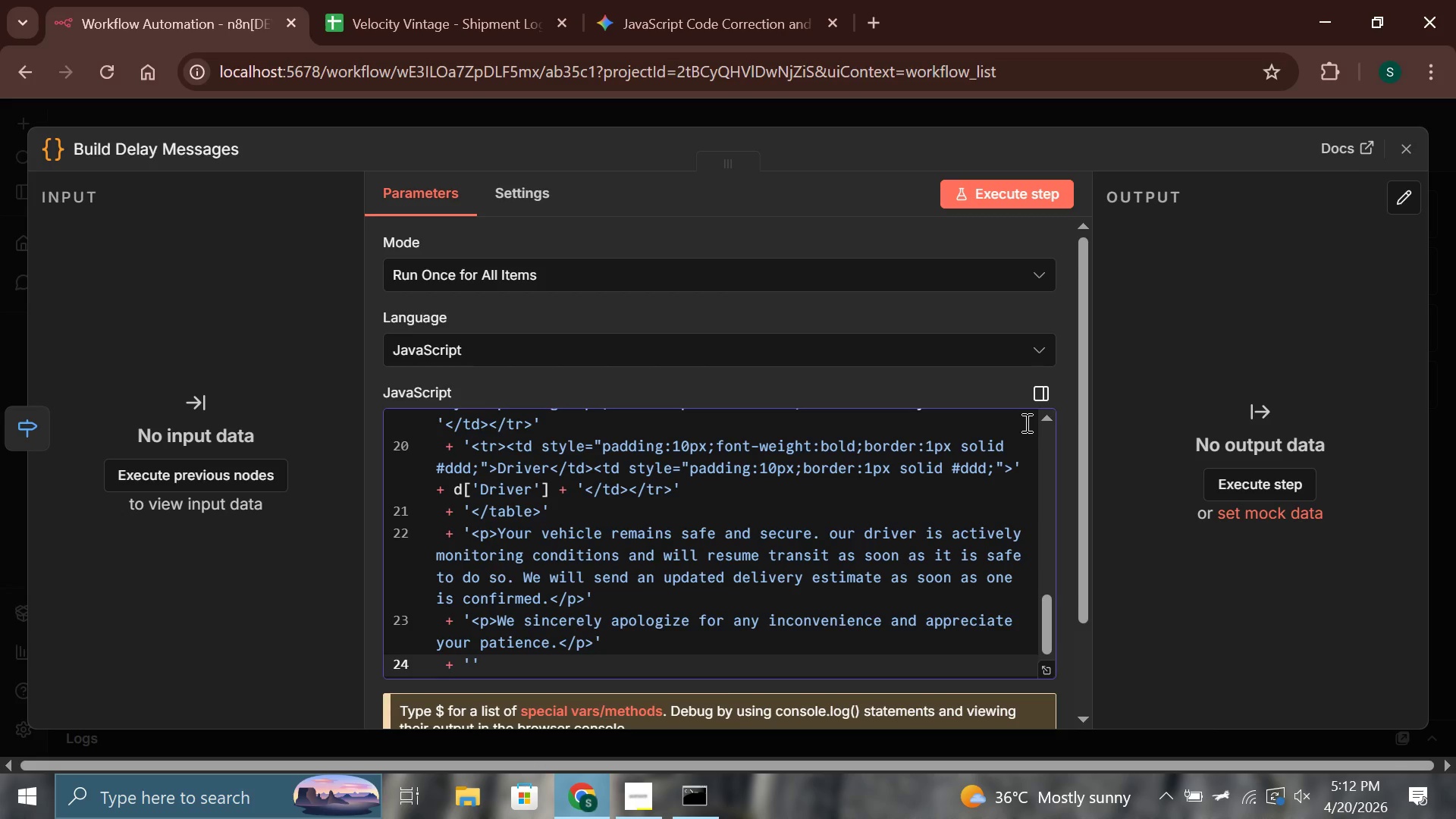 
wait(6.62)
 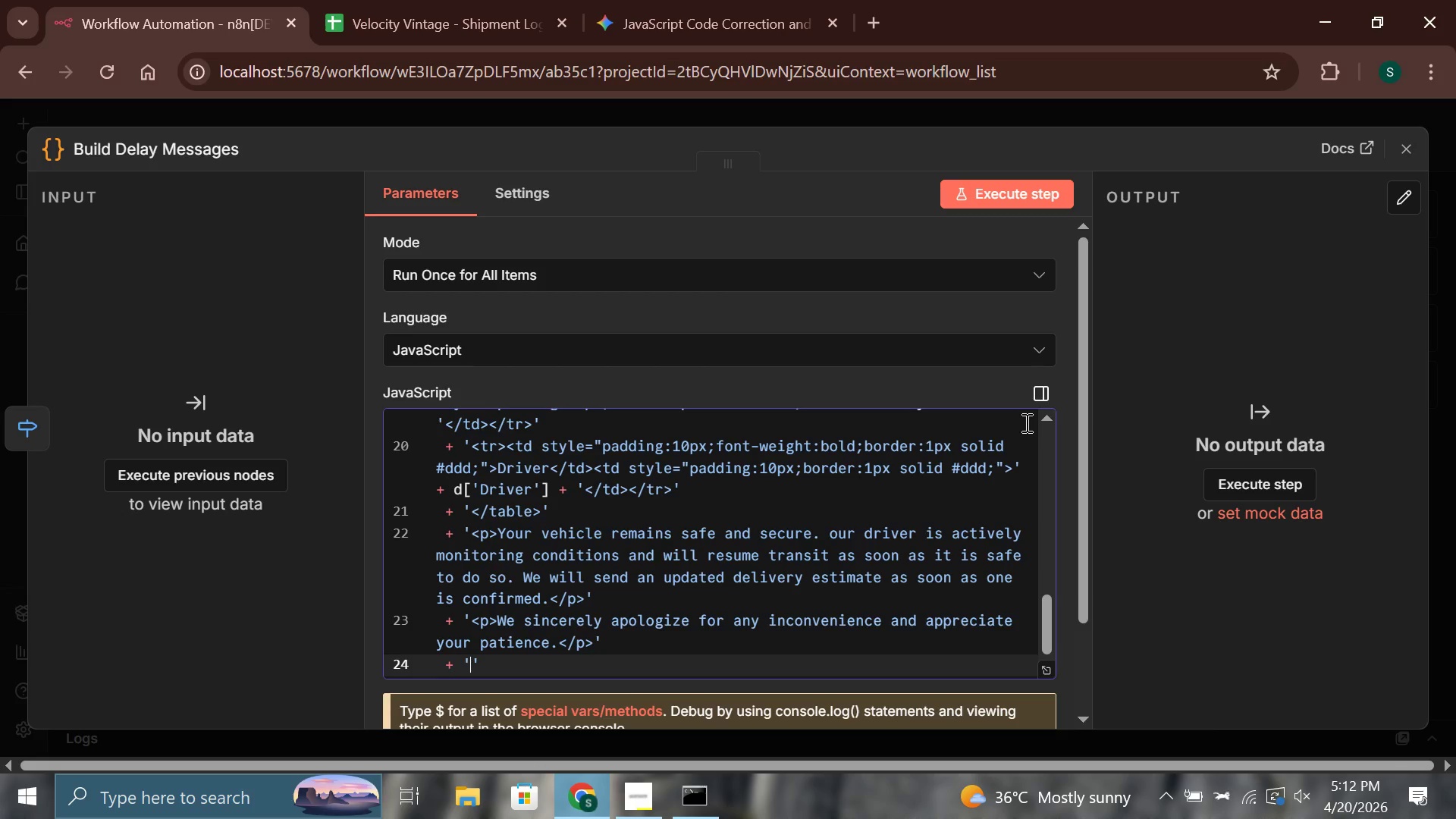 
type(<p style="colorL)
key(Backspace)
type(:#888;font-size:12px;)
 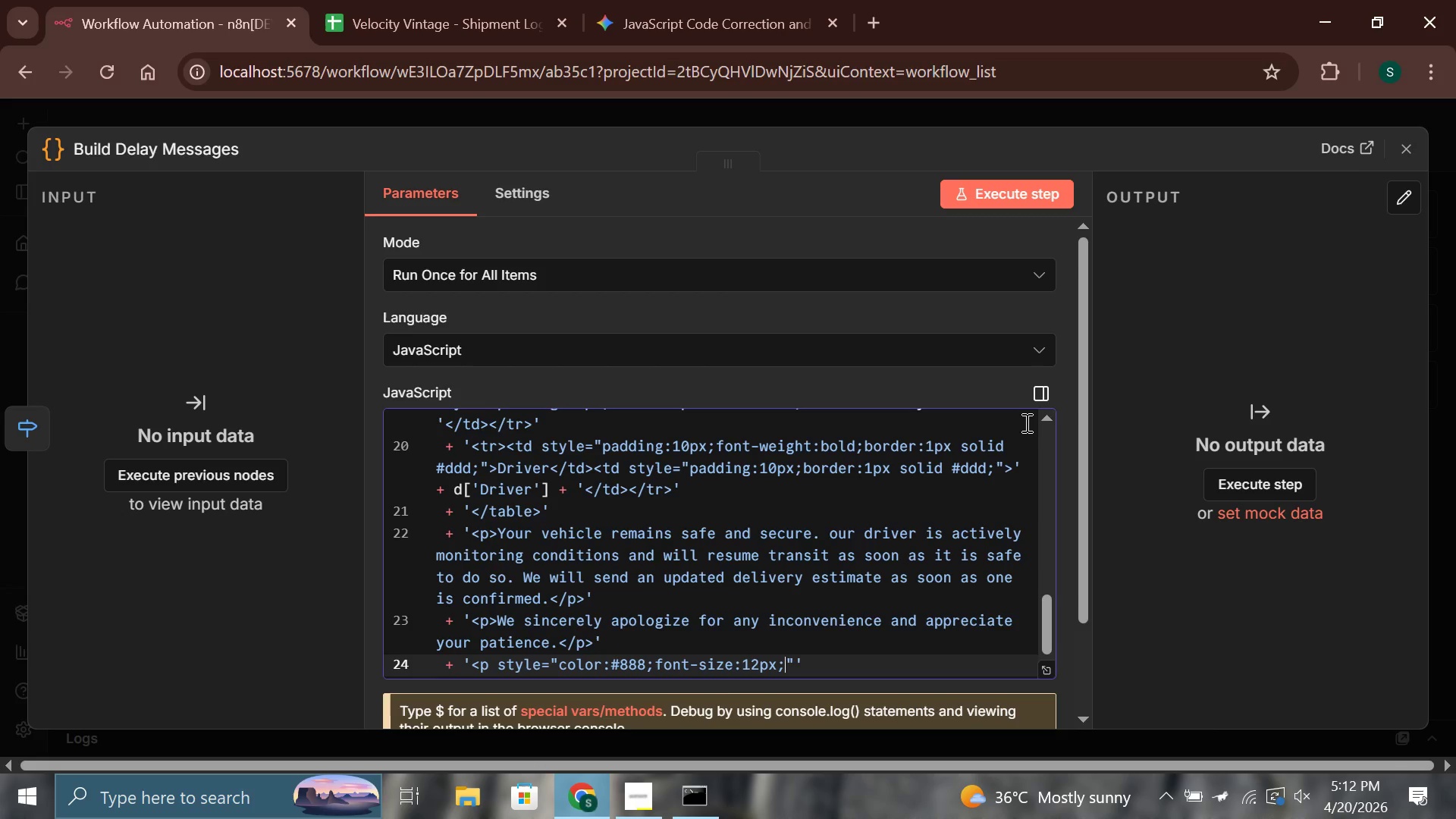 
 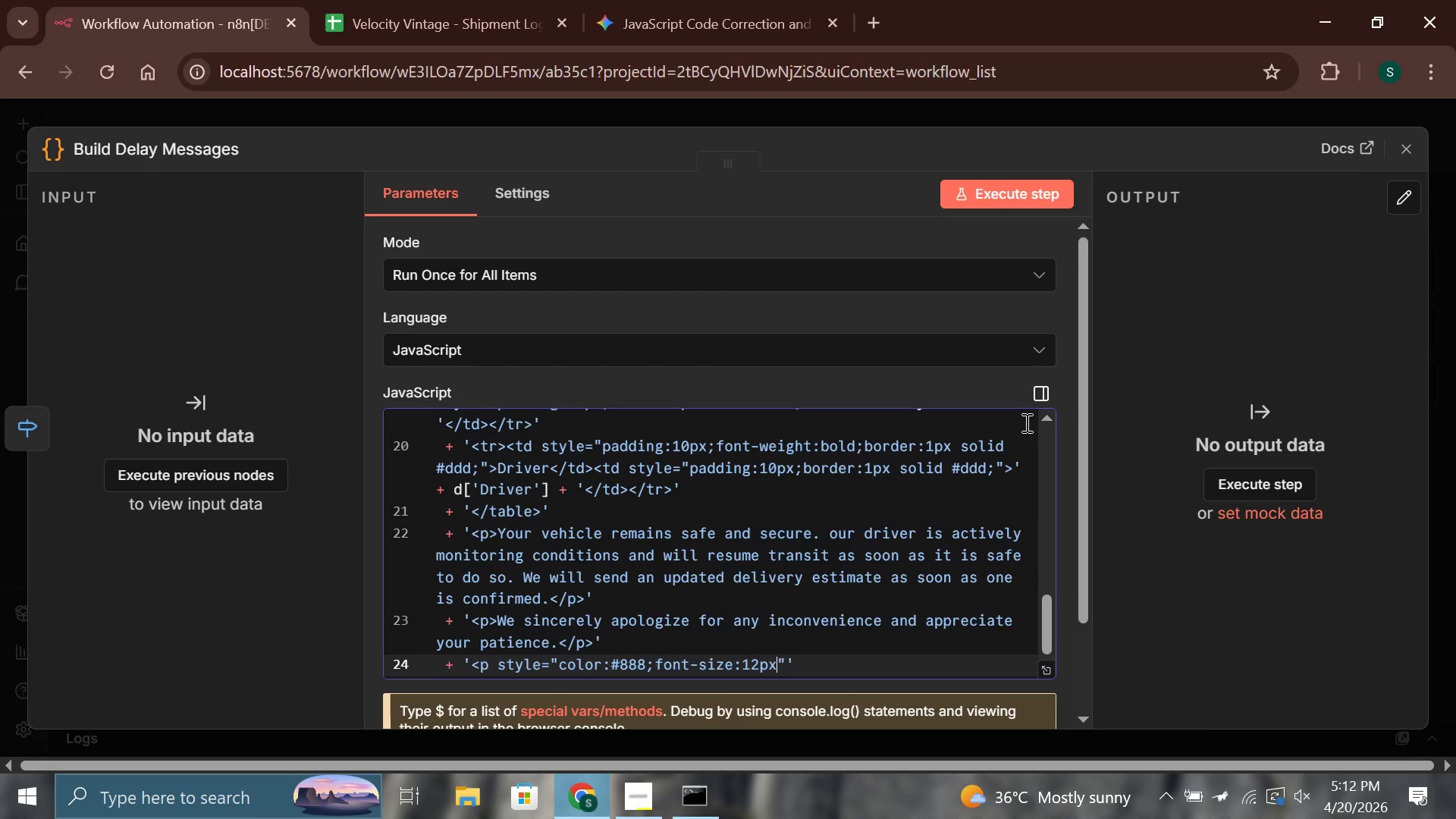 
key(ArrowRight)
 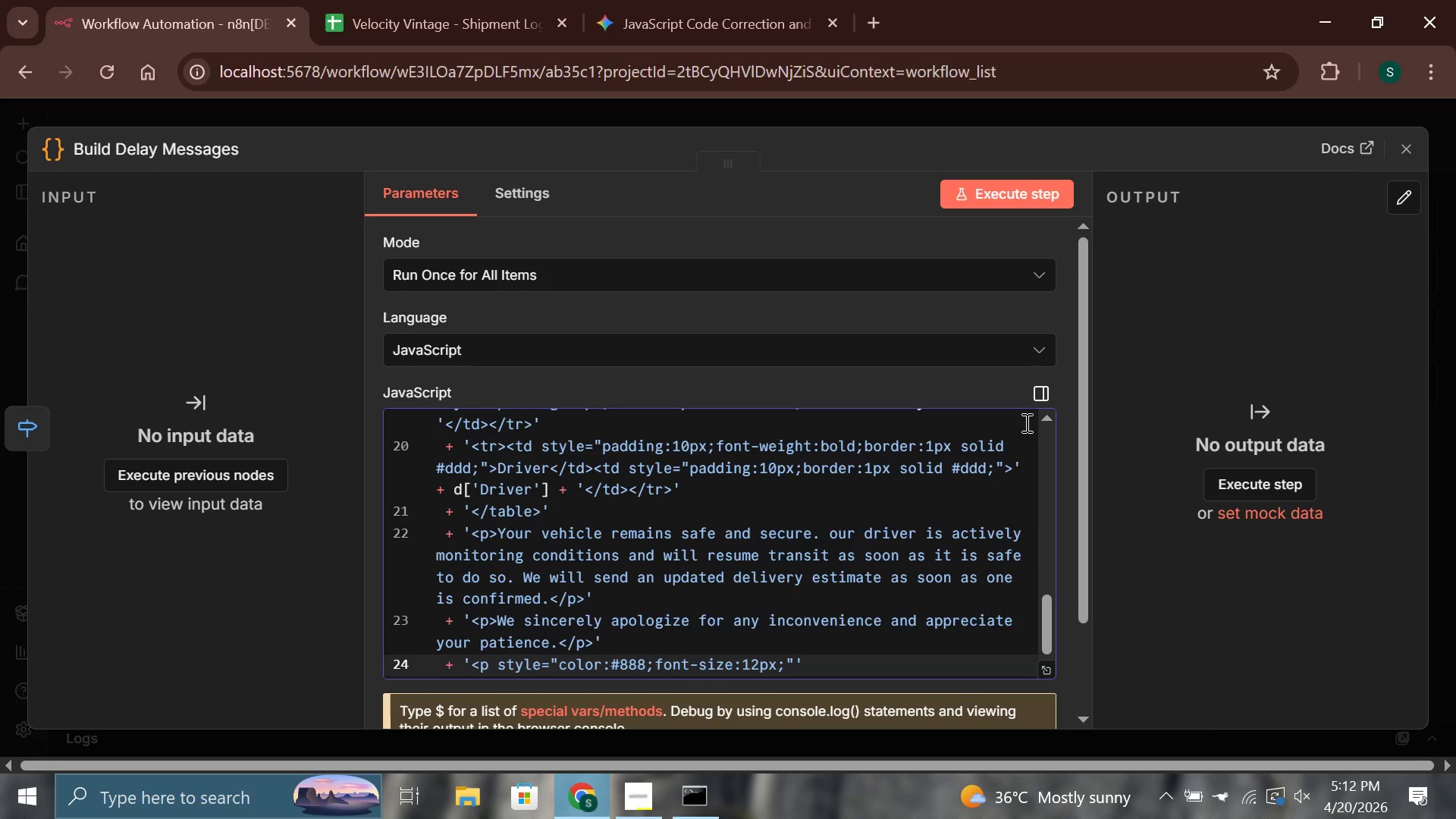 
type(>Vehicle)
 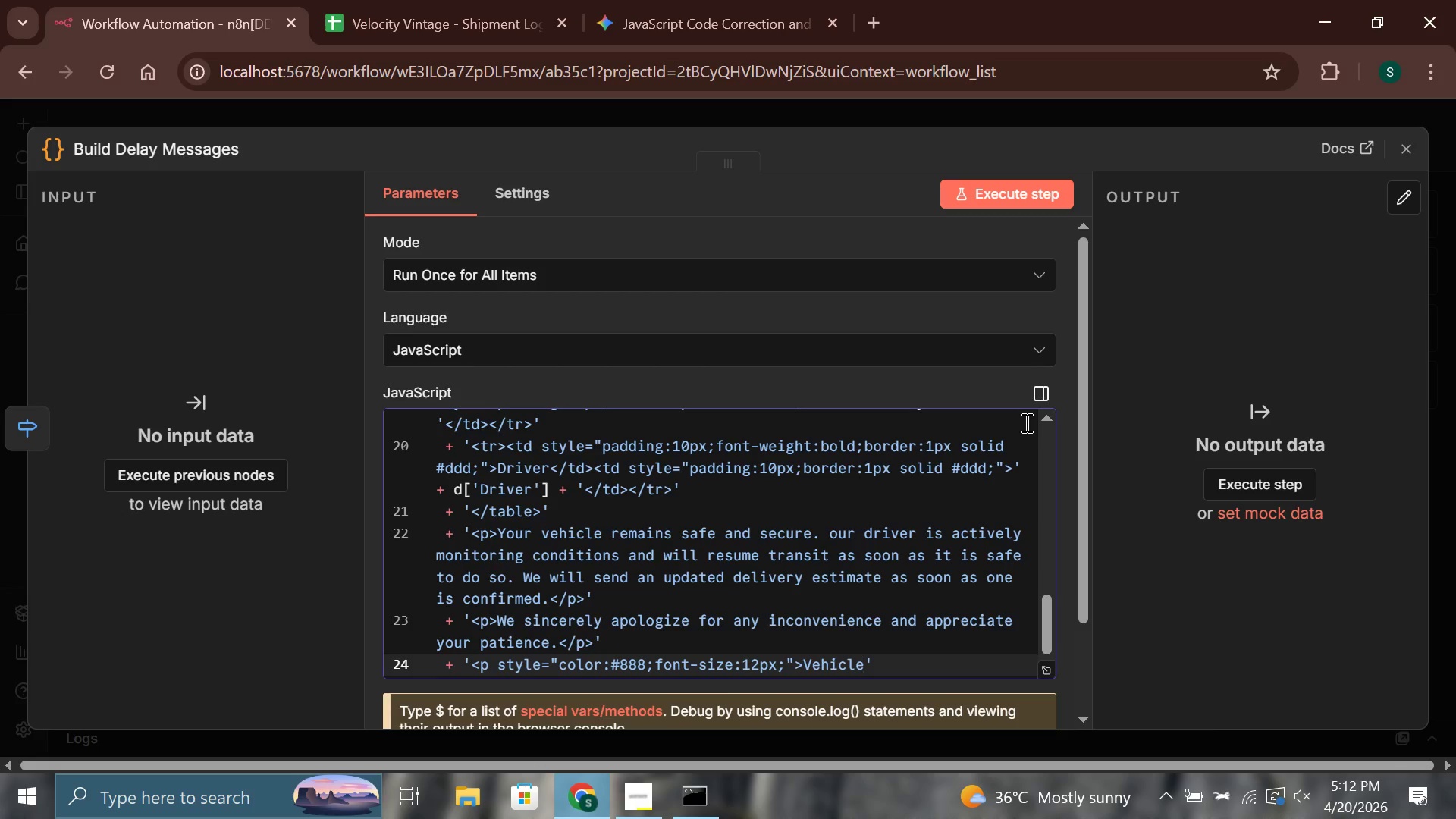 
hold_key(key=Backspace, duration=0.58)
 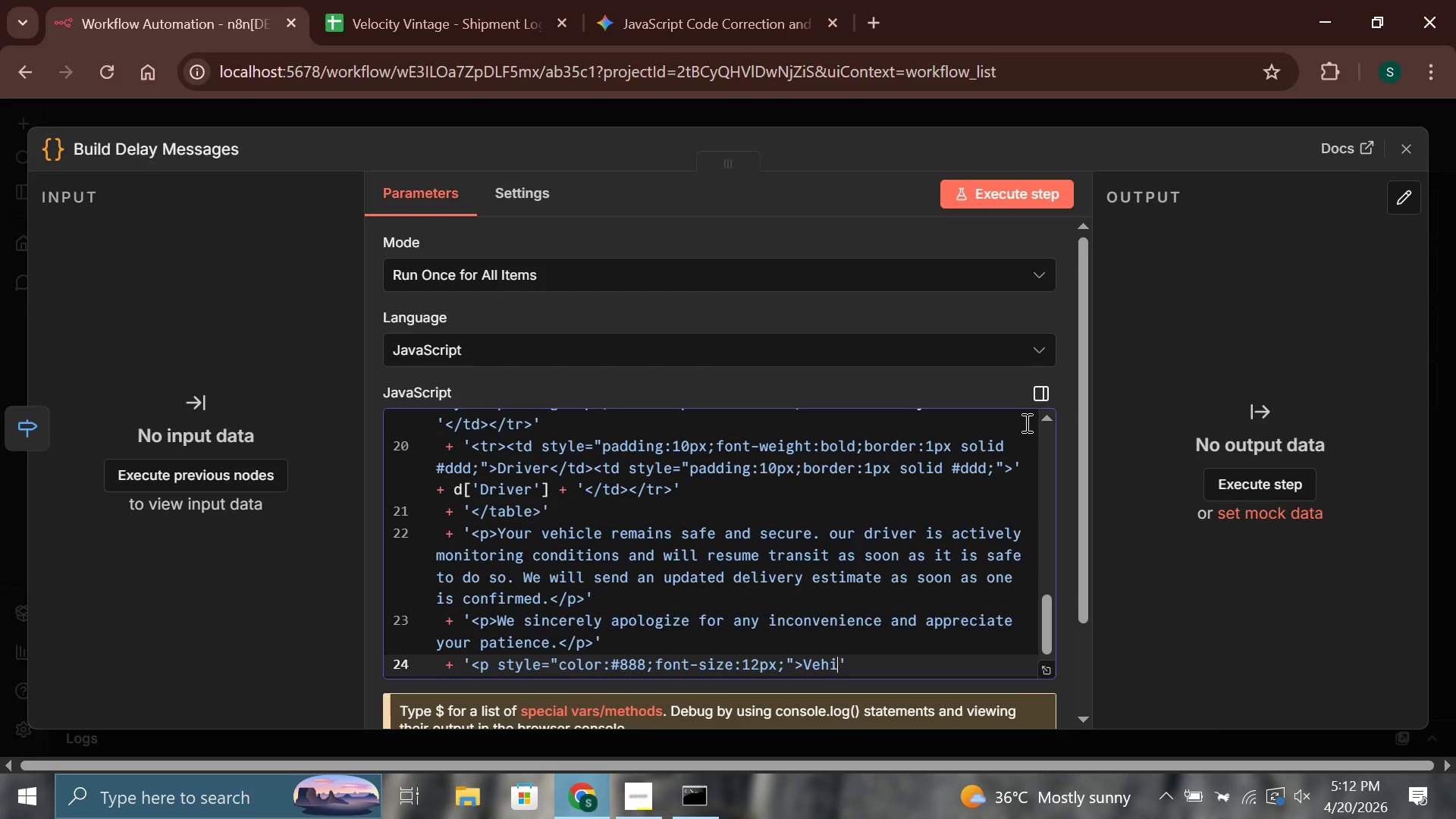 
key(Backspace)
key(Backspace)
type(locity Vintage Logistics - White )
key(Backspace)
type(-Glove )
 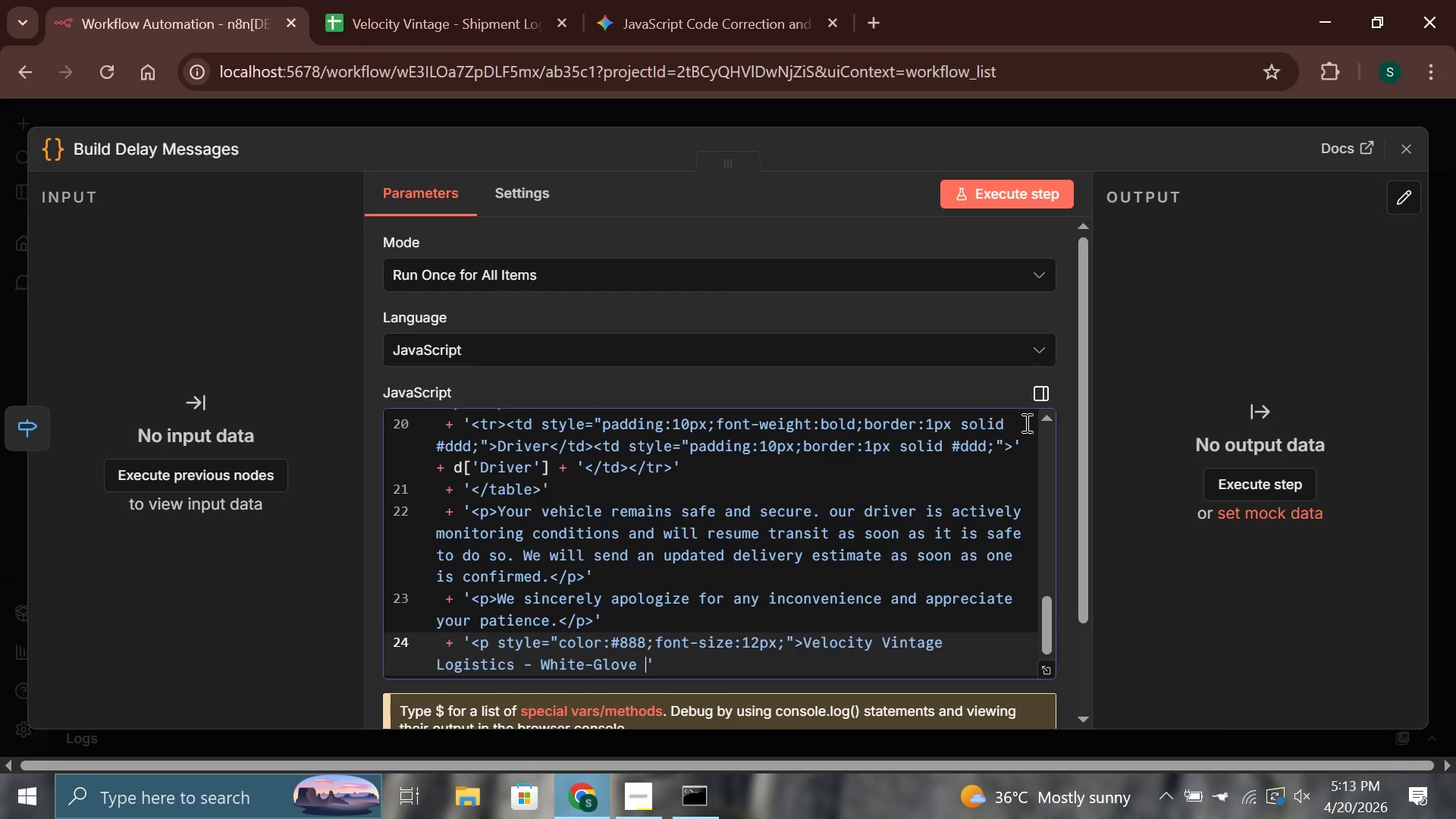 
type(Vehicle Transport</p<)
key(Backspace)
type(>)
 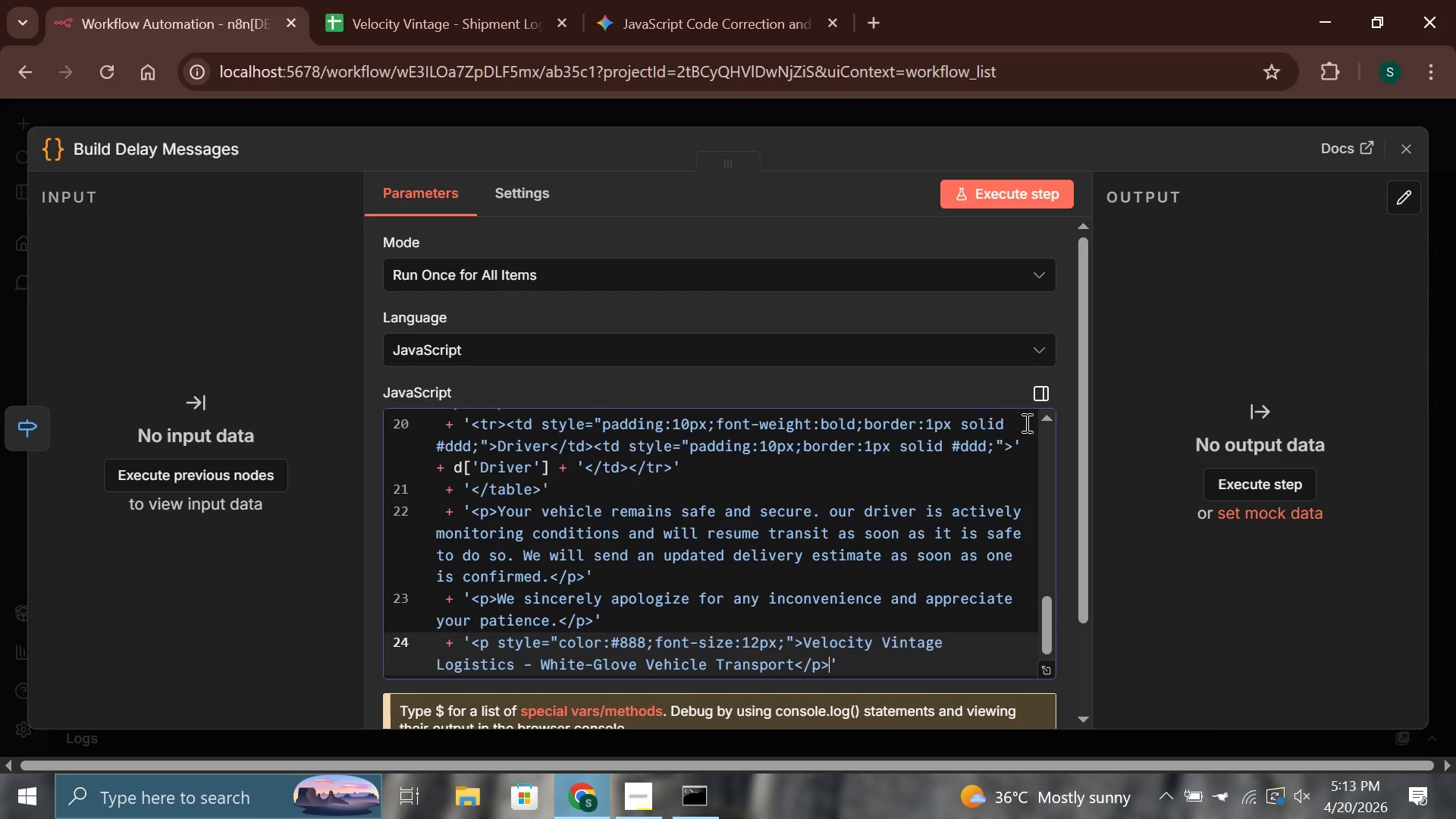 
key(ArrowRight)
 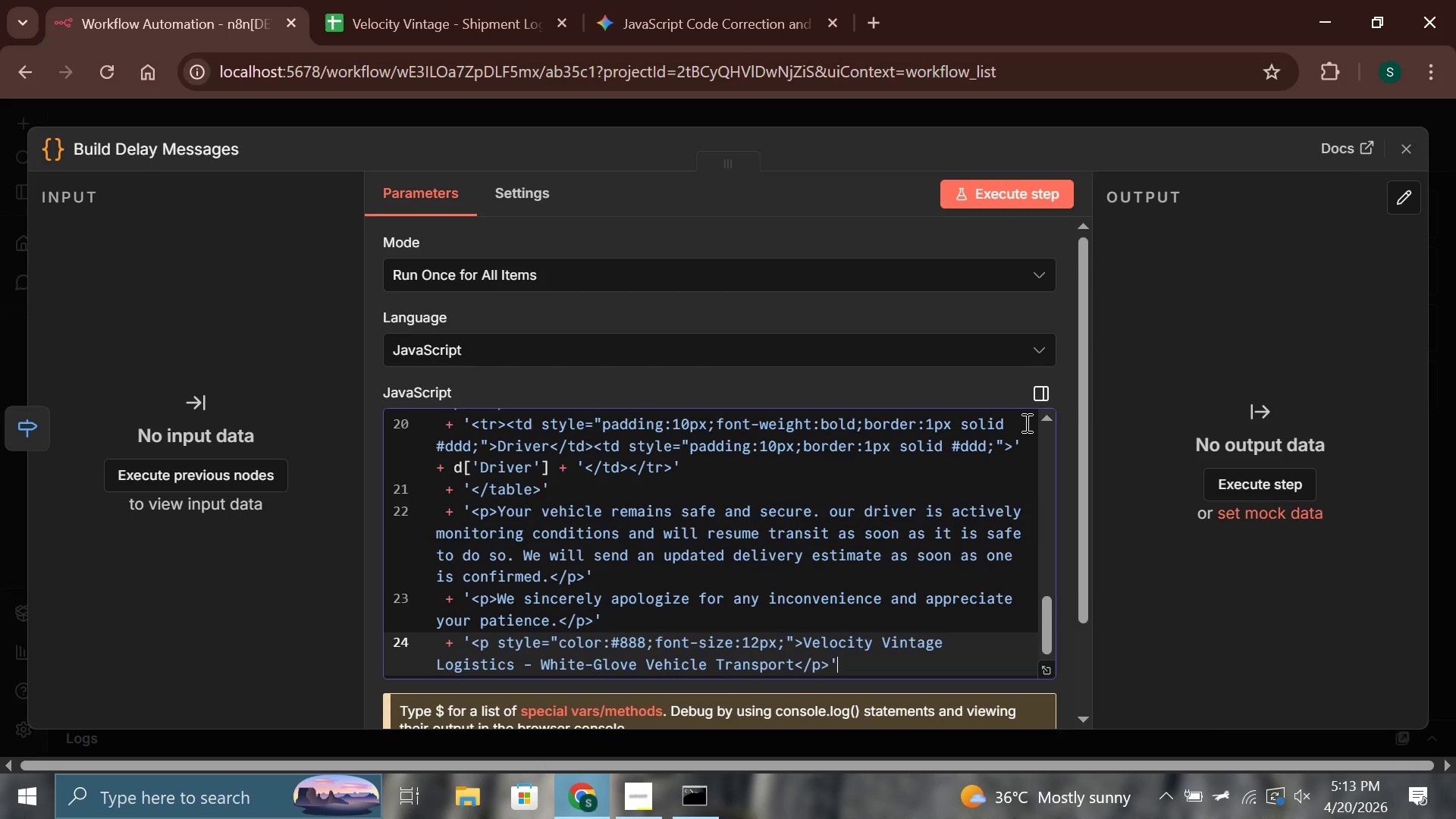 
key(Enter)
 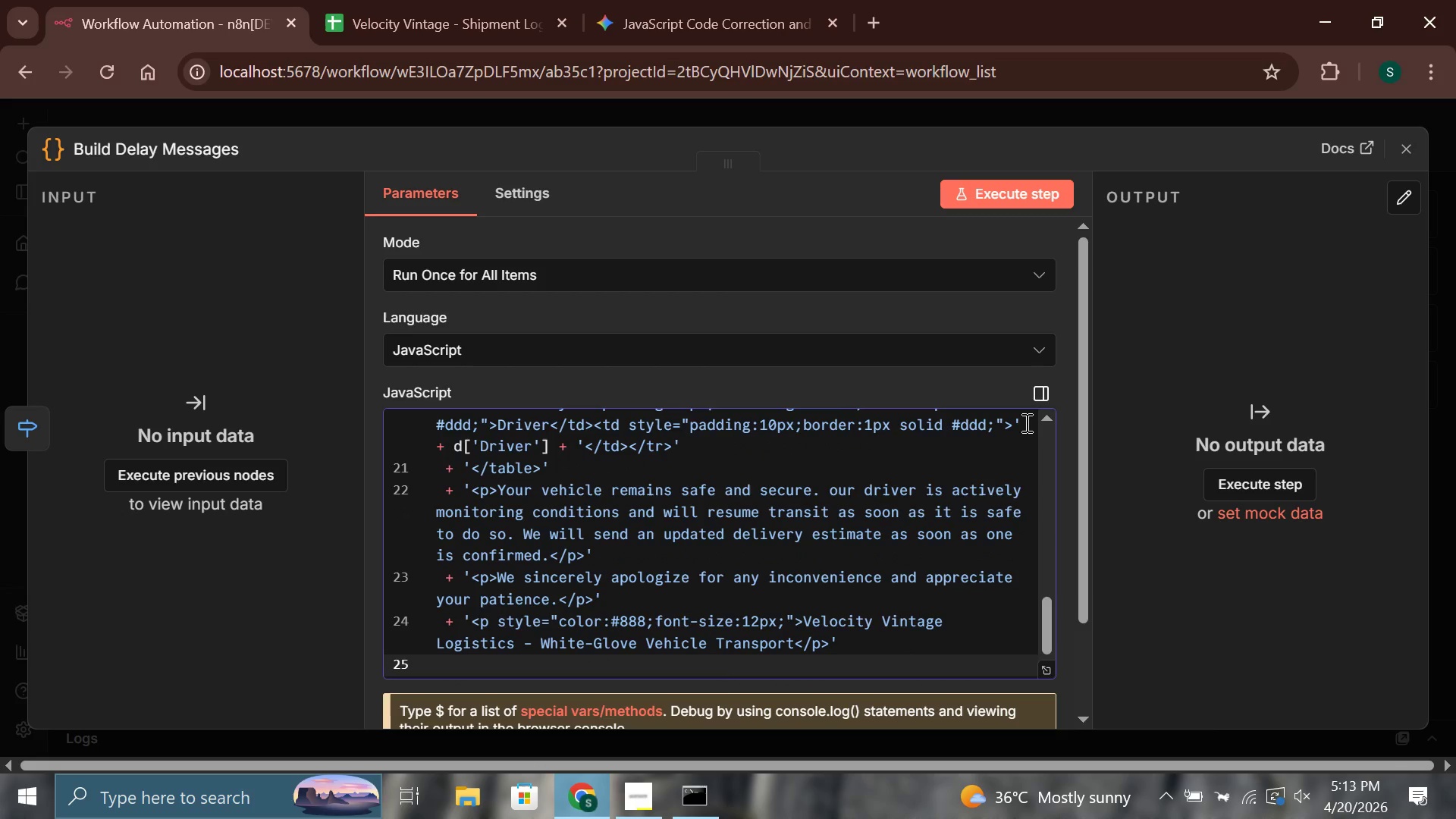 
key(Space)
 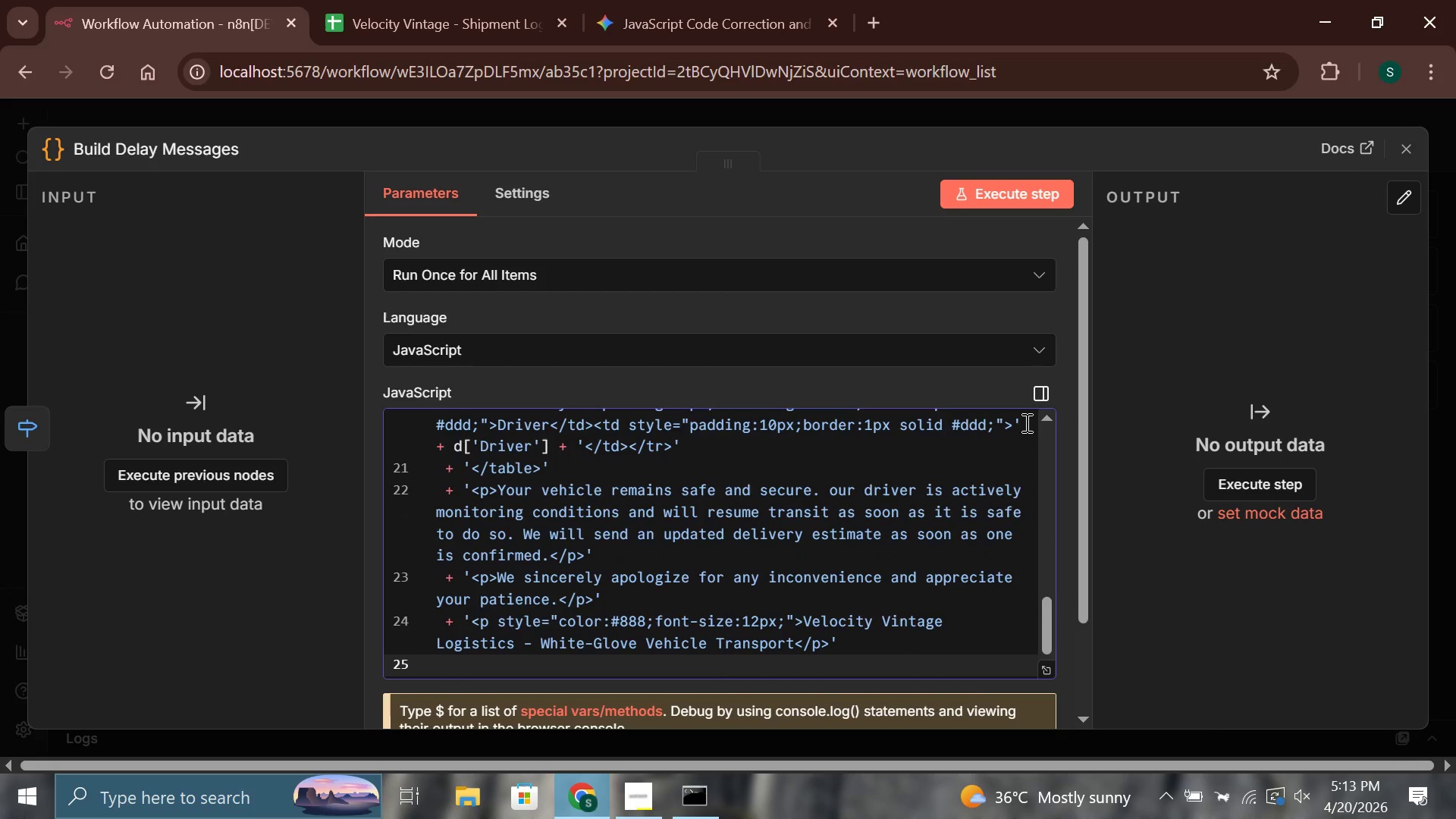 
key(Space)
 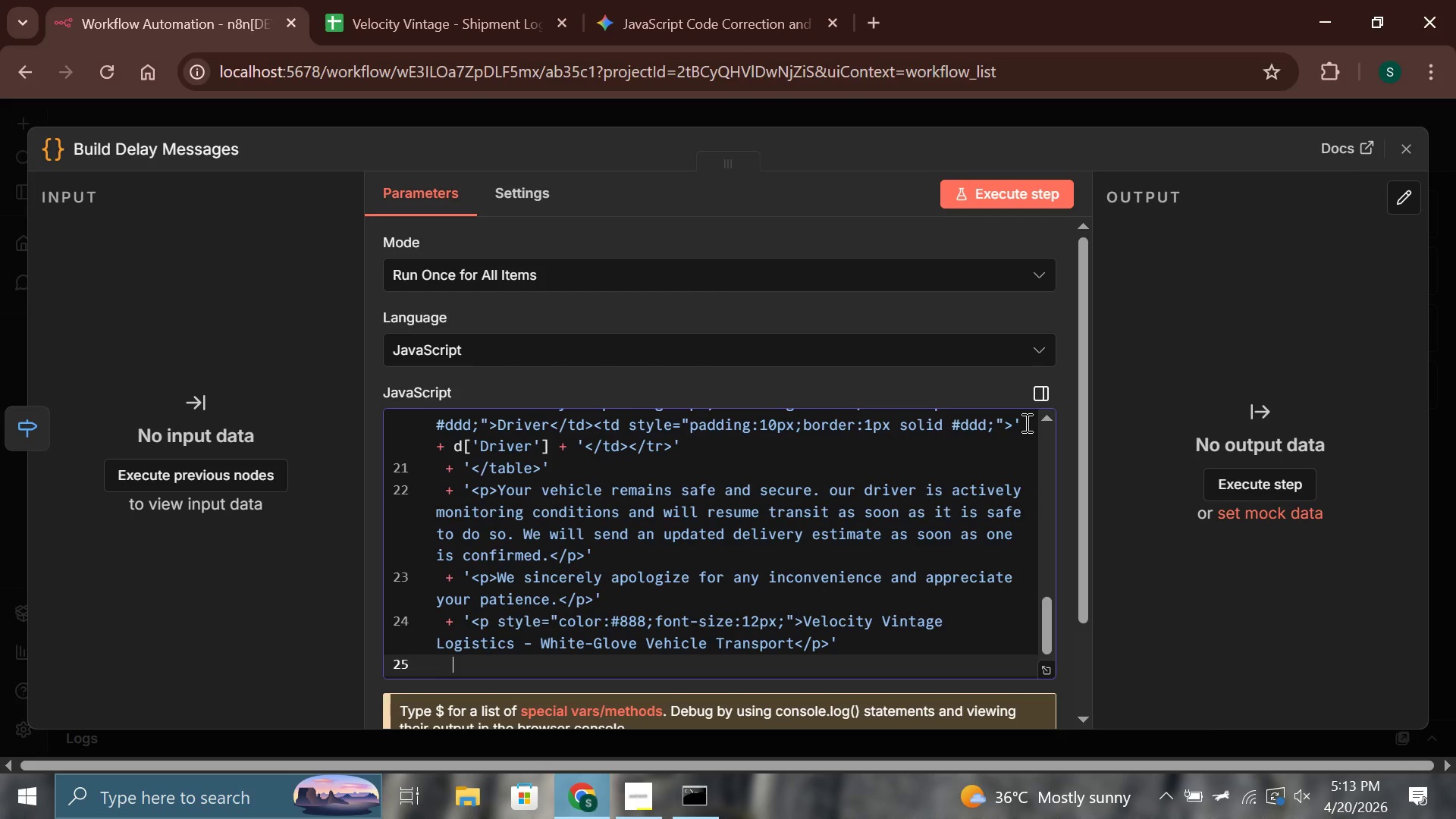 
key(Backspace)
 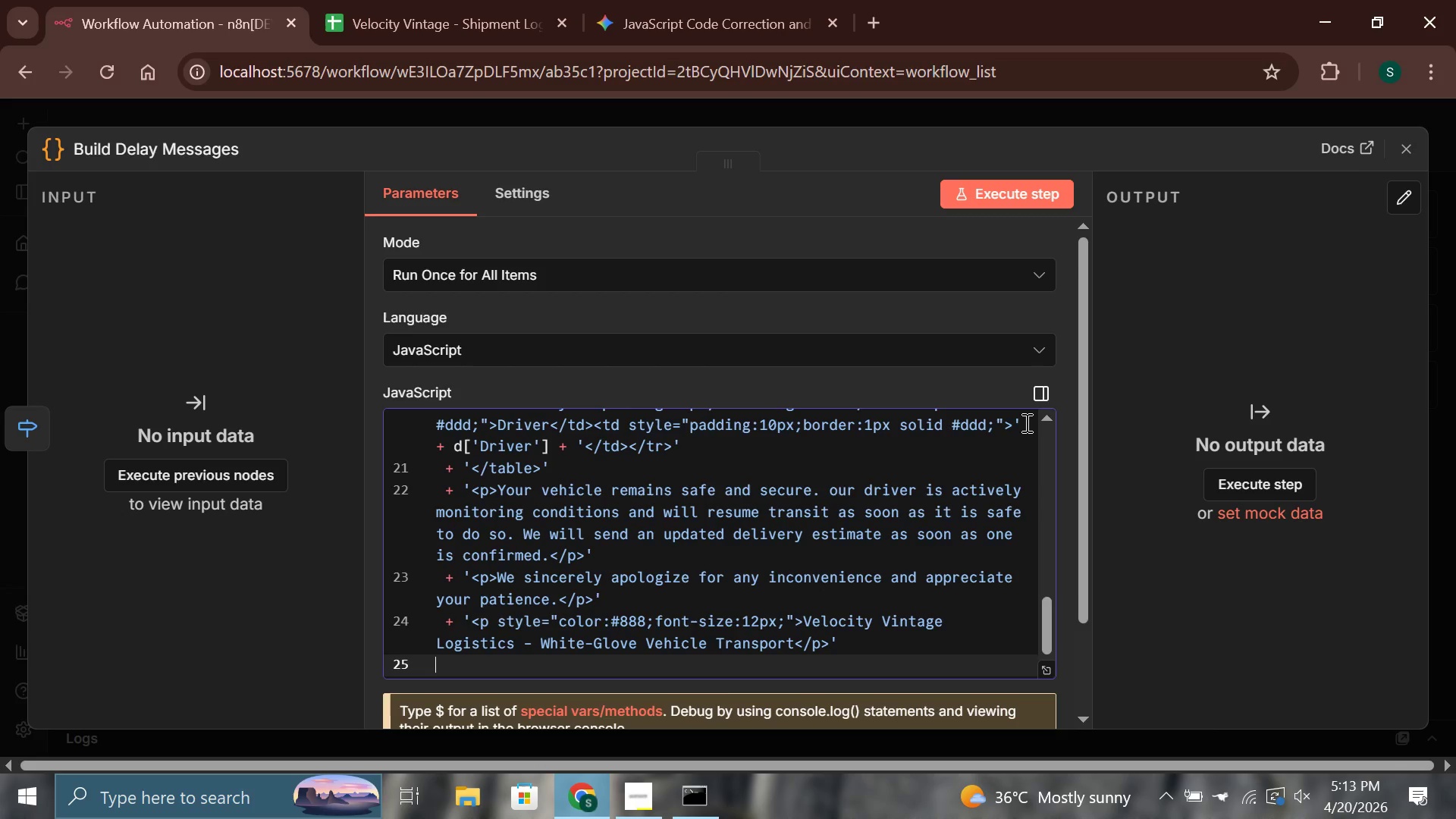 
key(Shift+ShiftLeft)
 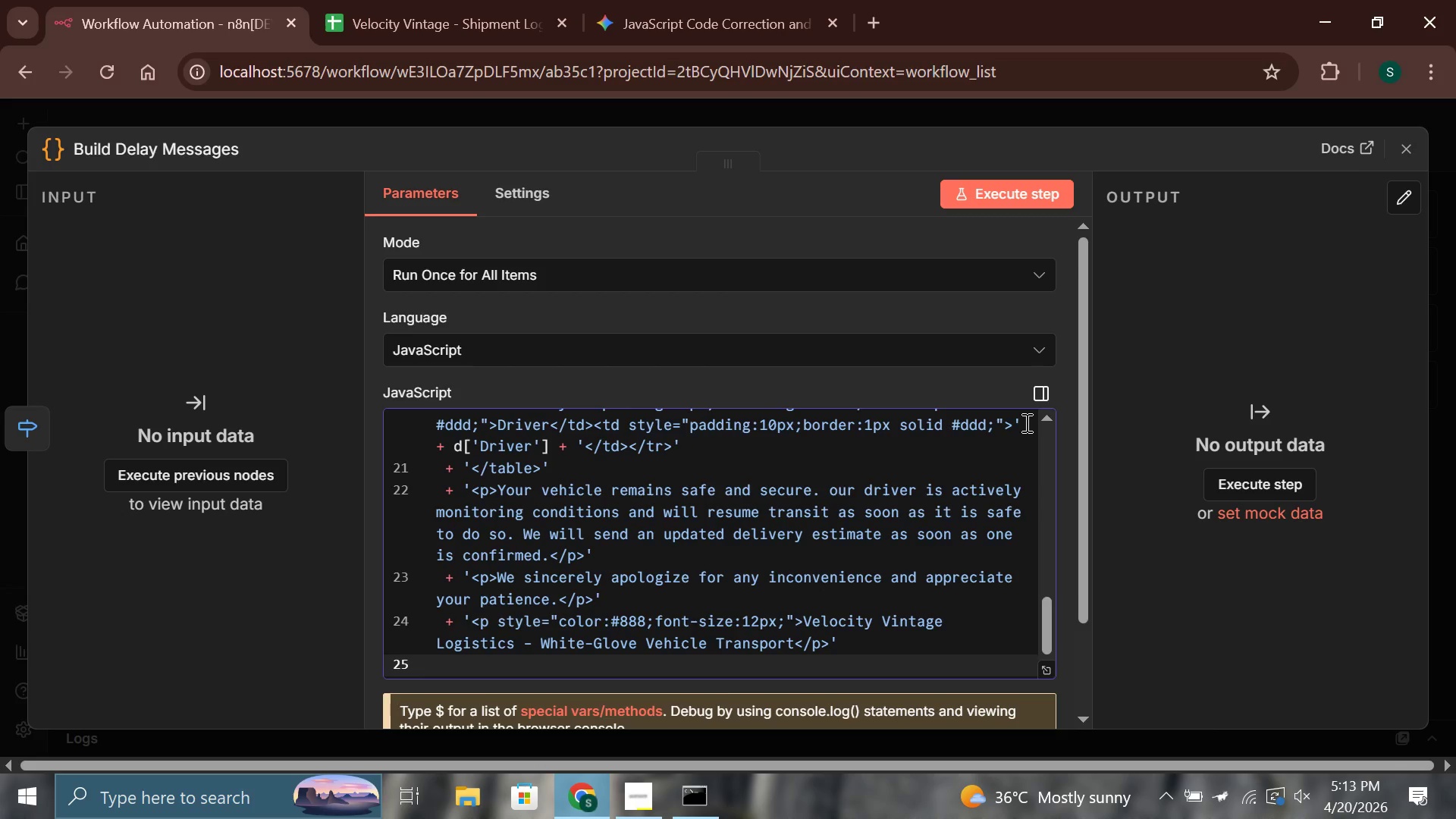 
key(Backspace)
 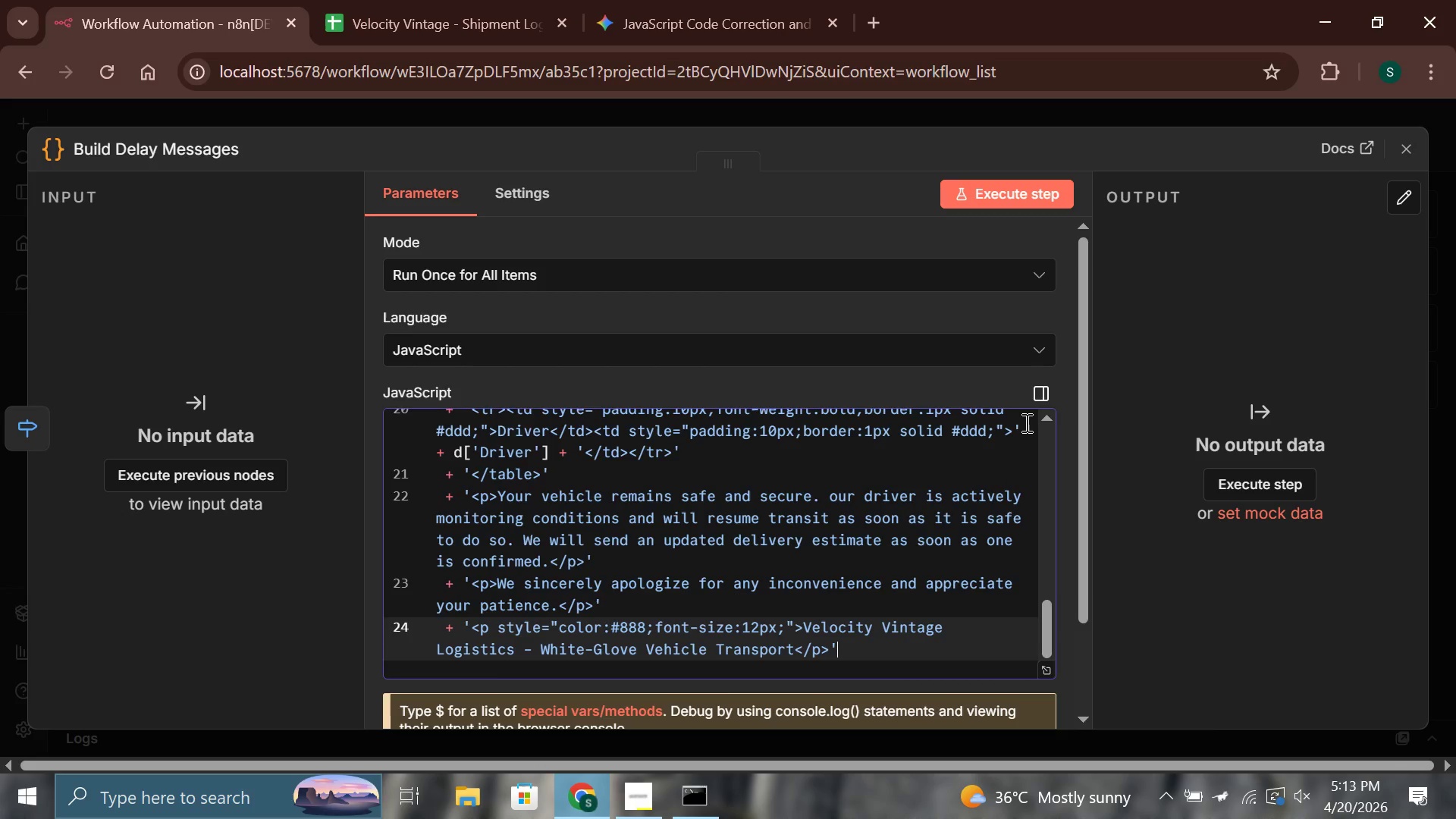 
key(Enter)
 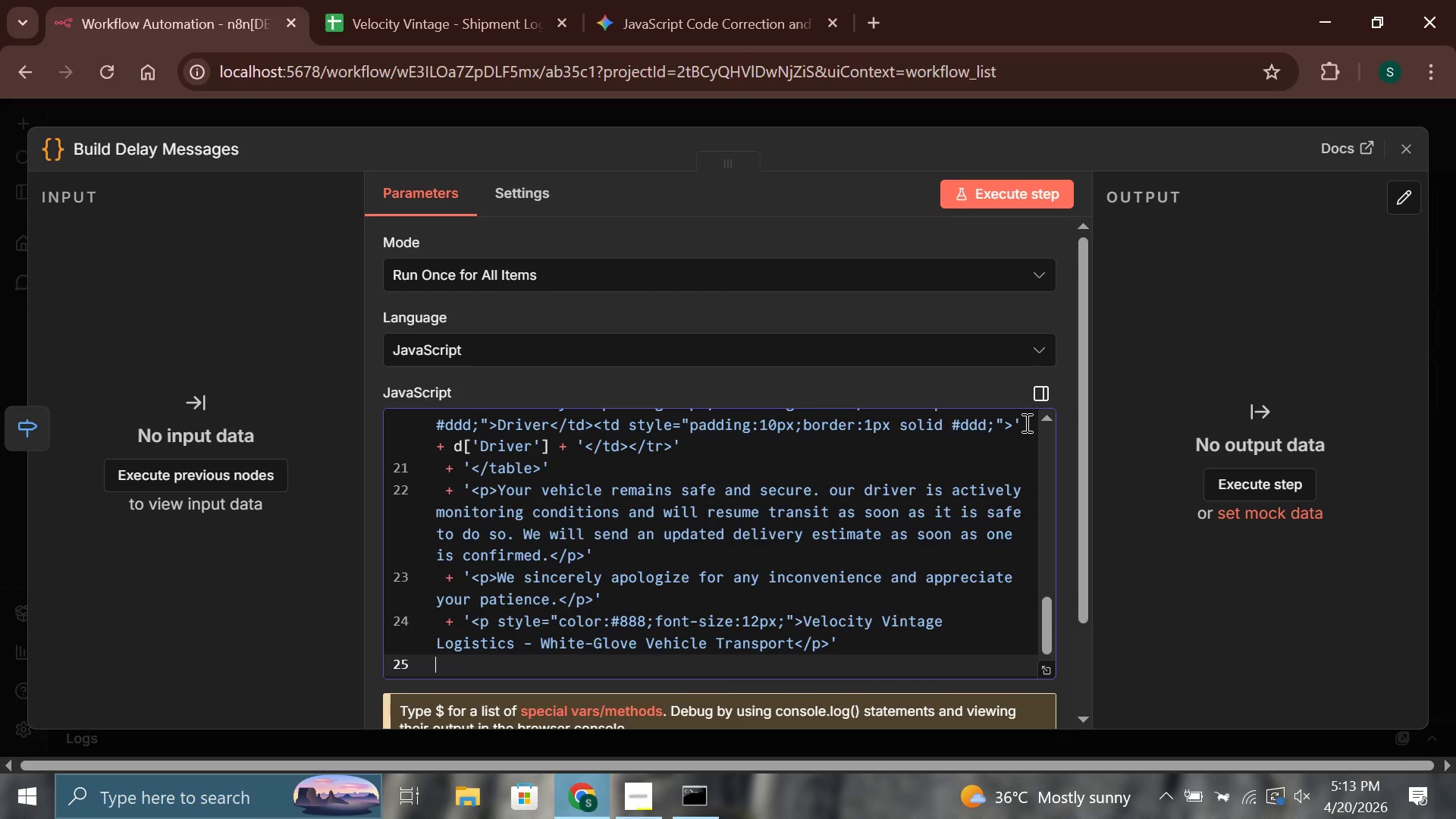 
type( + '</dov)
key(Backspace)
key(Backspace)
type(iv>)
 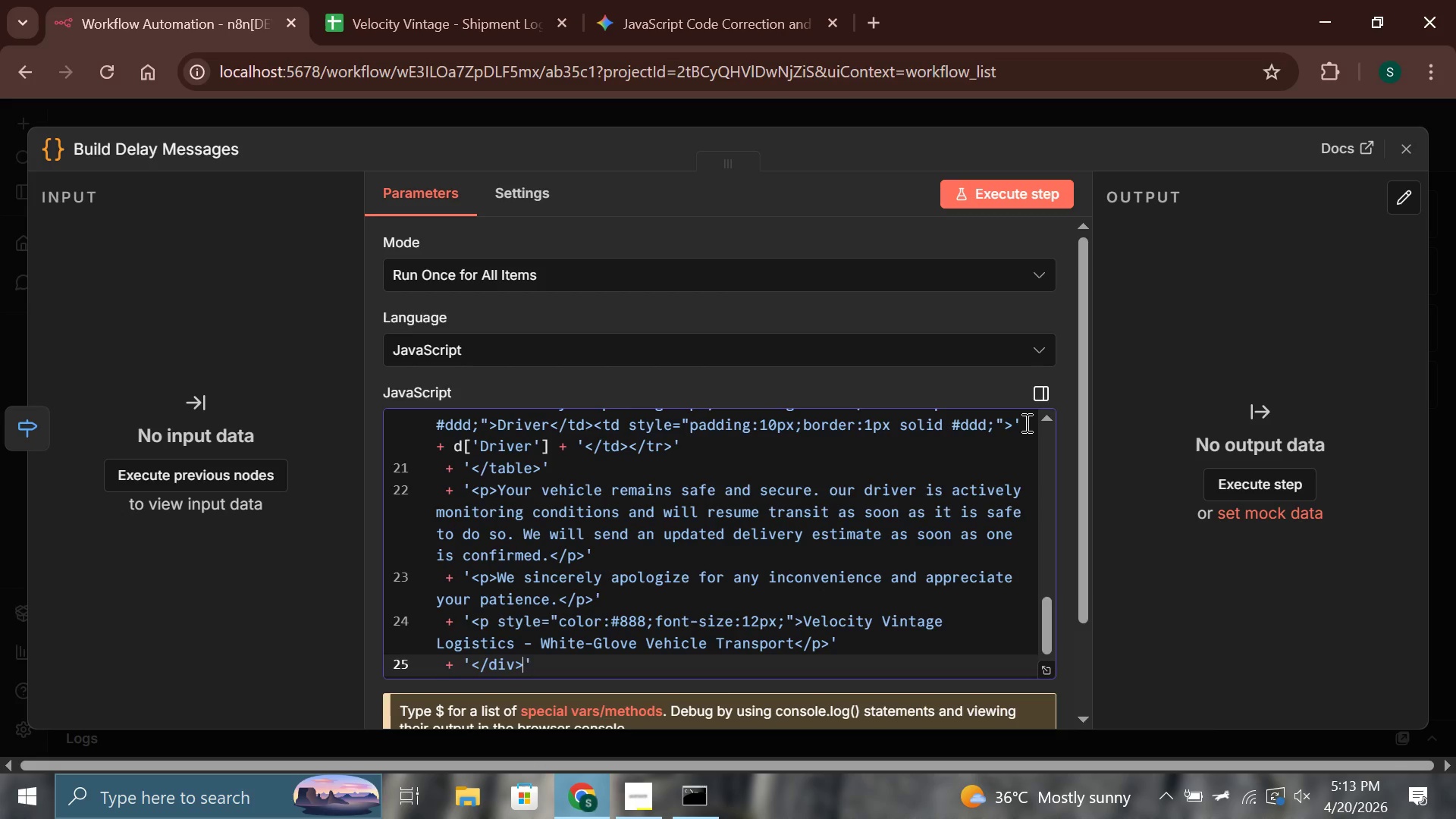 
key(ArrowRight)
 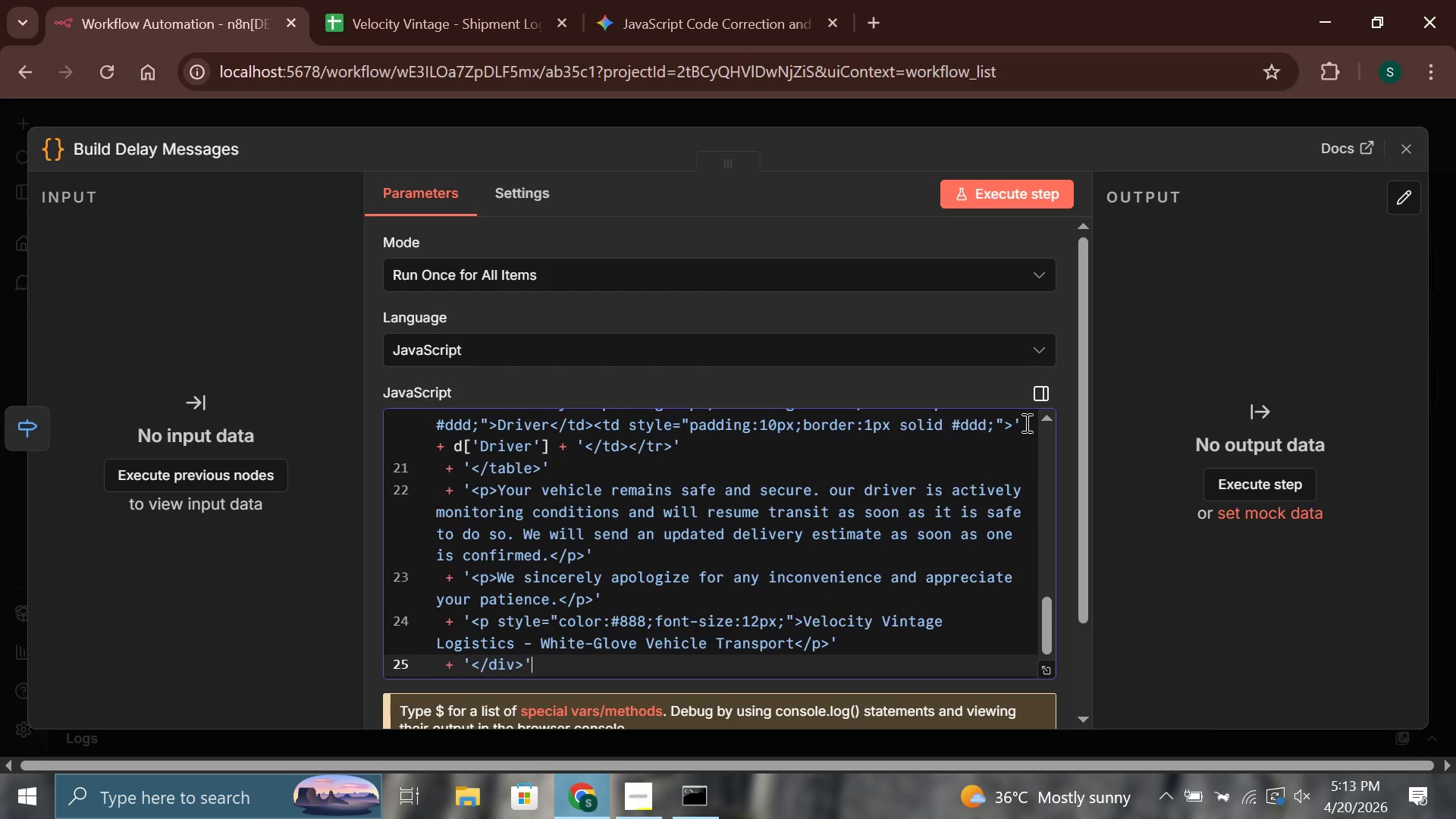 
key(Semicolon)
 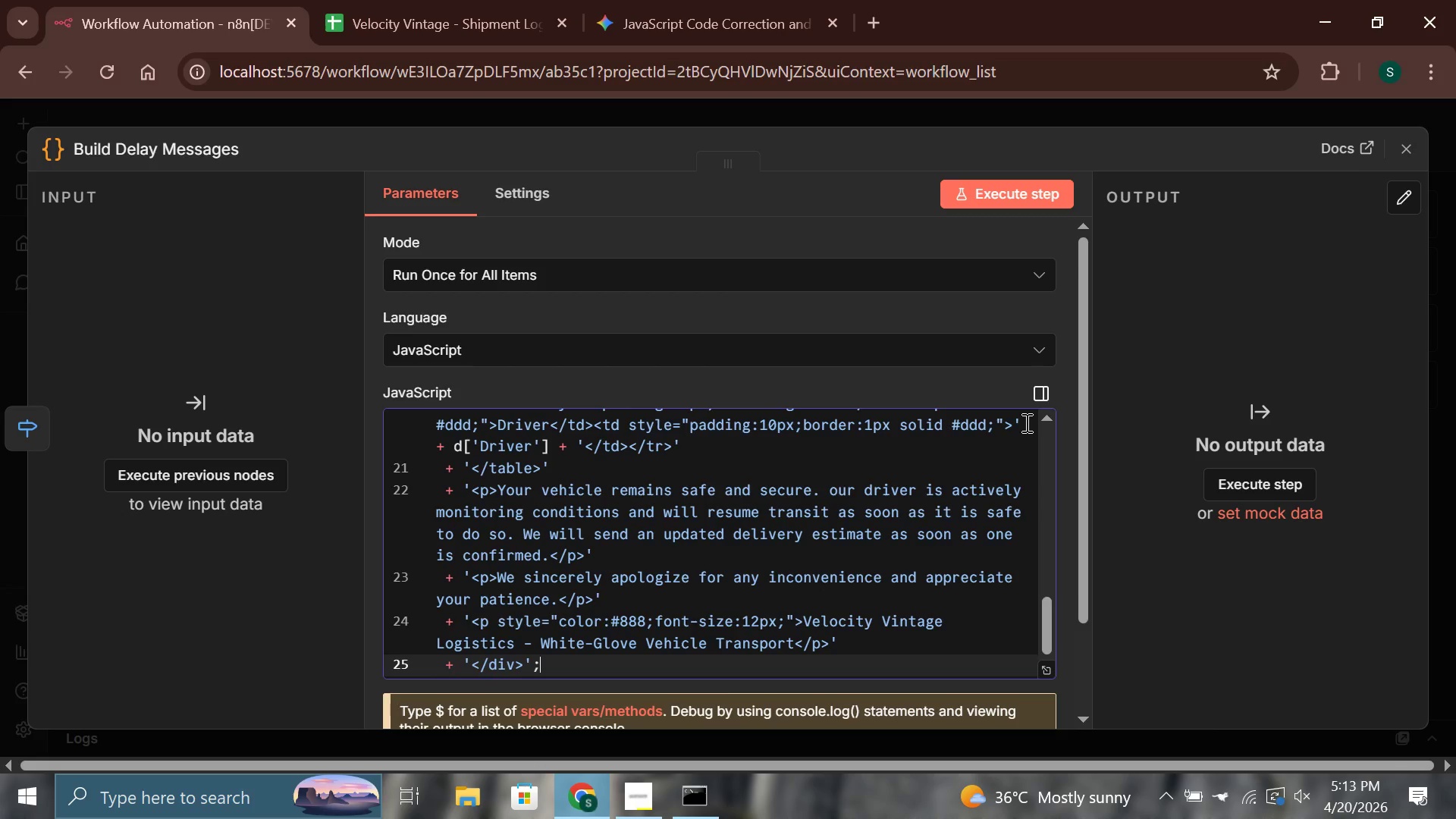 
key(Enter)
 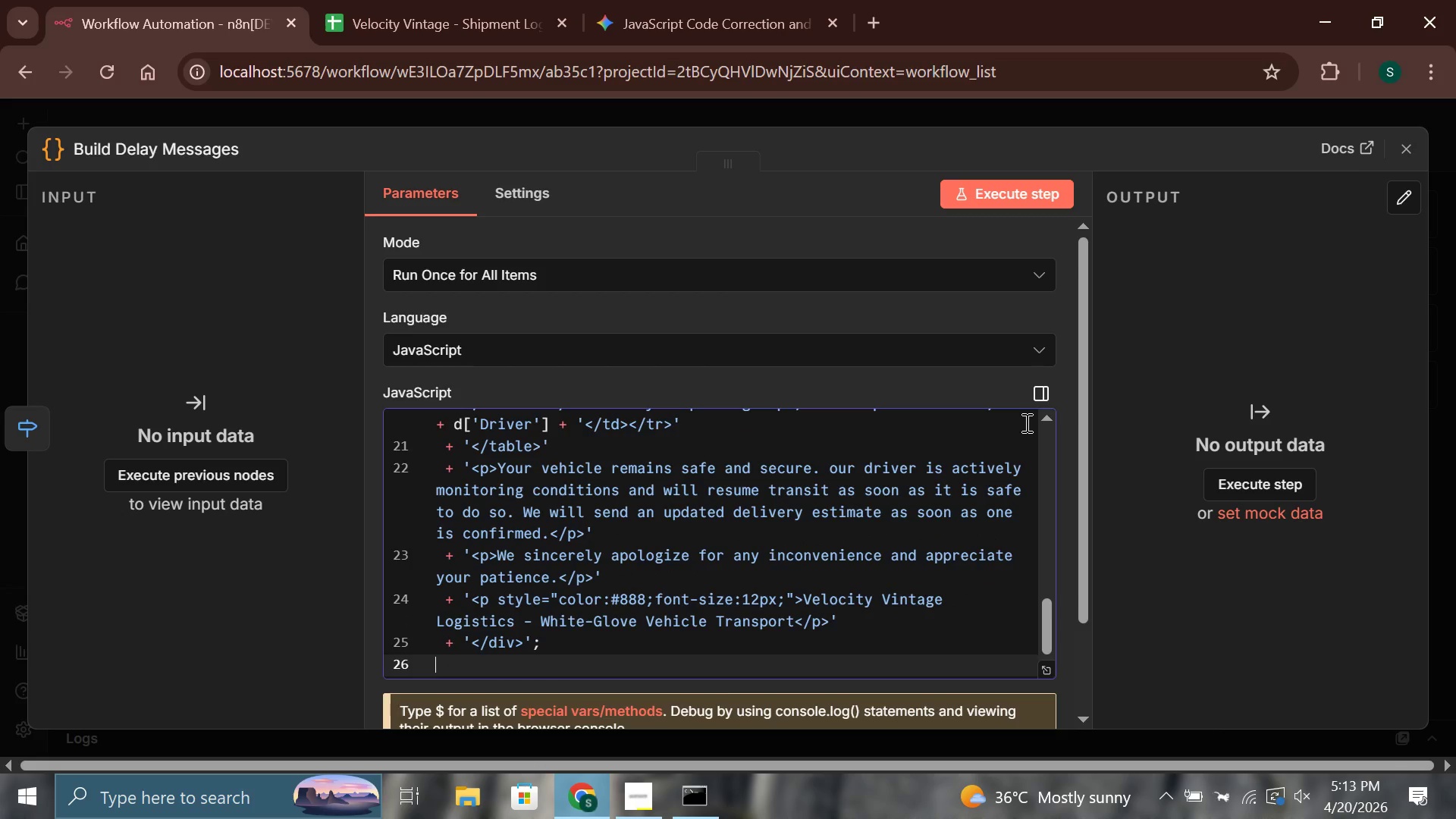 
key(Enter)
 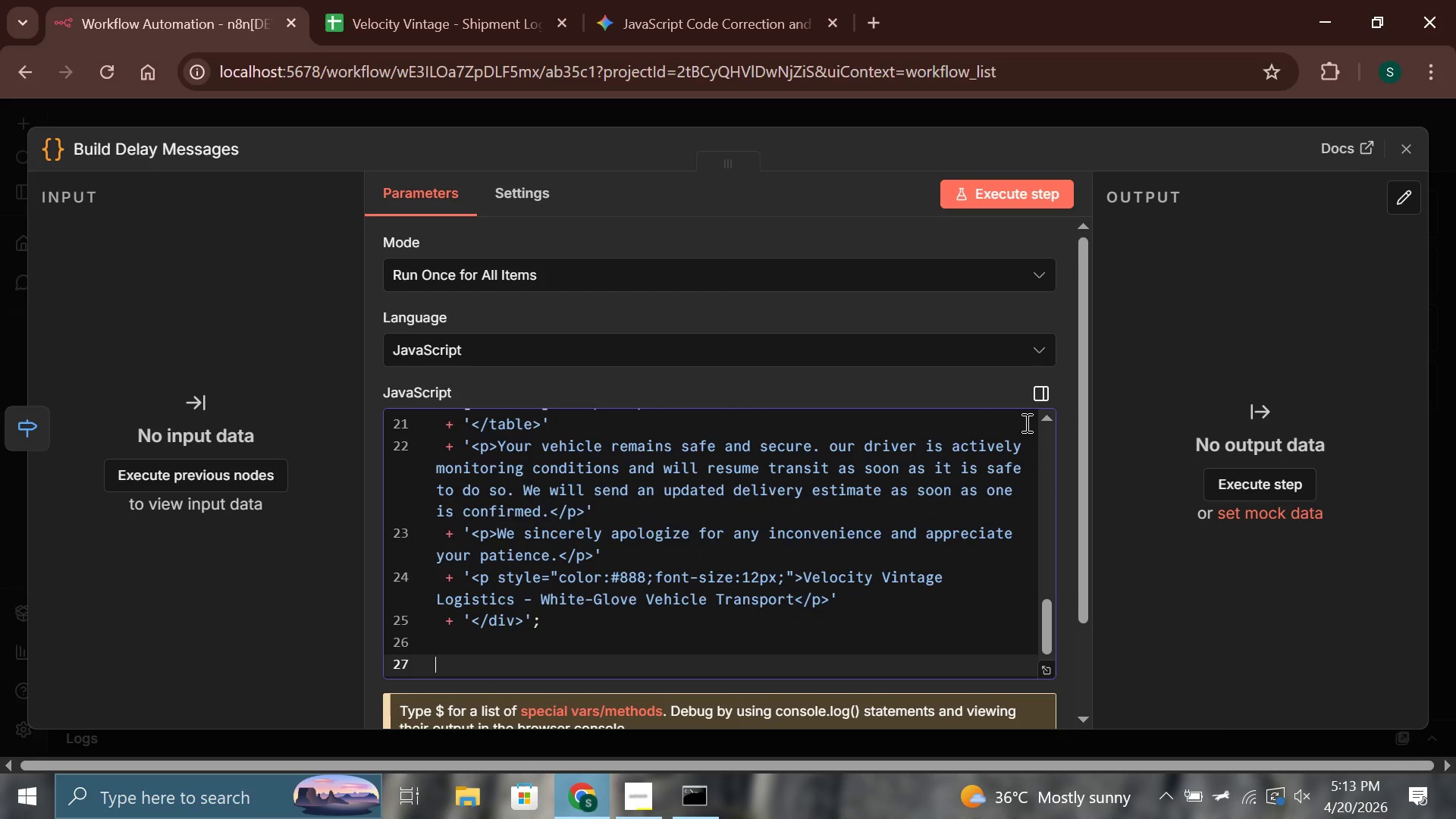 
type(const driverMessage = ')
 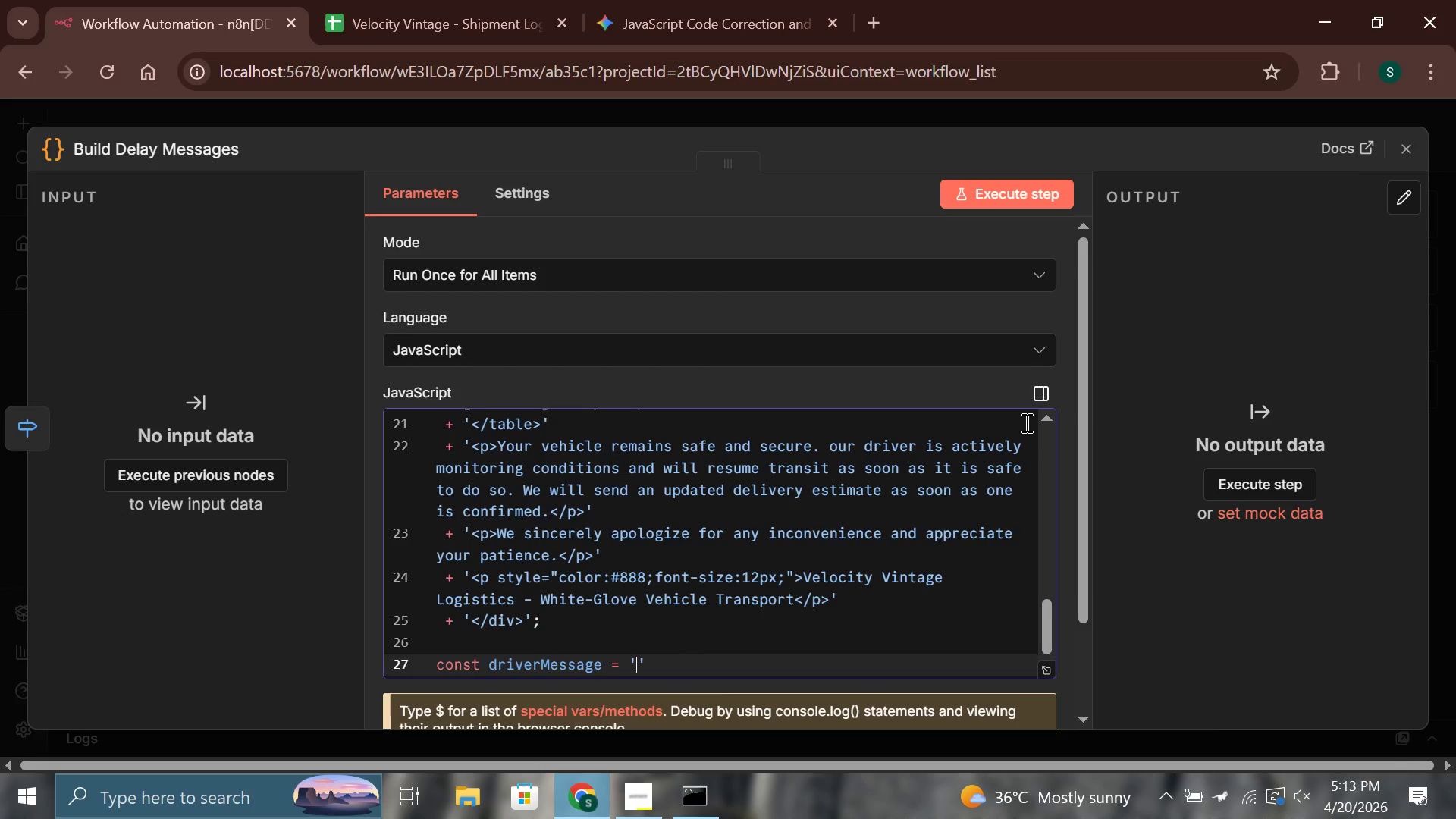 
key(Meta+Period)
 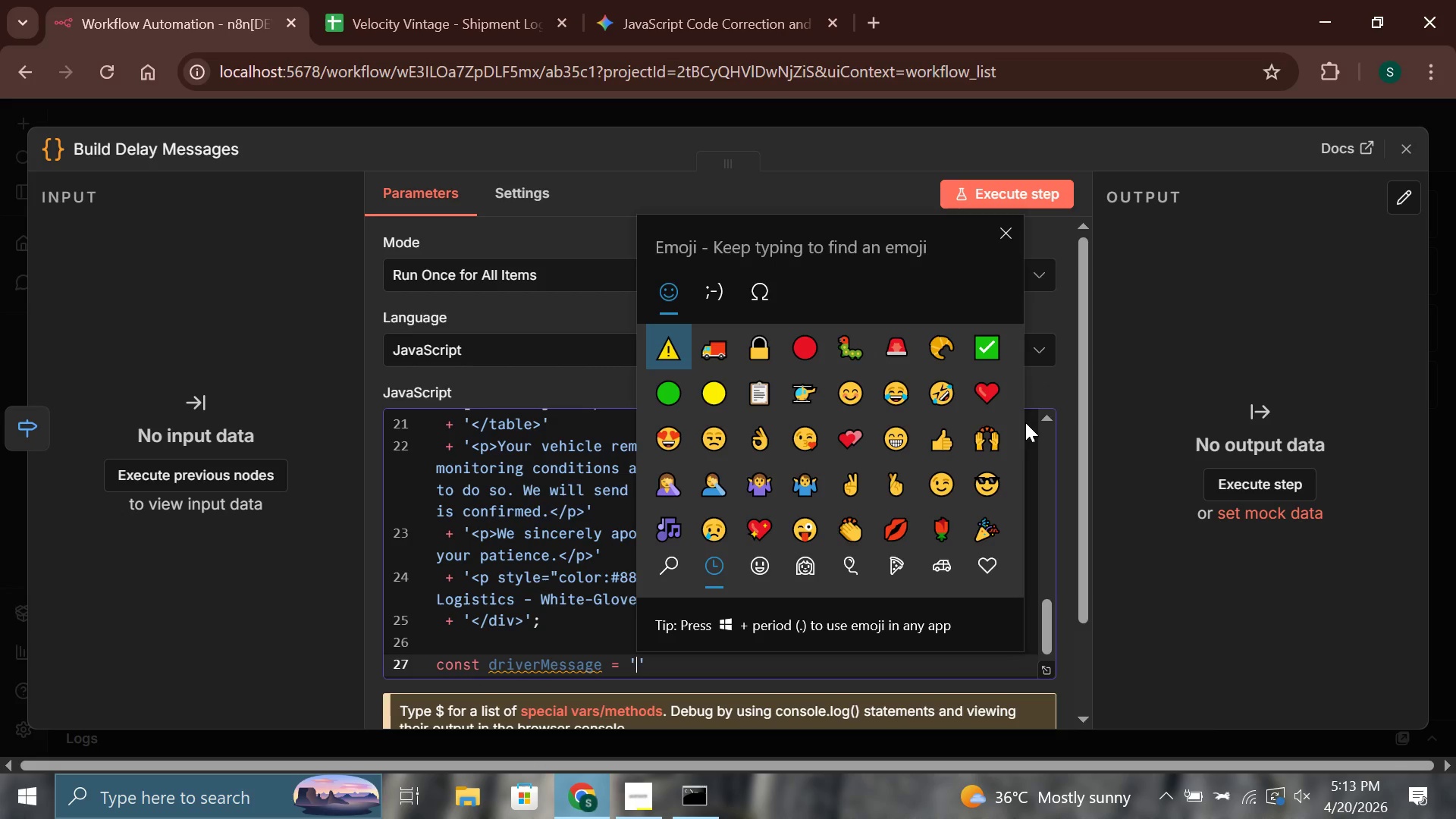 
key(Enter)
 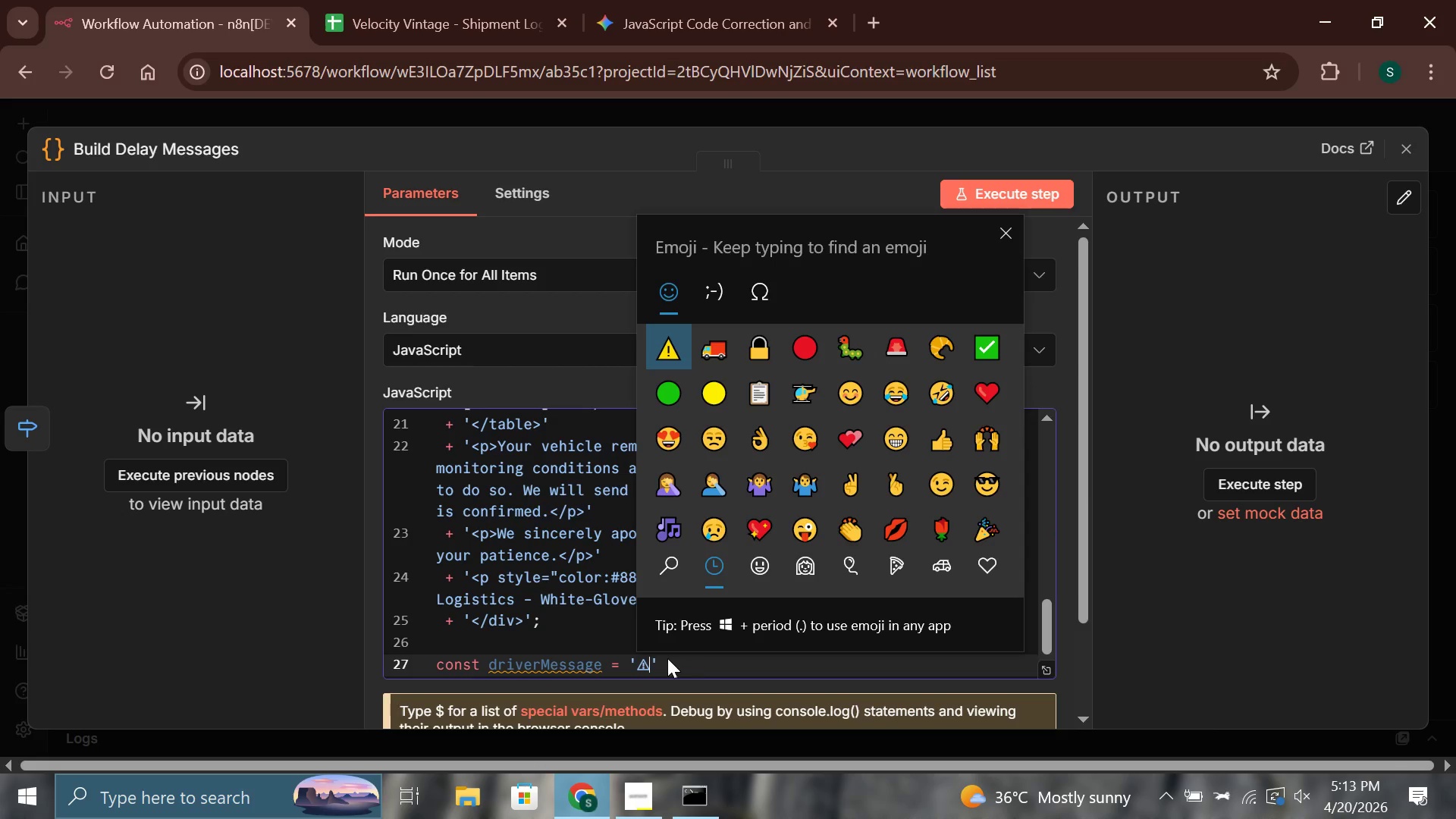 
left_click([645, 658])
 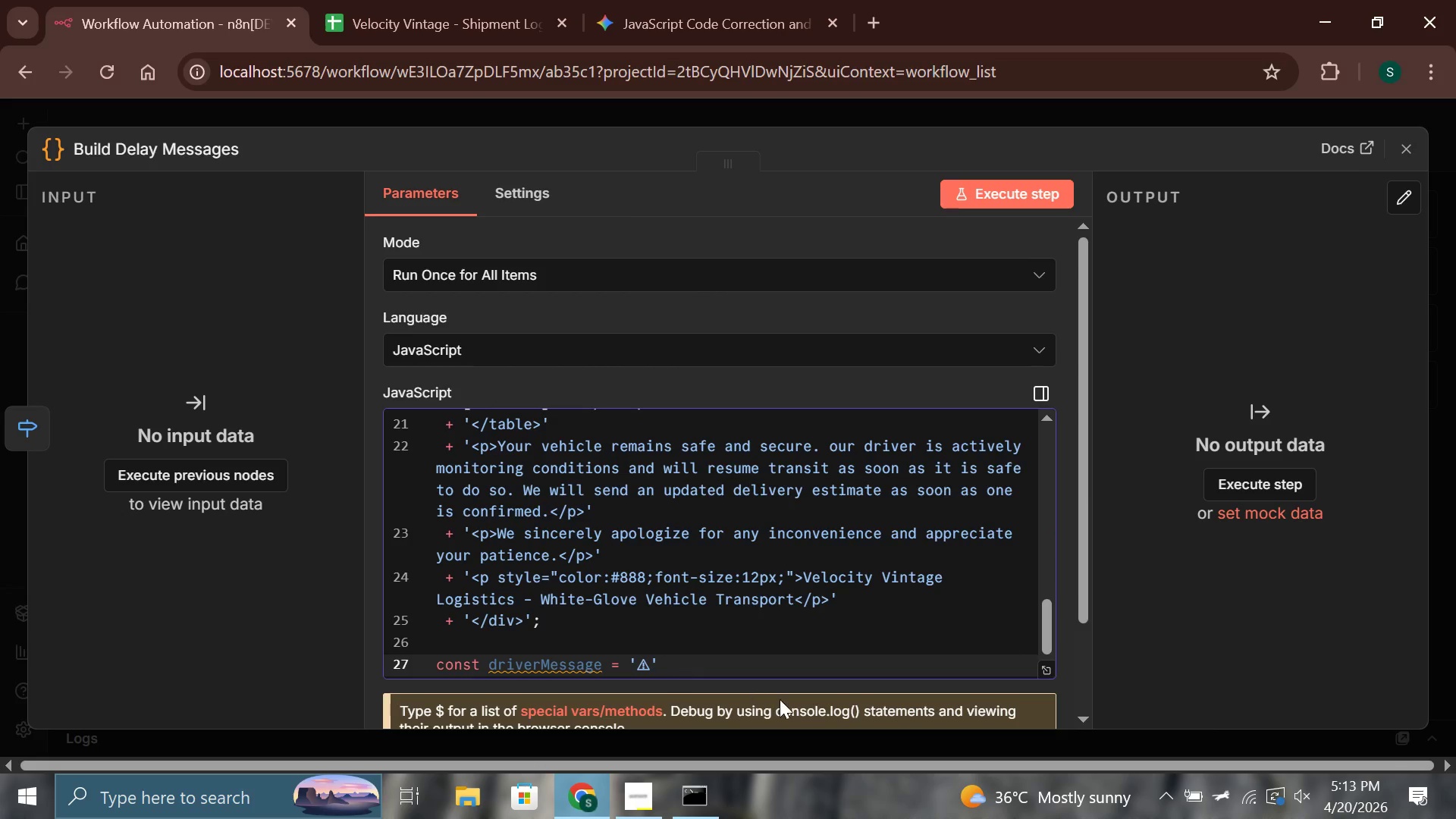 
key(Space)
 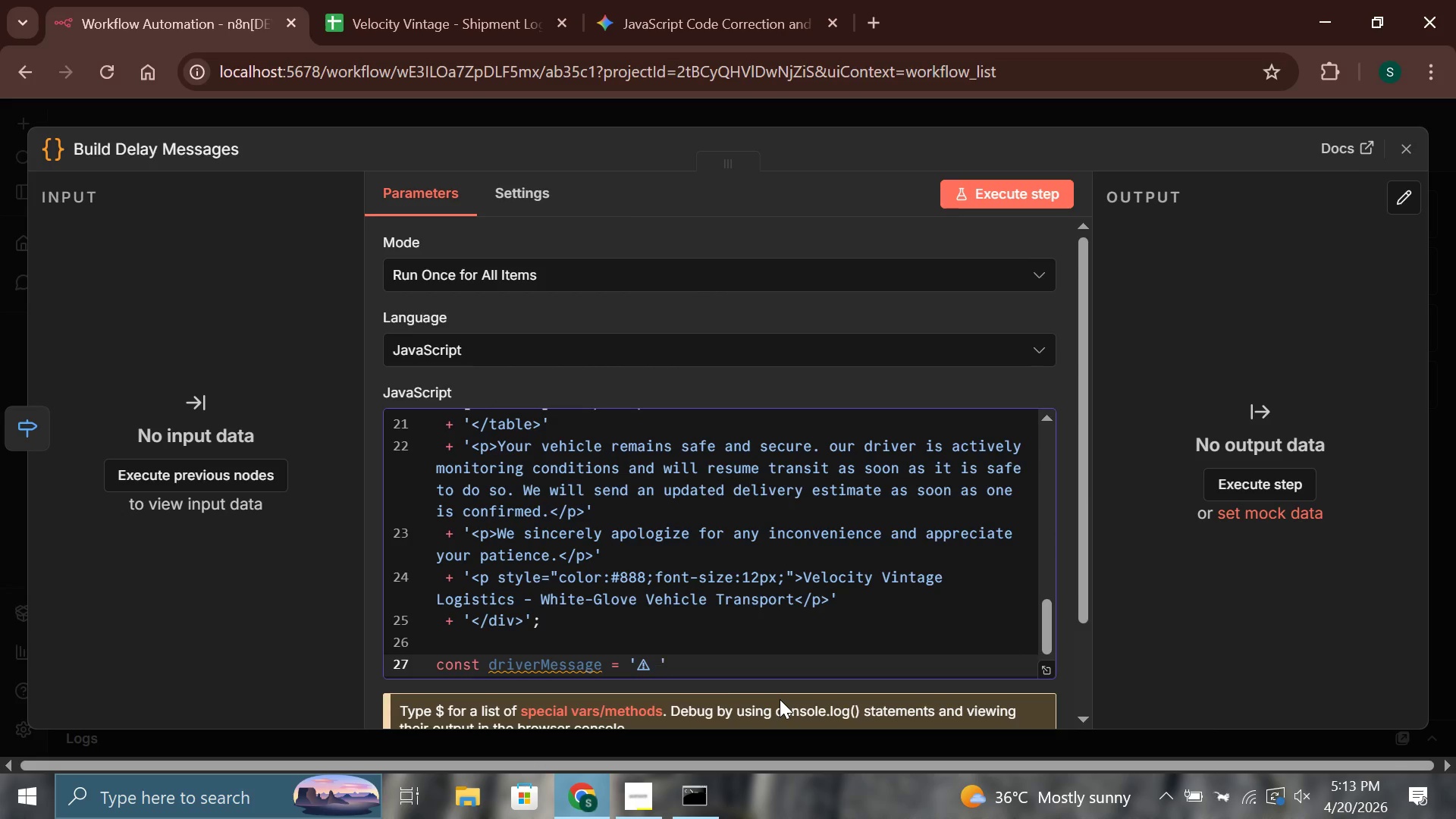 
key(Shift+8)
 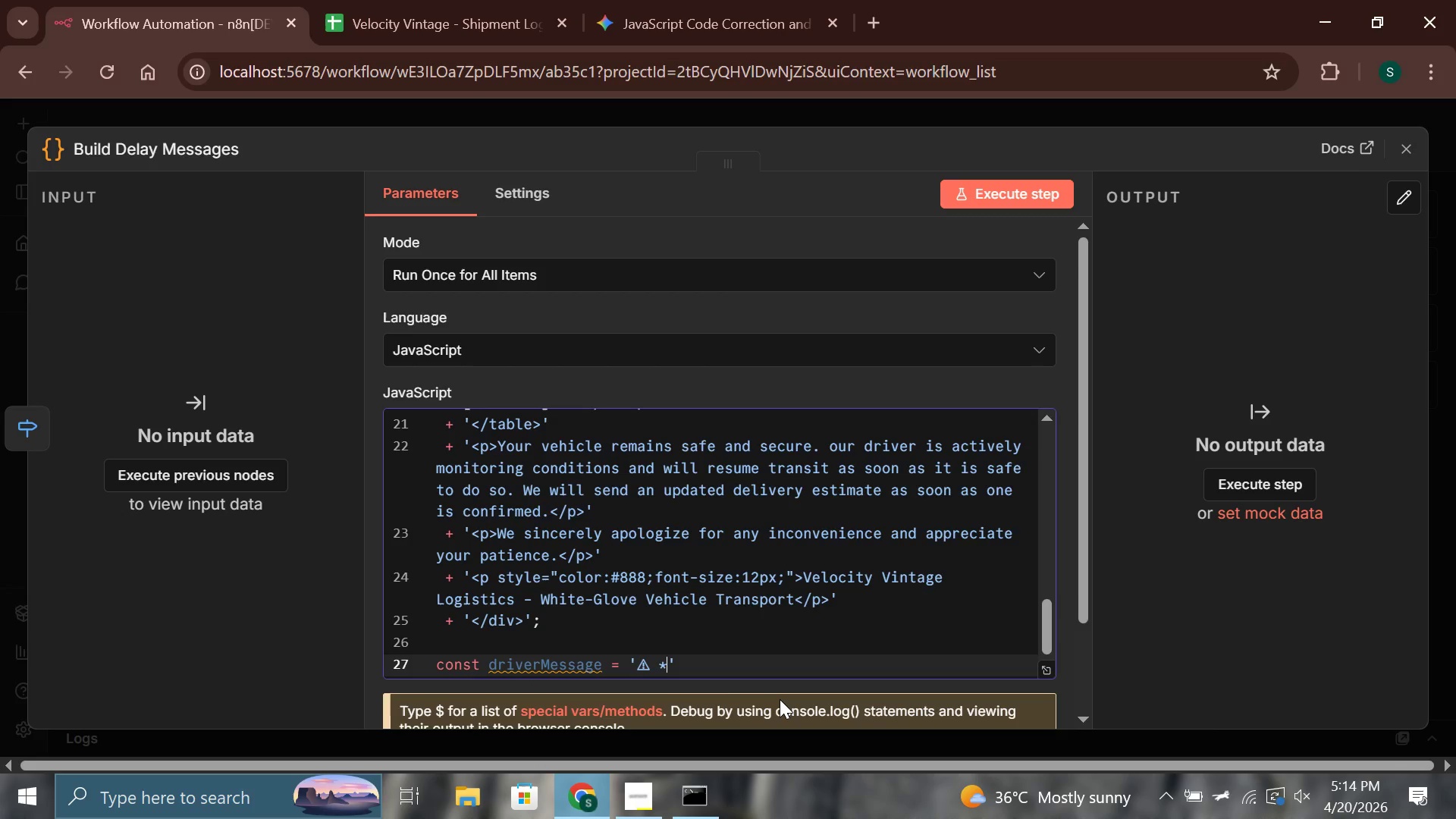 
wait(6.56)
 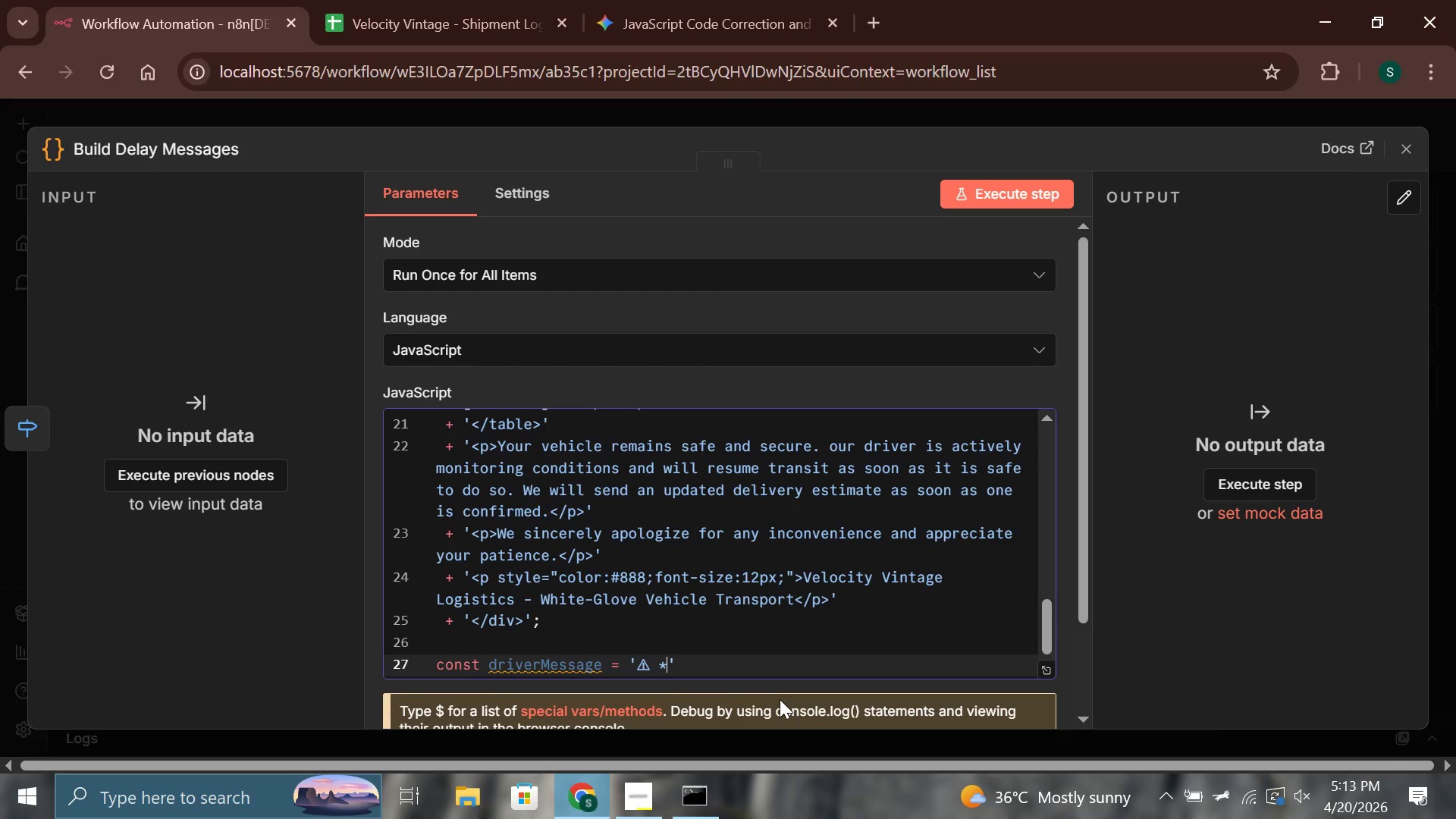 
hold_key(key=ShiftLeft, duration=0.39)
 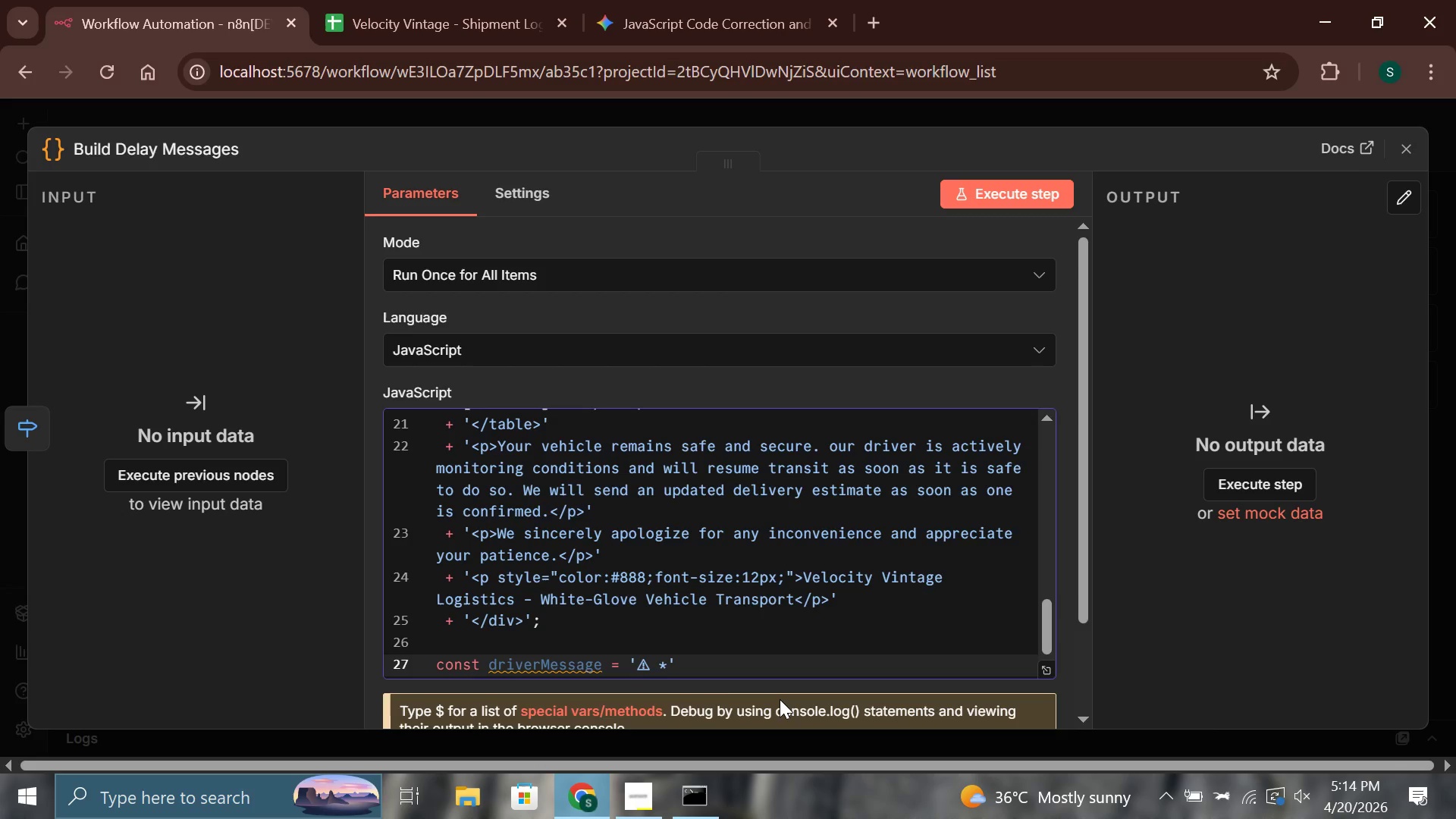 
type(DELAY LOGGED - Await Clearance*\n\nDrriver: )
 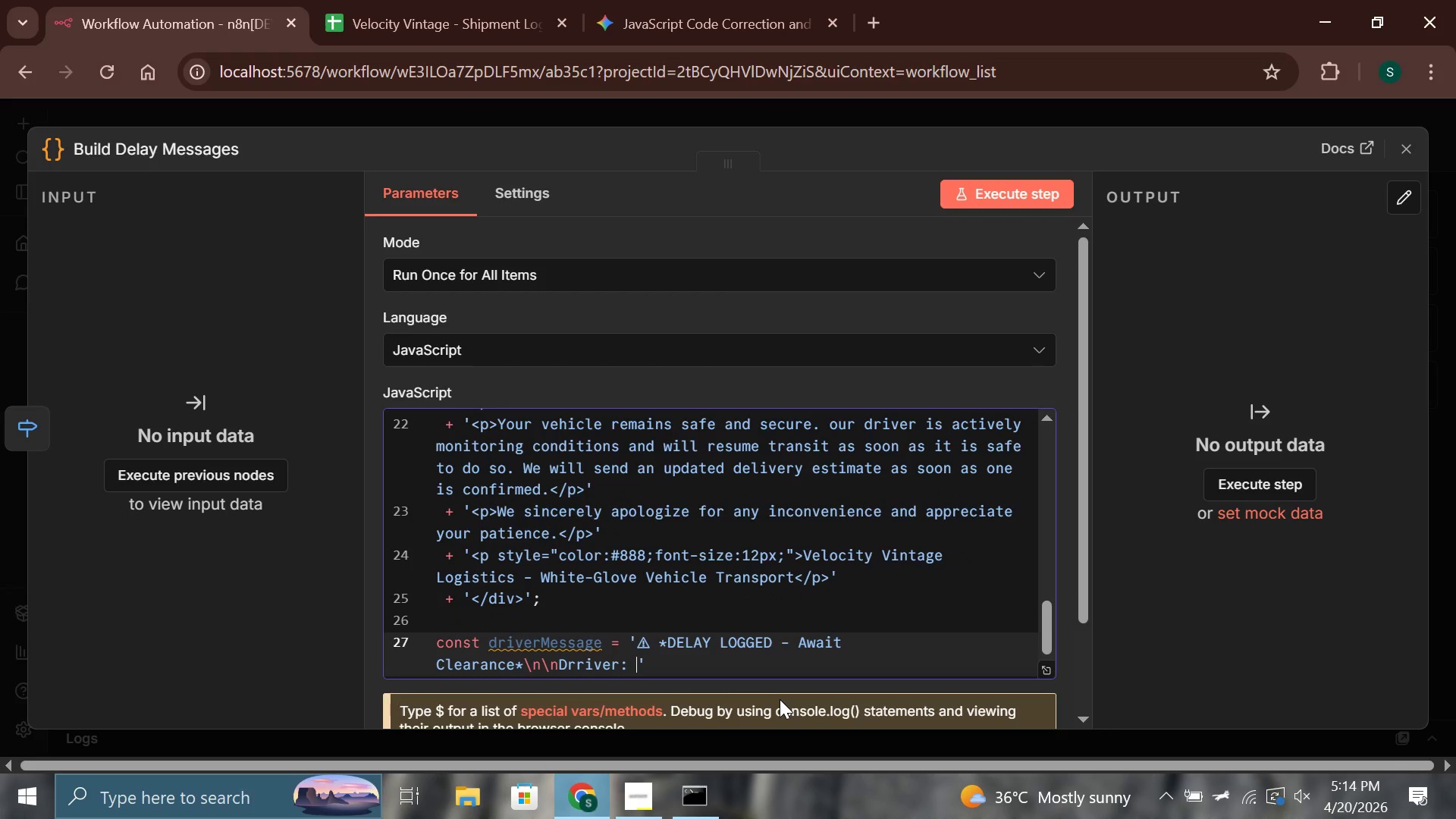 
key(ArrowRight)
 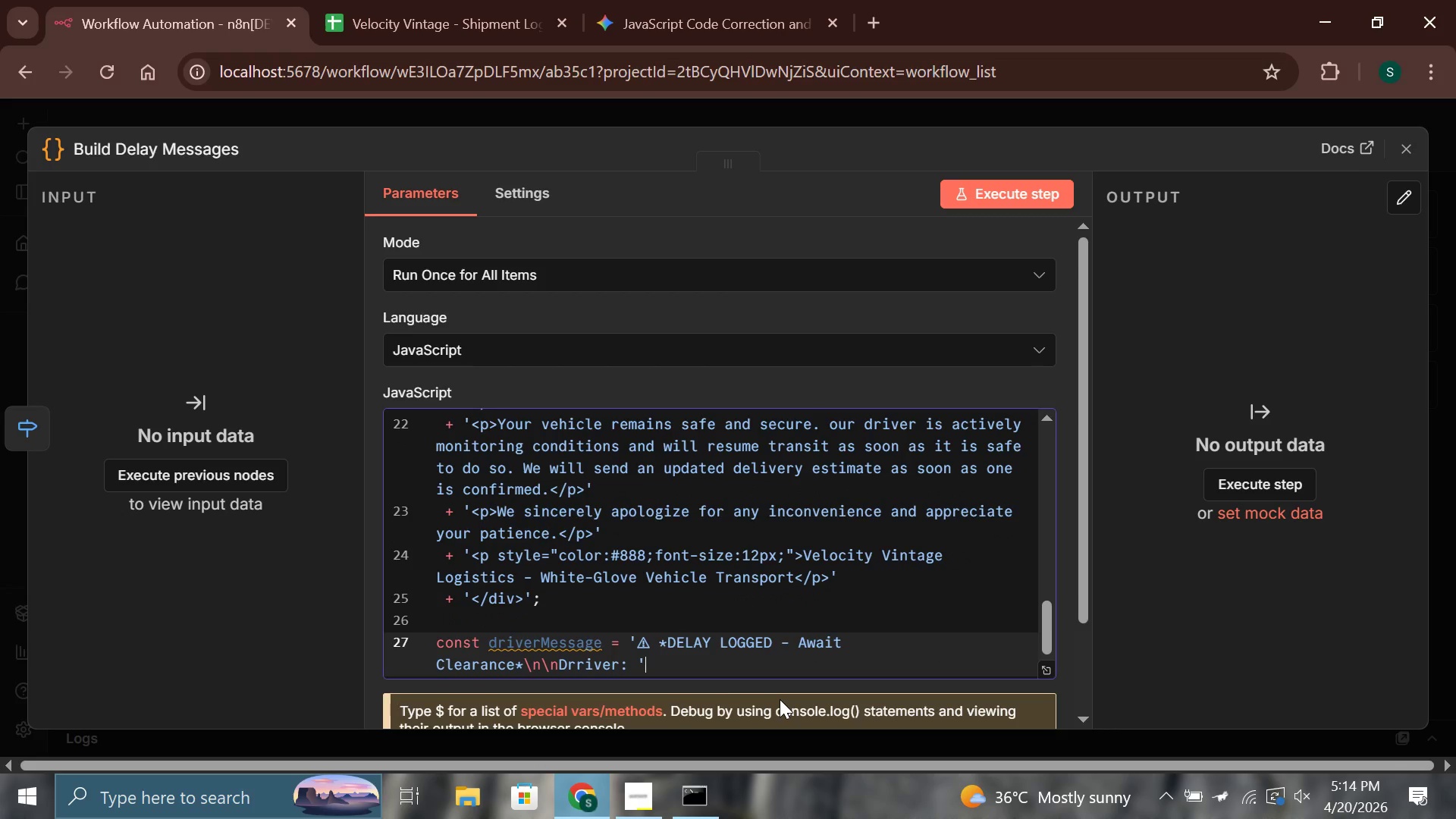 
type( + d['Driver)
 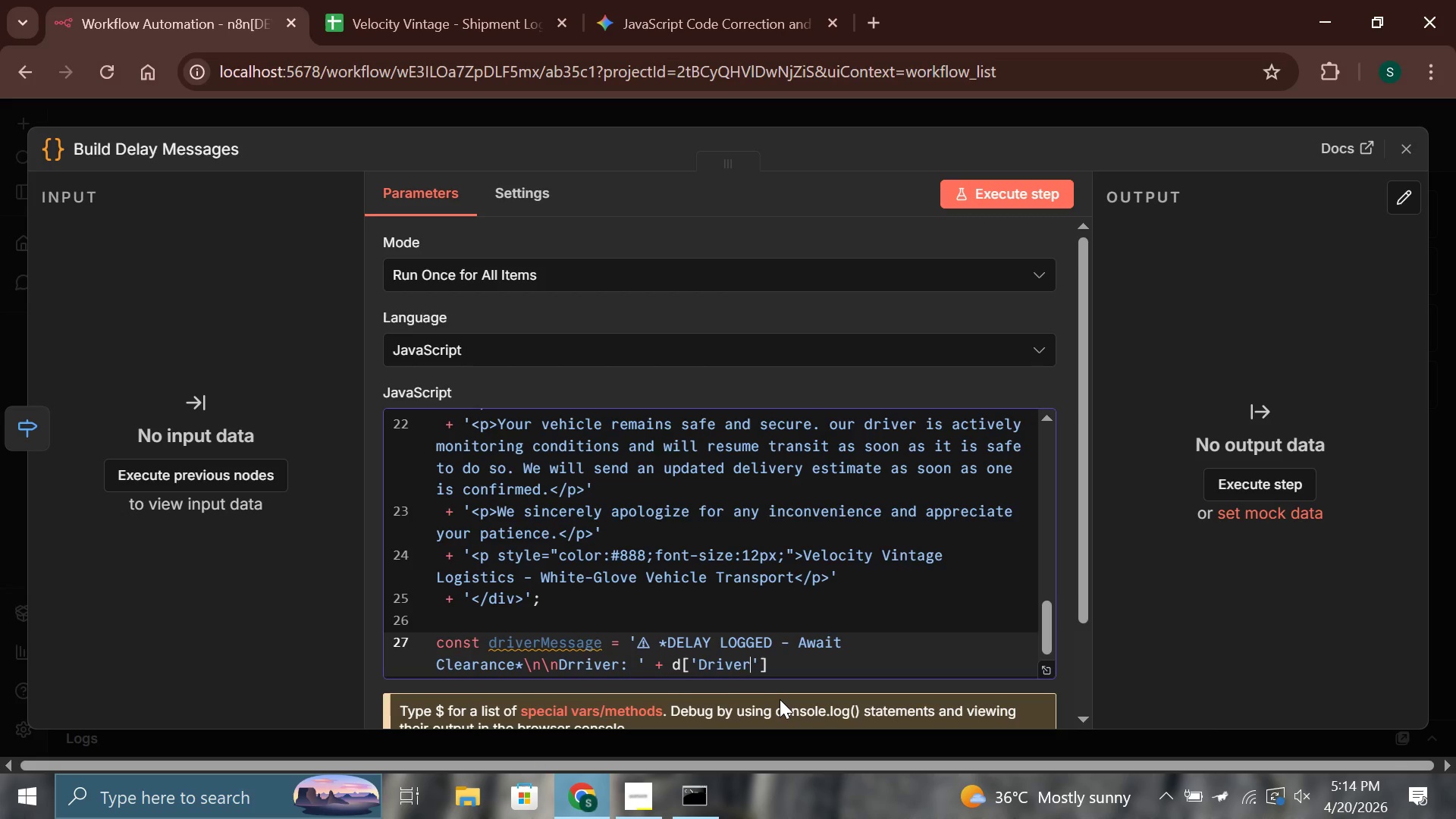 
key(ArrowRight)
 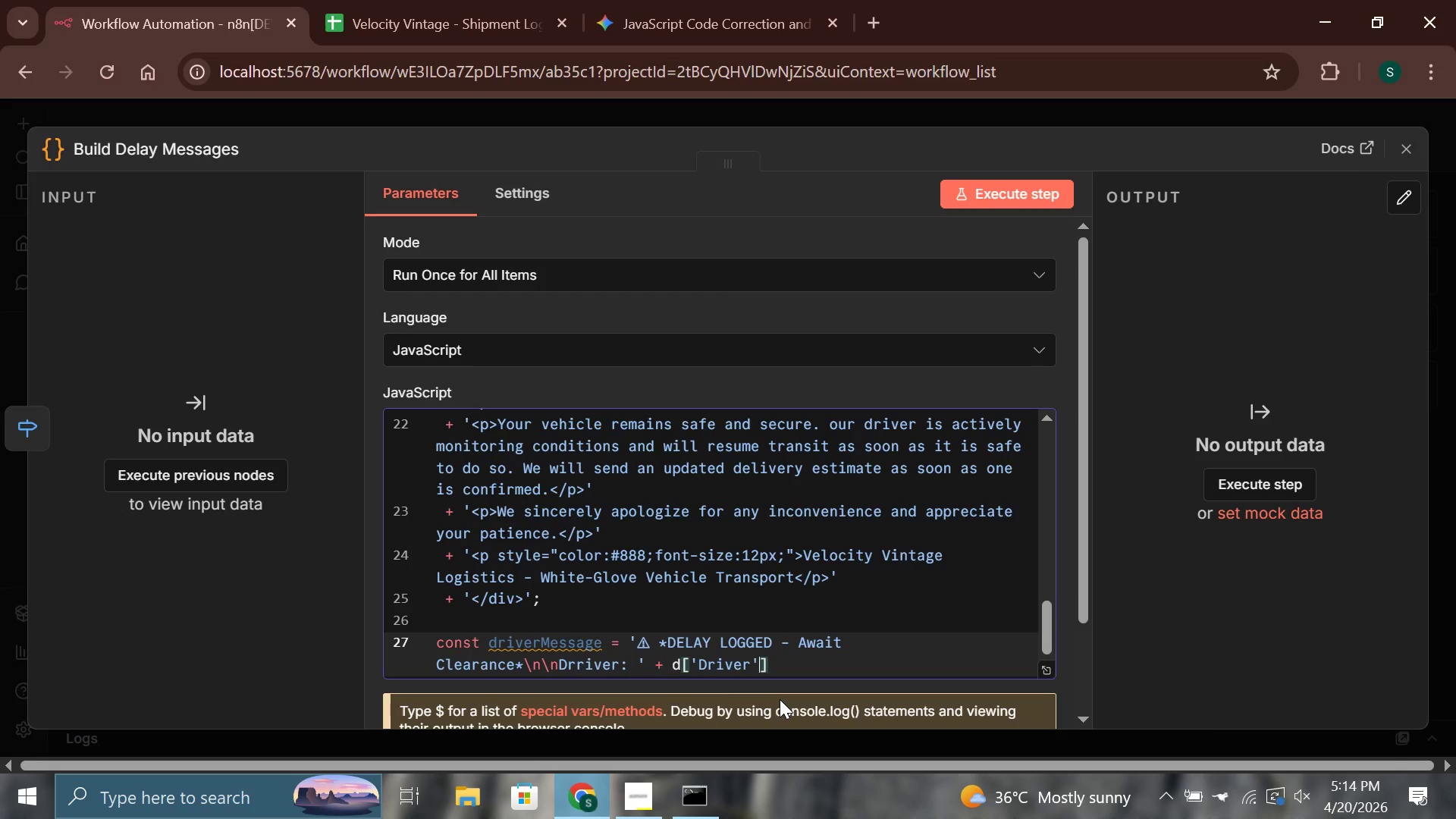 
key(ArrowRight)
 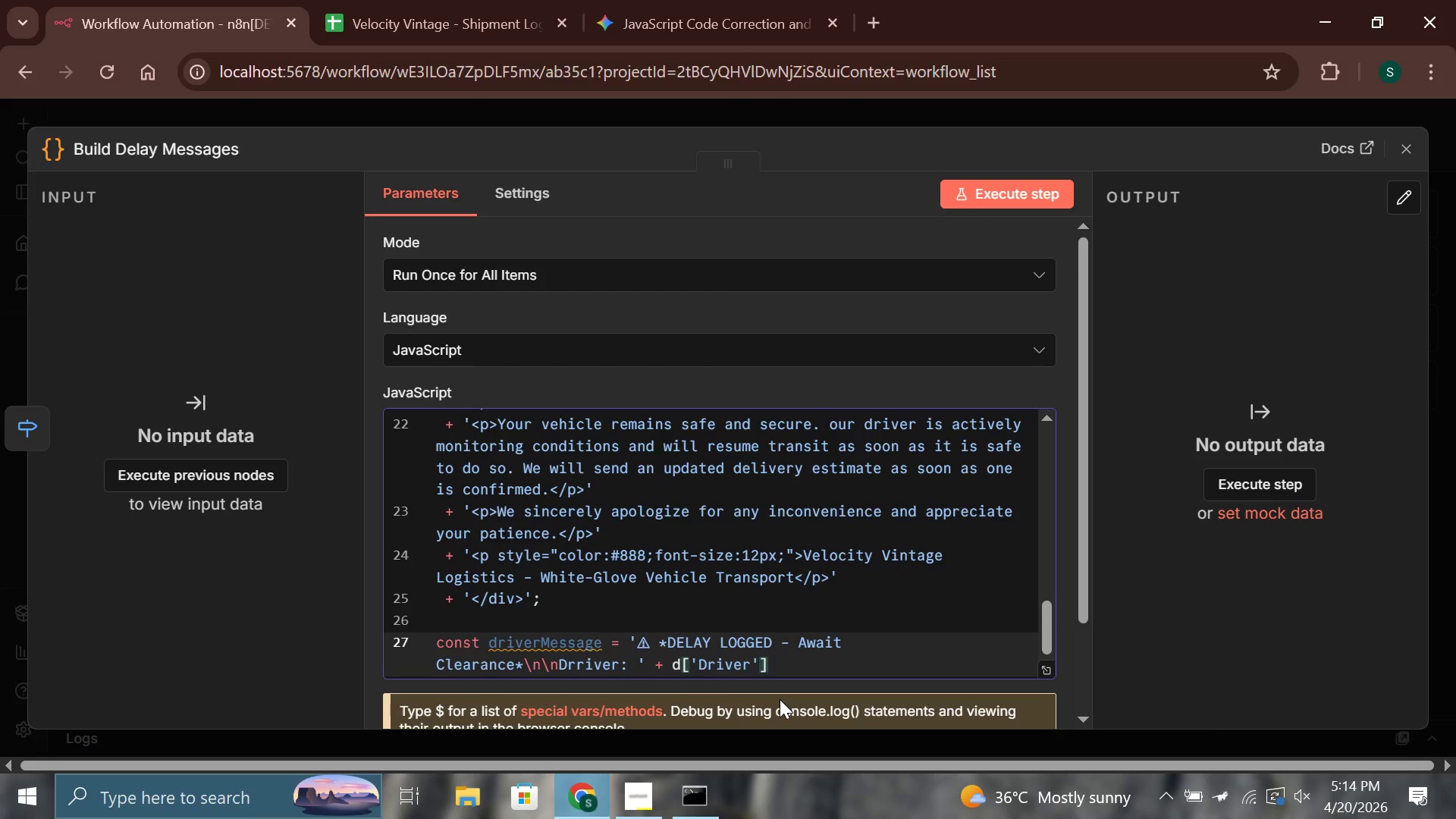 
key(ArrowRight)
 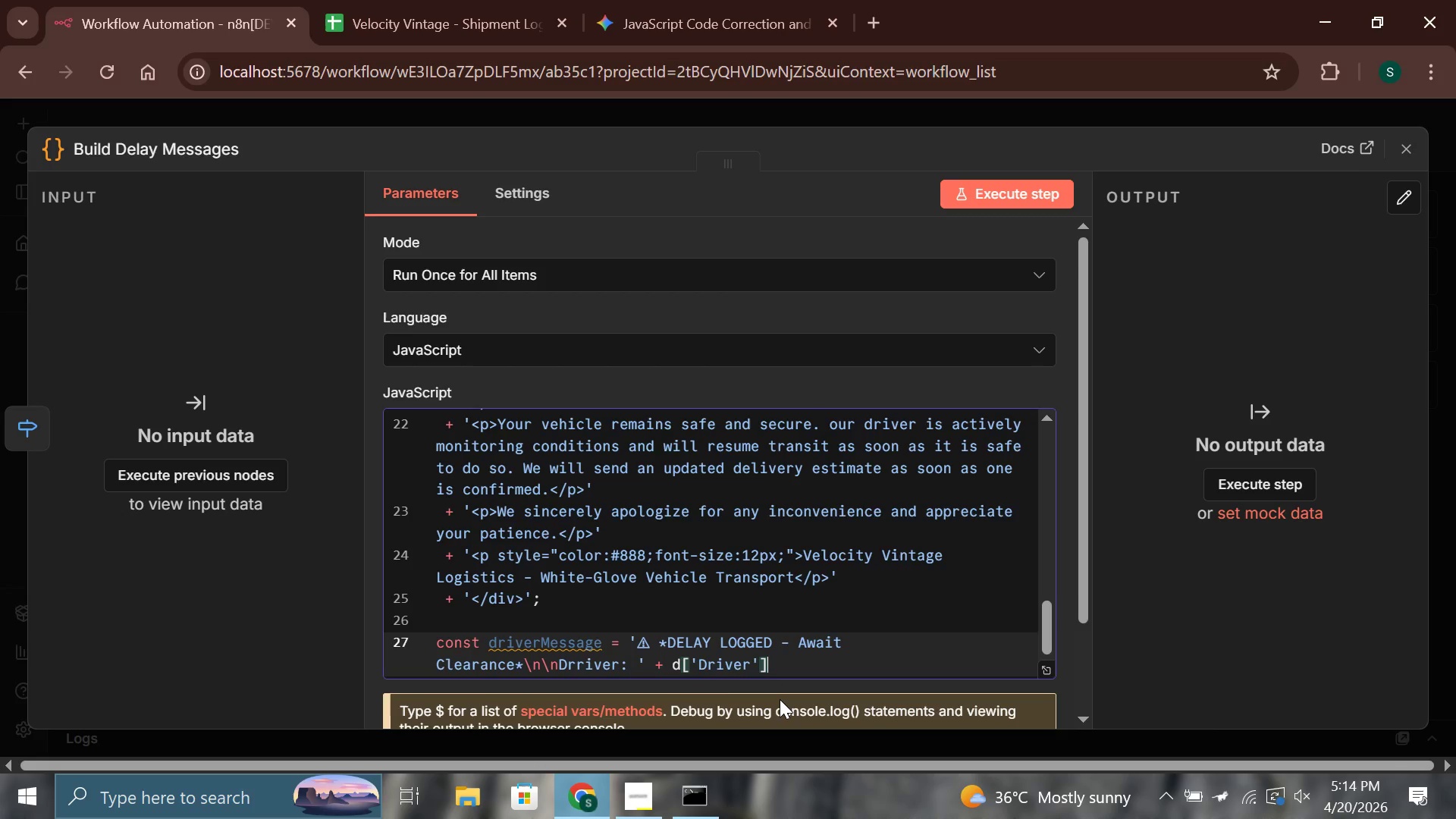 
type( + '\nVehicle: )
 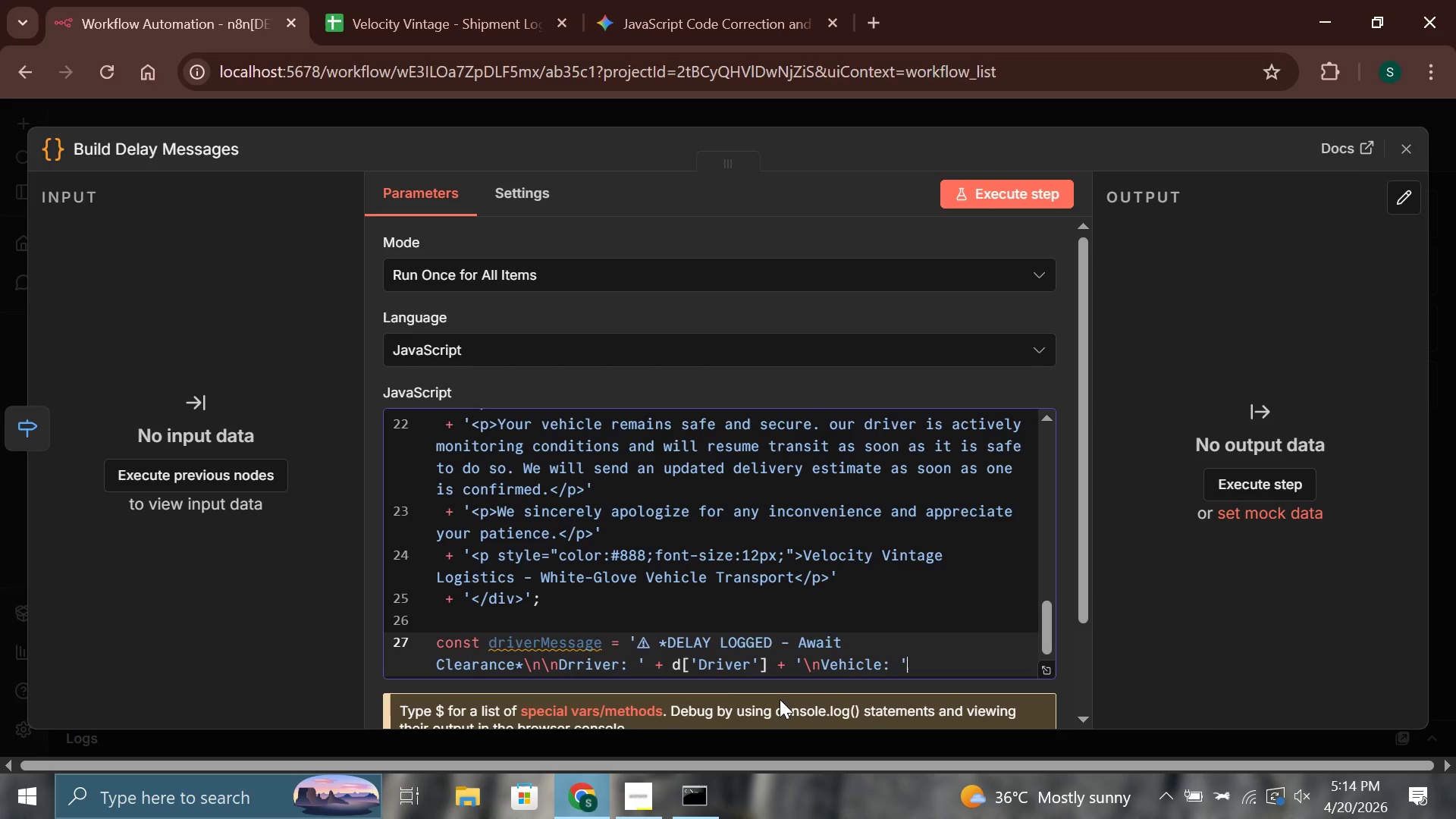 
 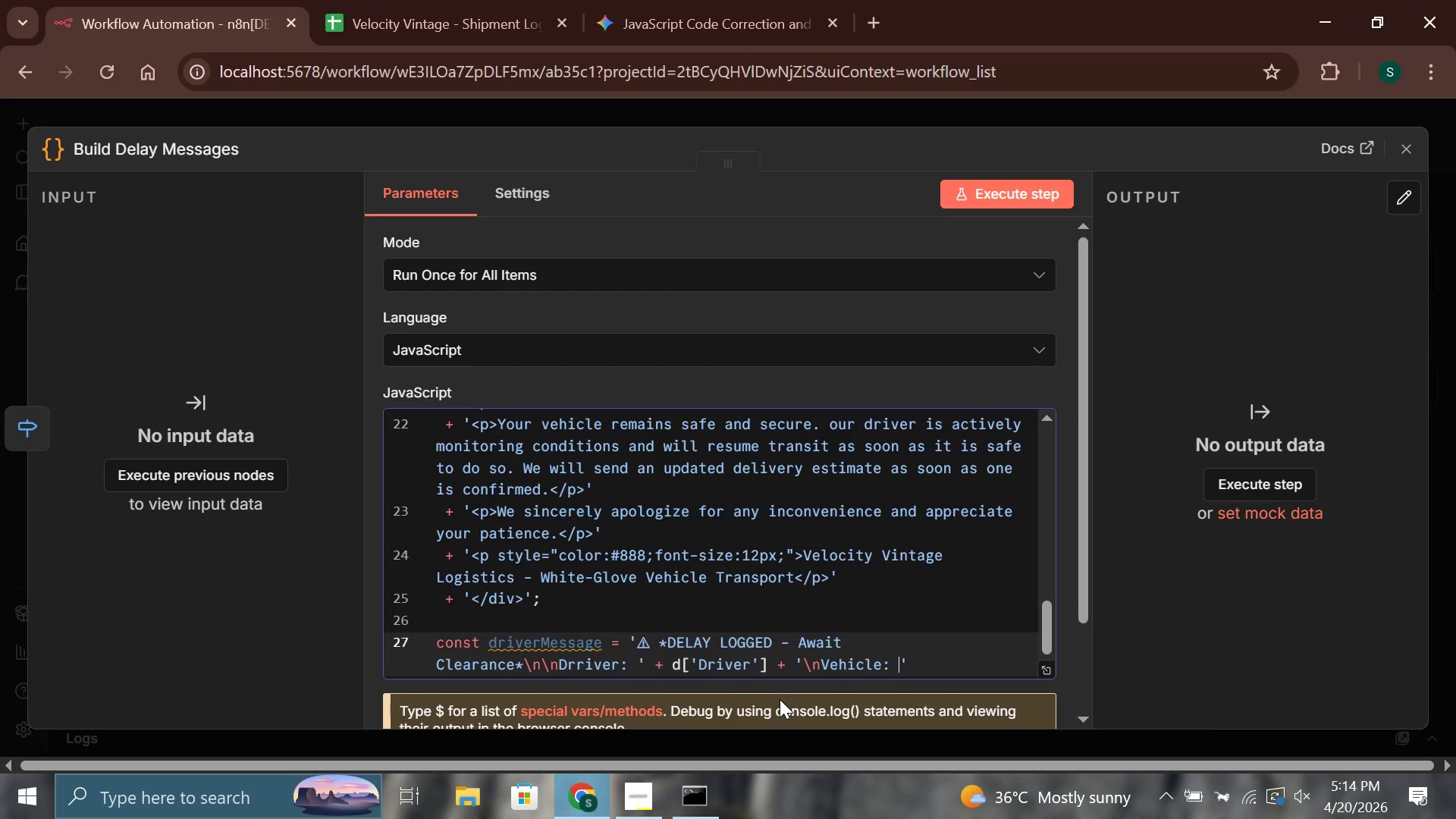 
key(ArrowRight)
 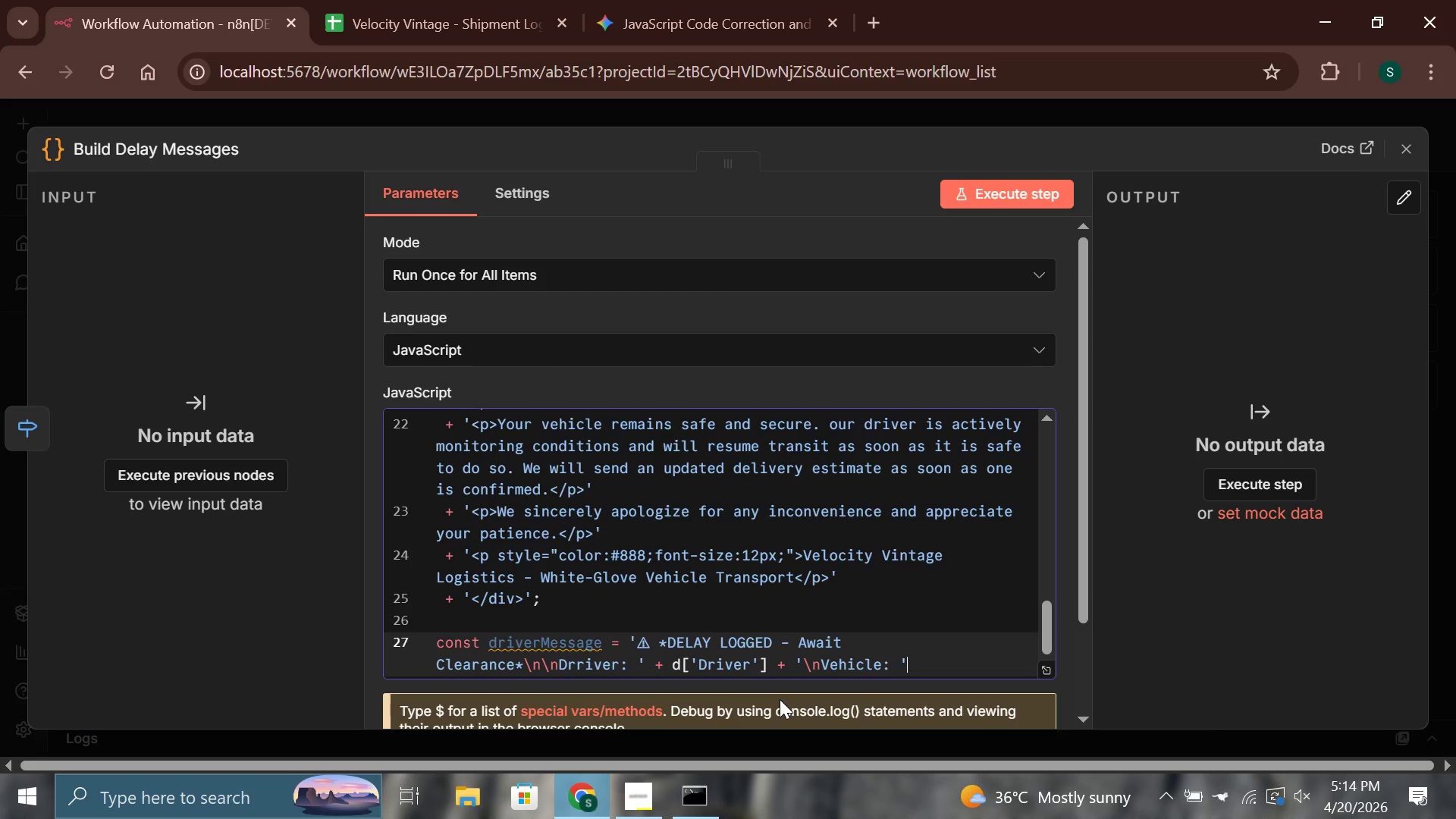 
type( + d{)
key(Backspace)
type(['Vehilce)
 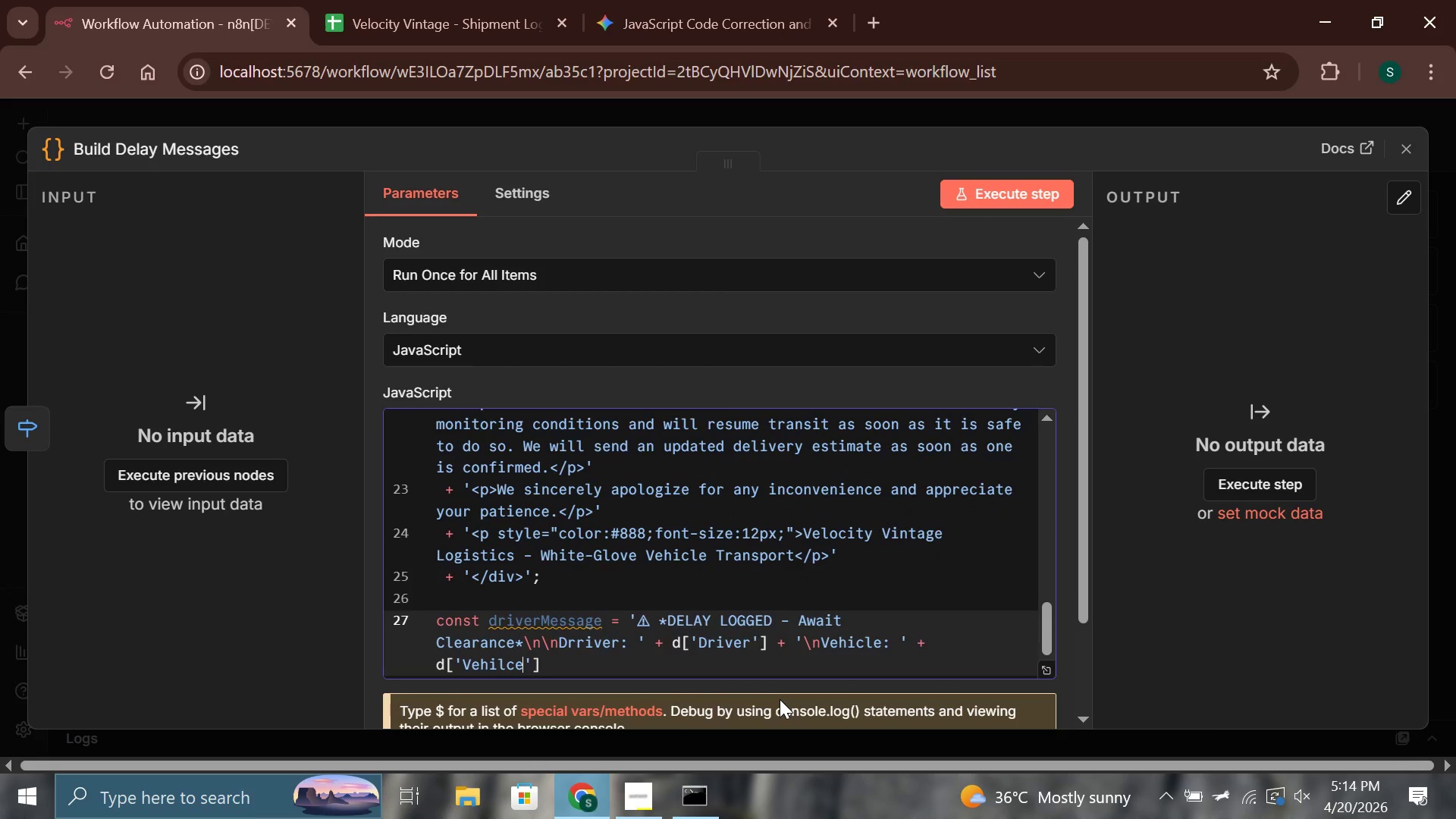 
key(ArrowRight)
 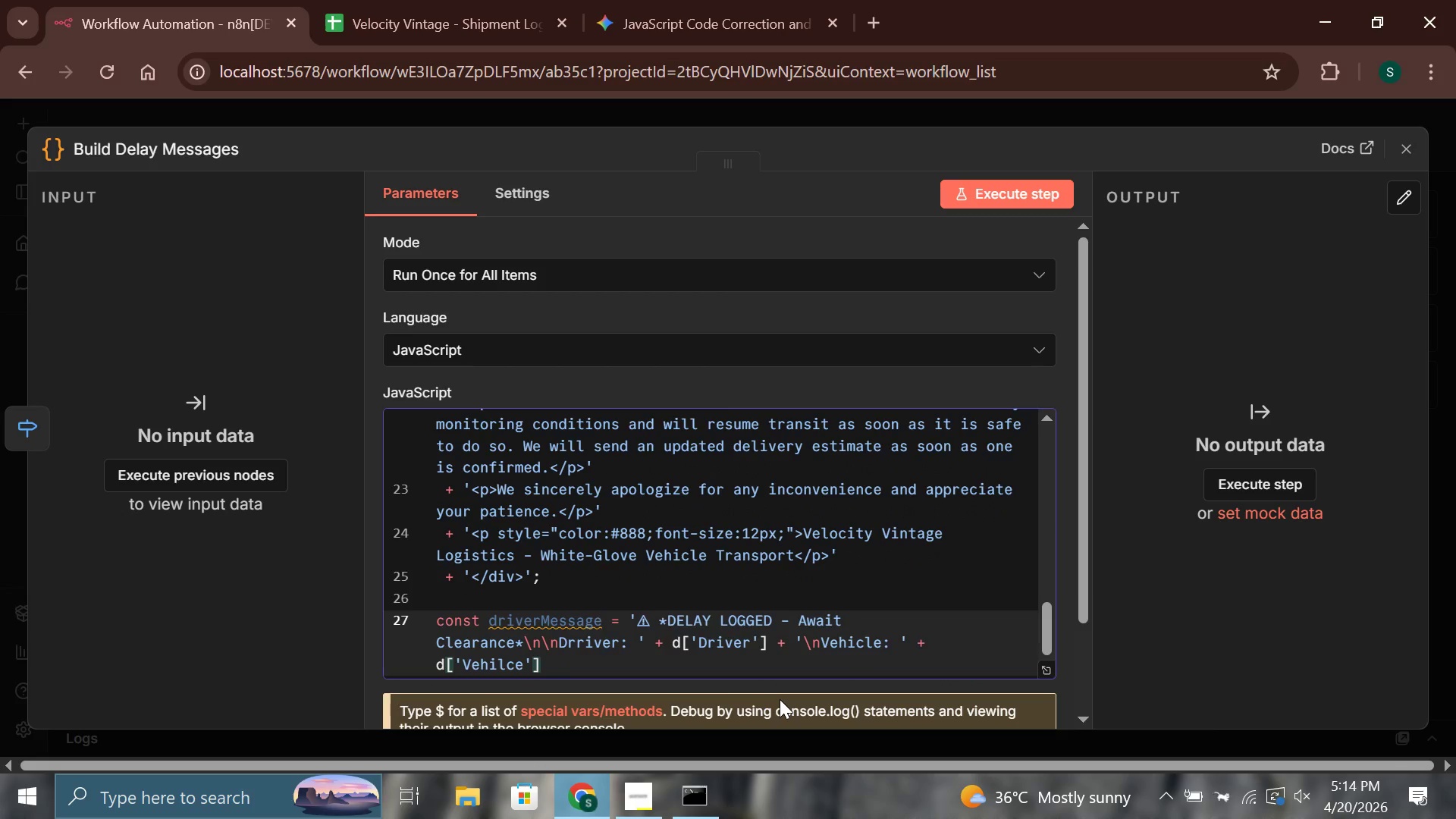 
key(ArrowRight)
 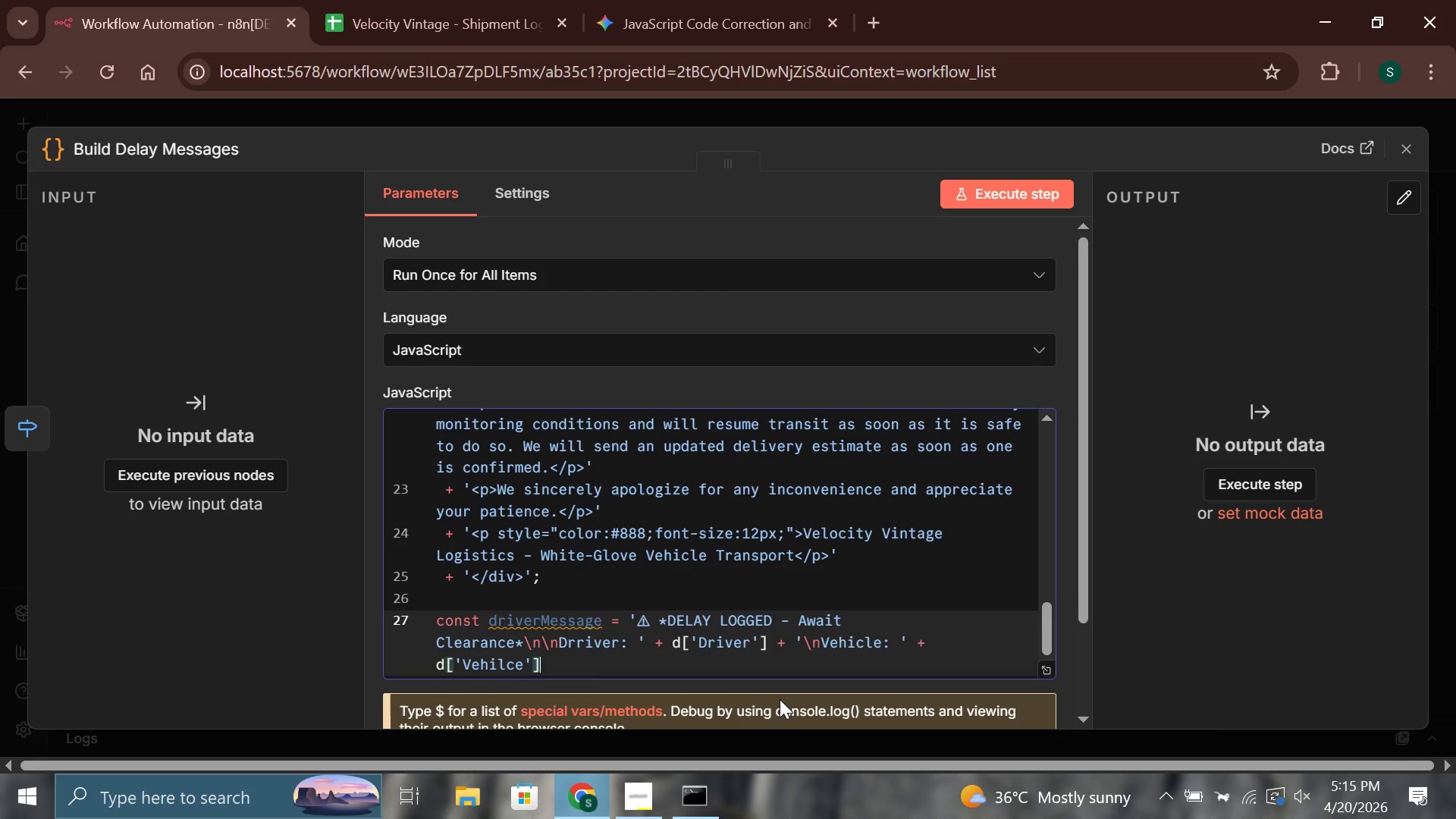 
type( + '\nVIN: )
 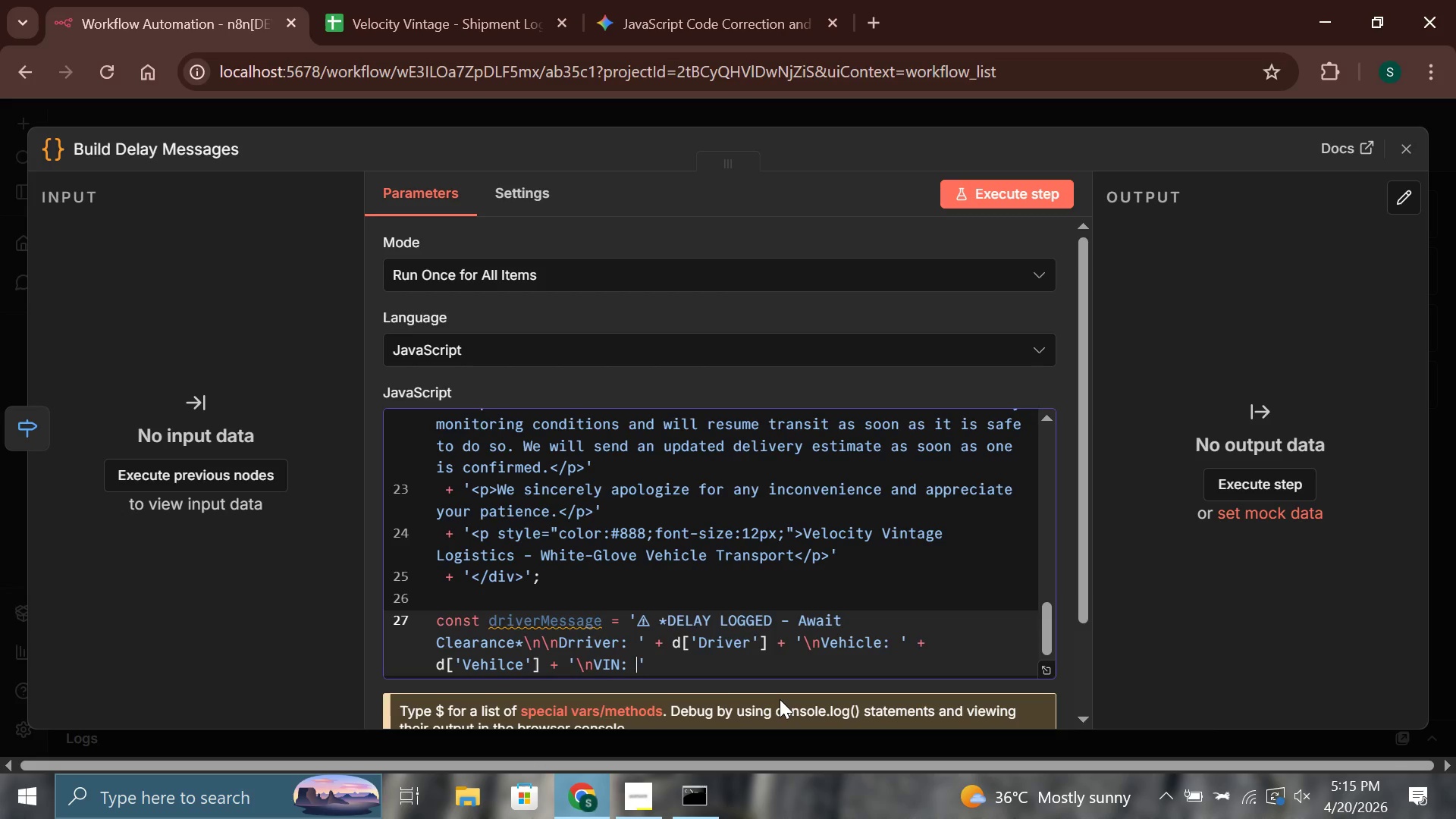 
key(ArrowRight)
 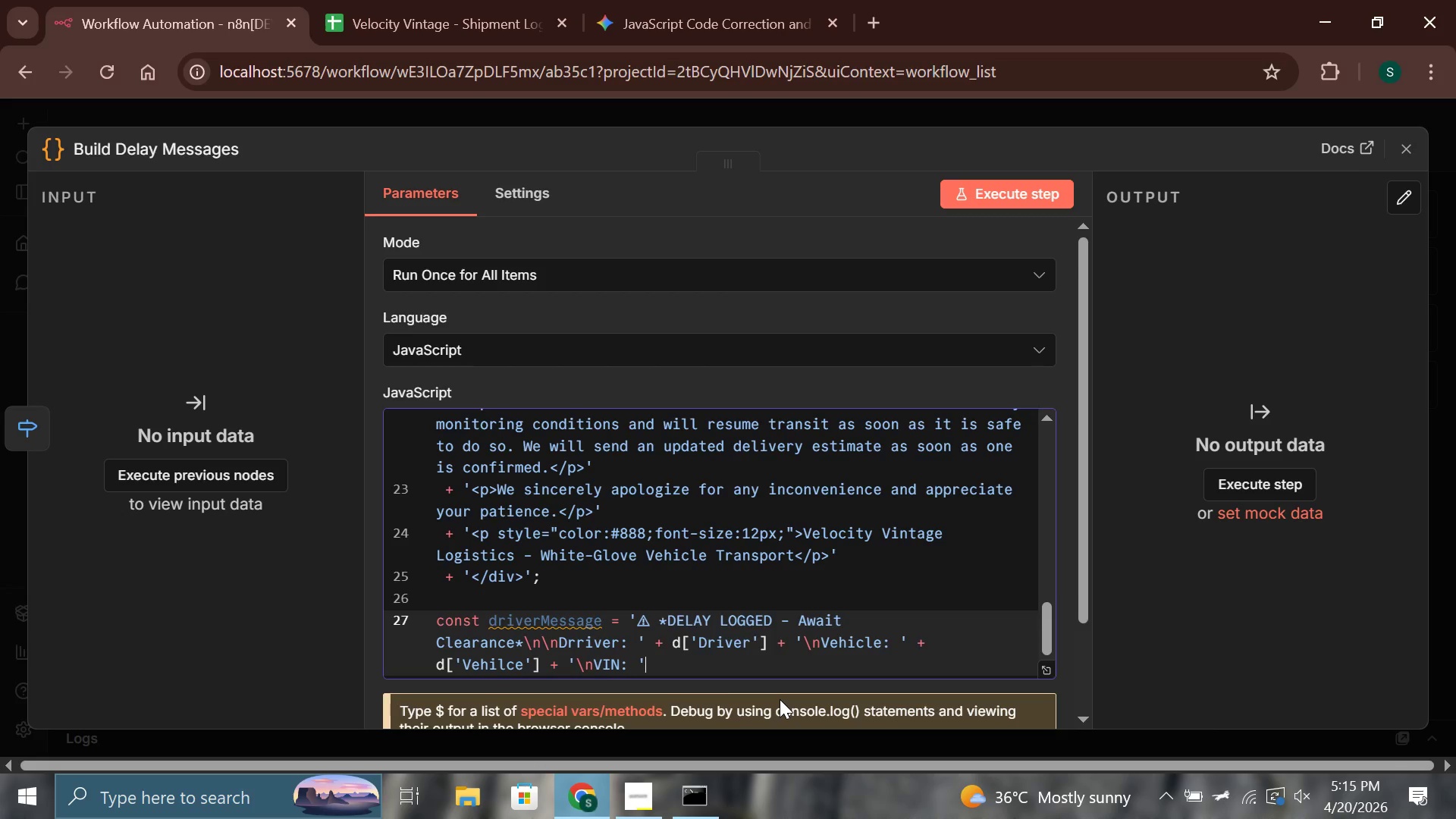 
type( + d['VIN)
 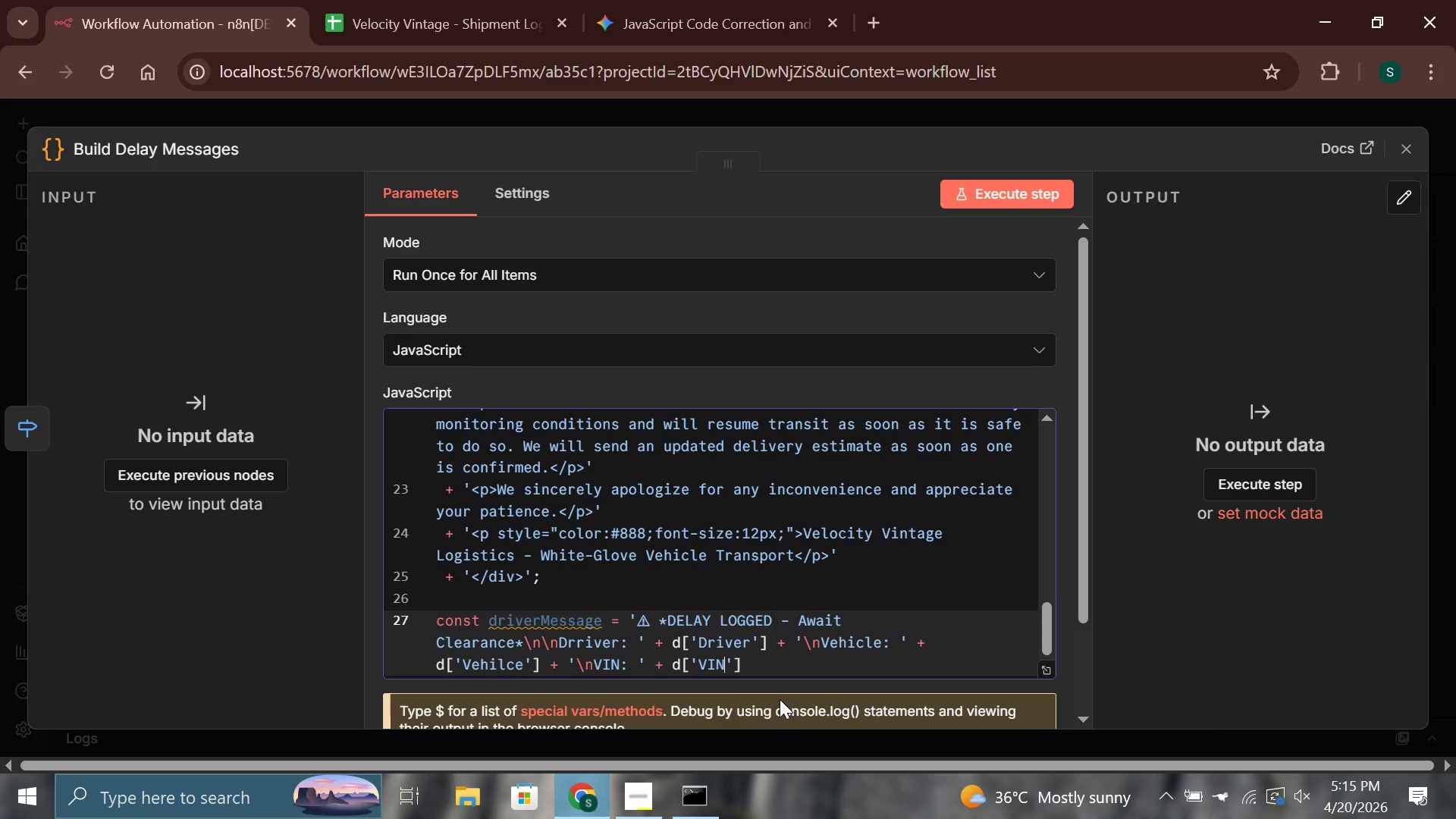 
key(ArrowRight)
 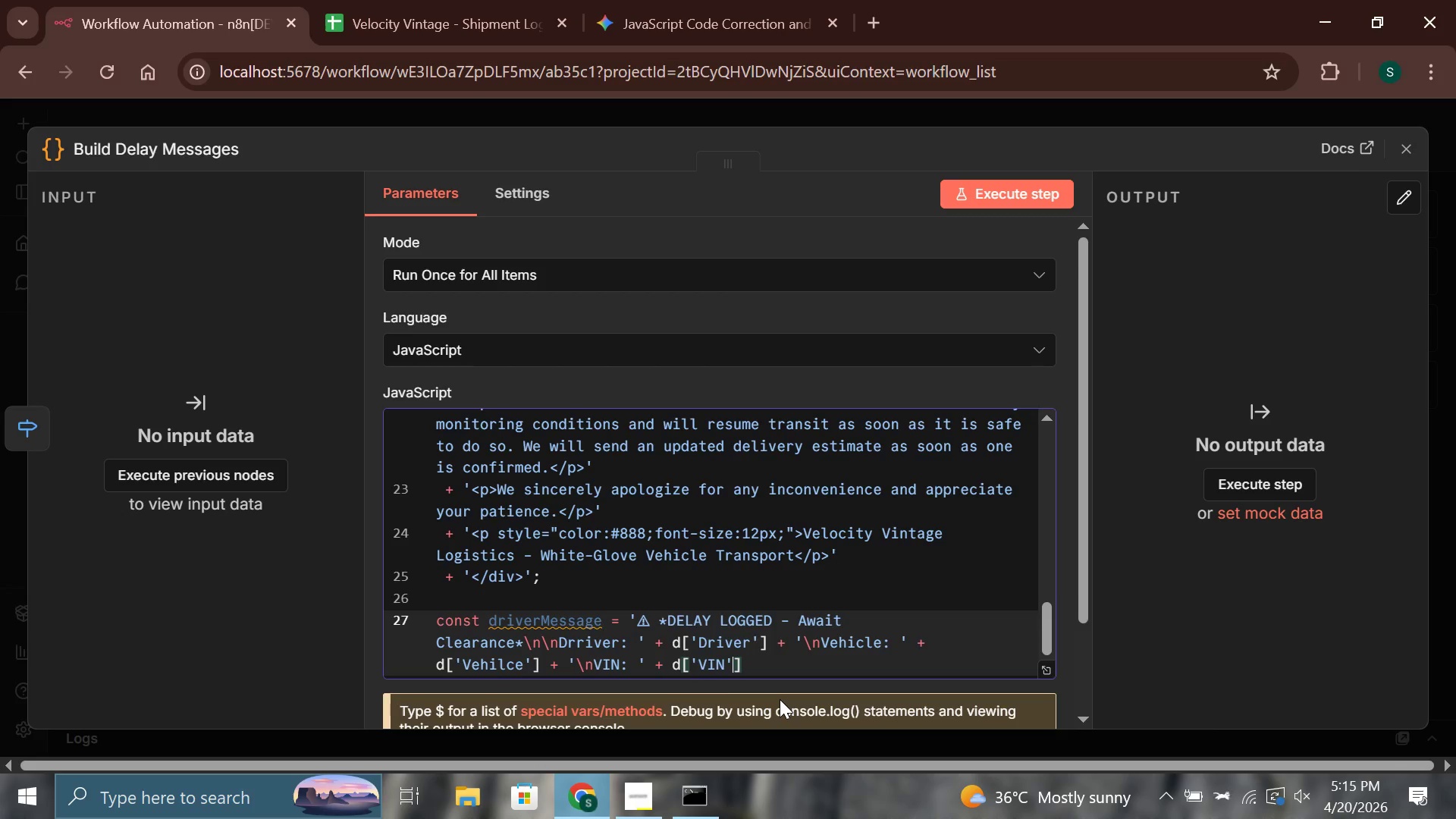 
key(ArrowRight)
 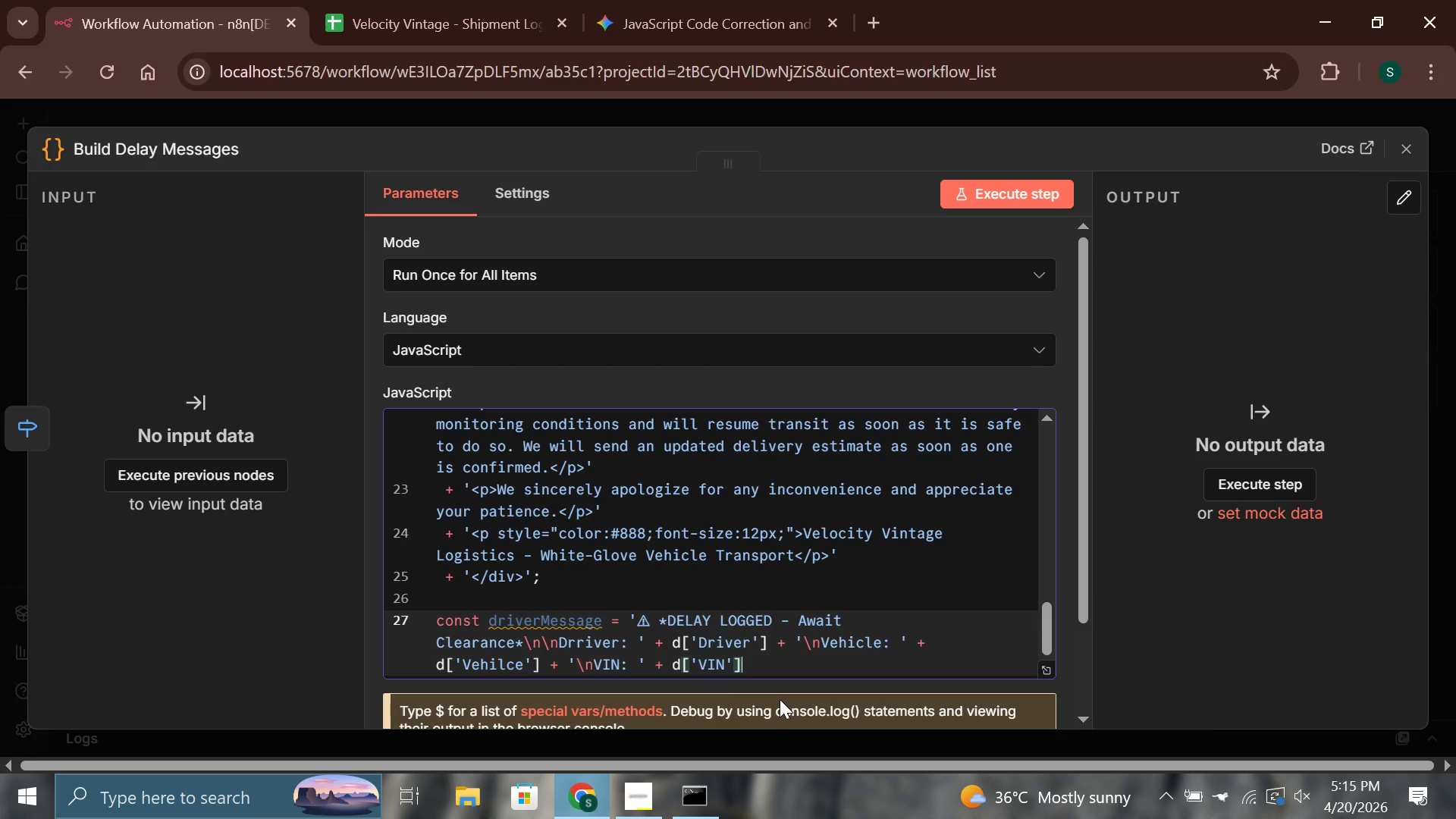 
type( + '\nCurrent Route: )
 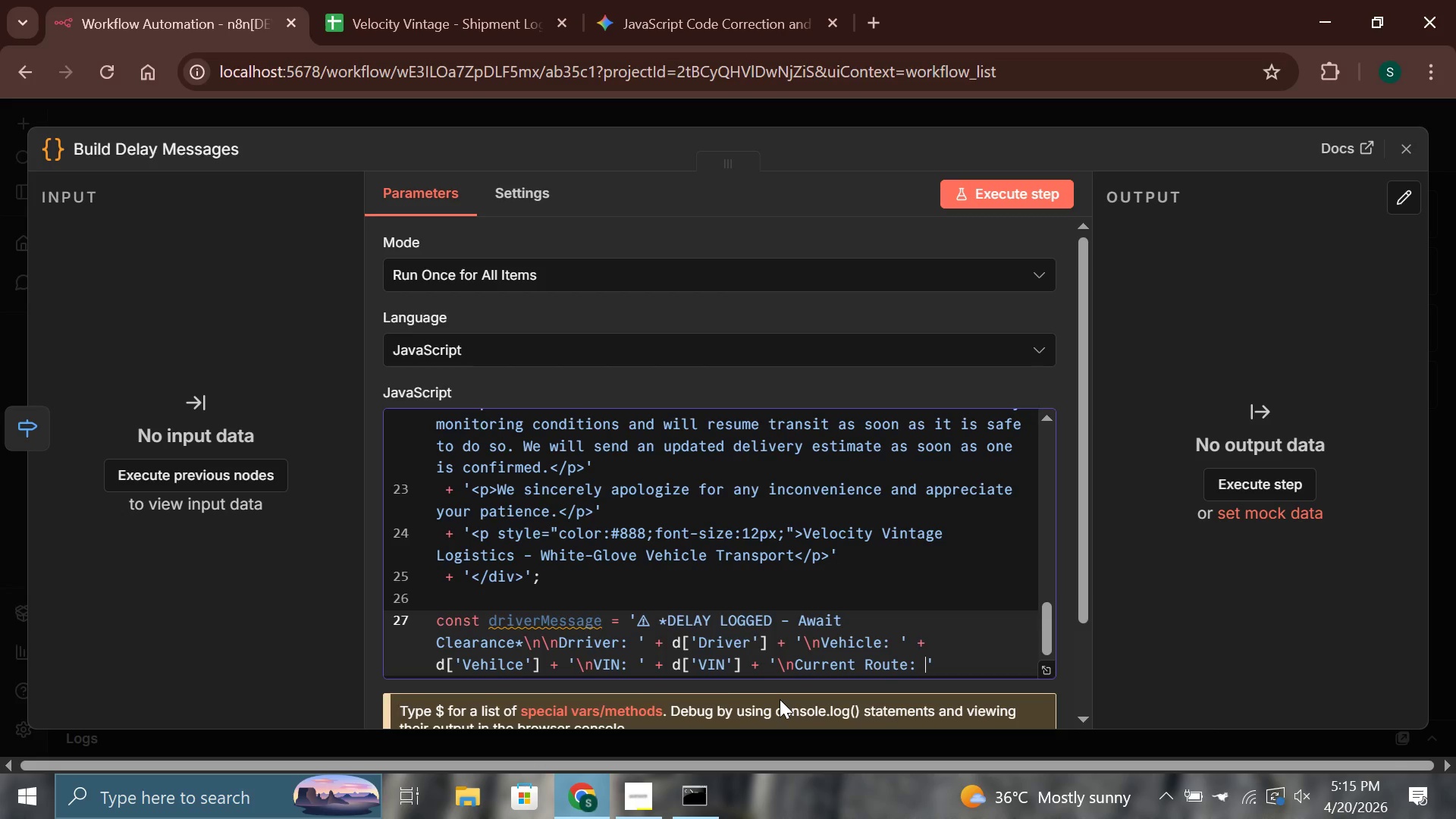 
key(ArrowRight)
 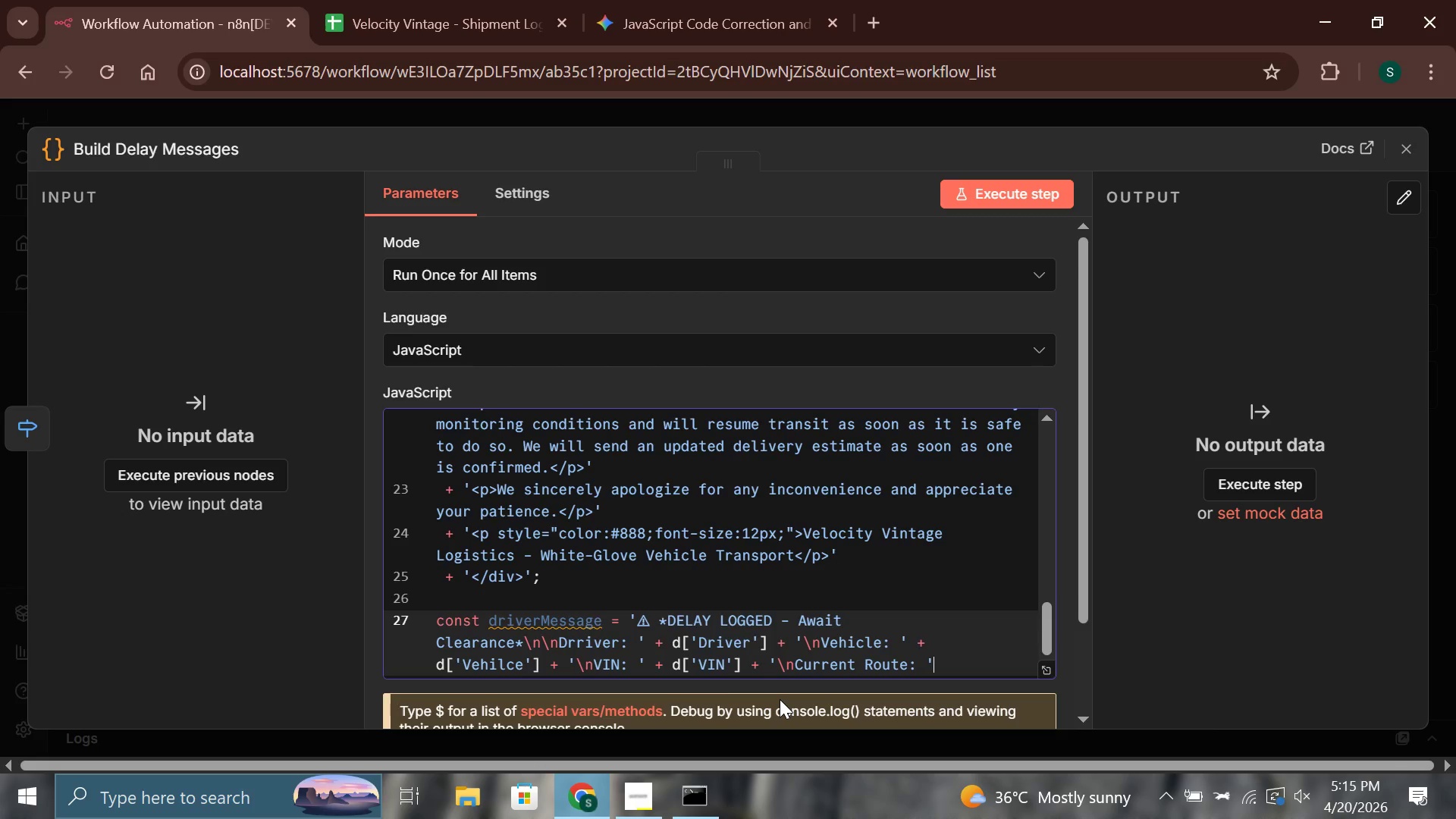 
type( + d['Origin)
 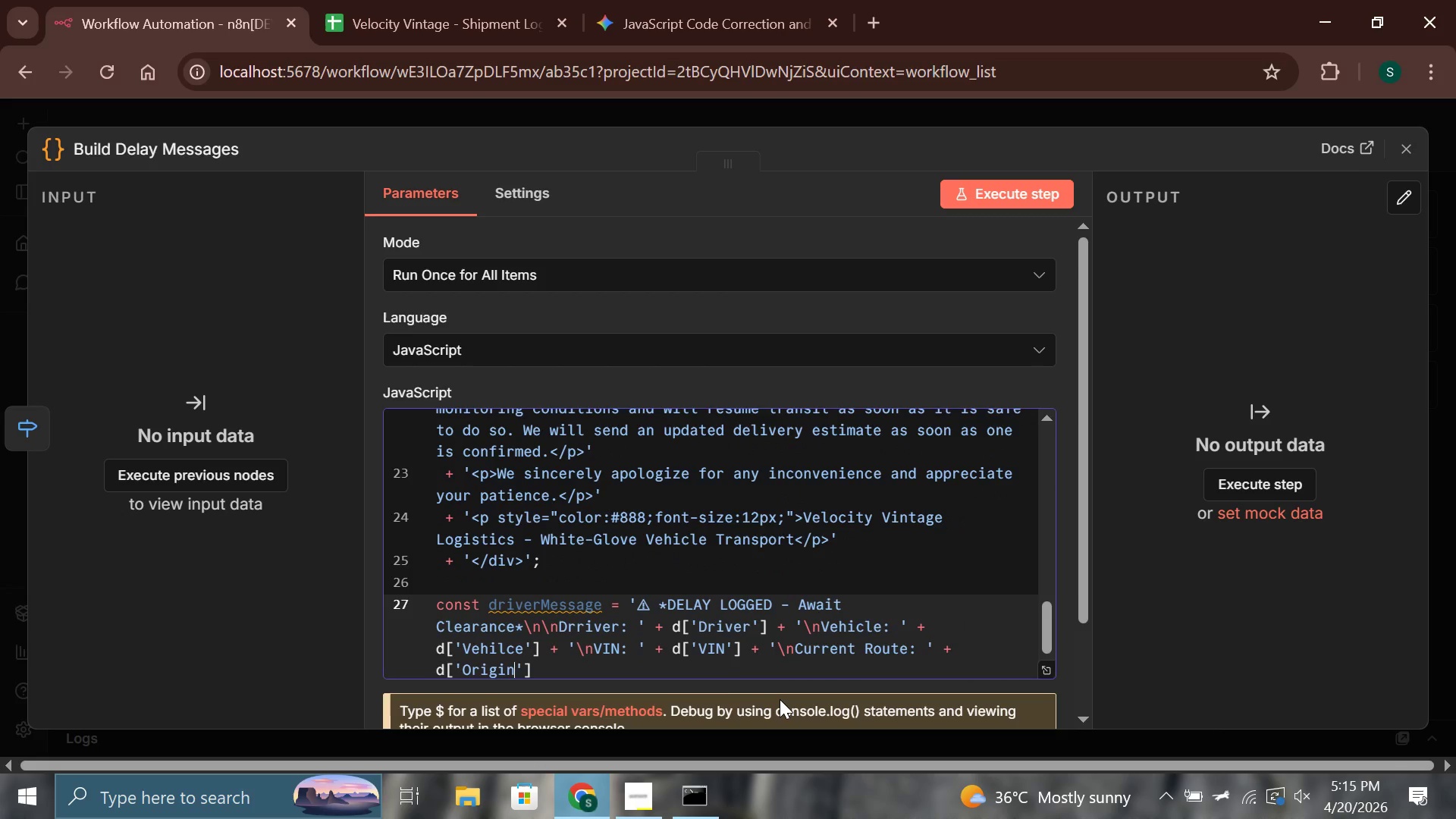 
key(ArrowRight)
 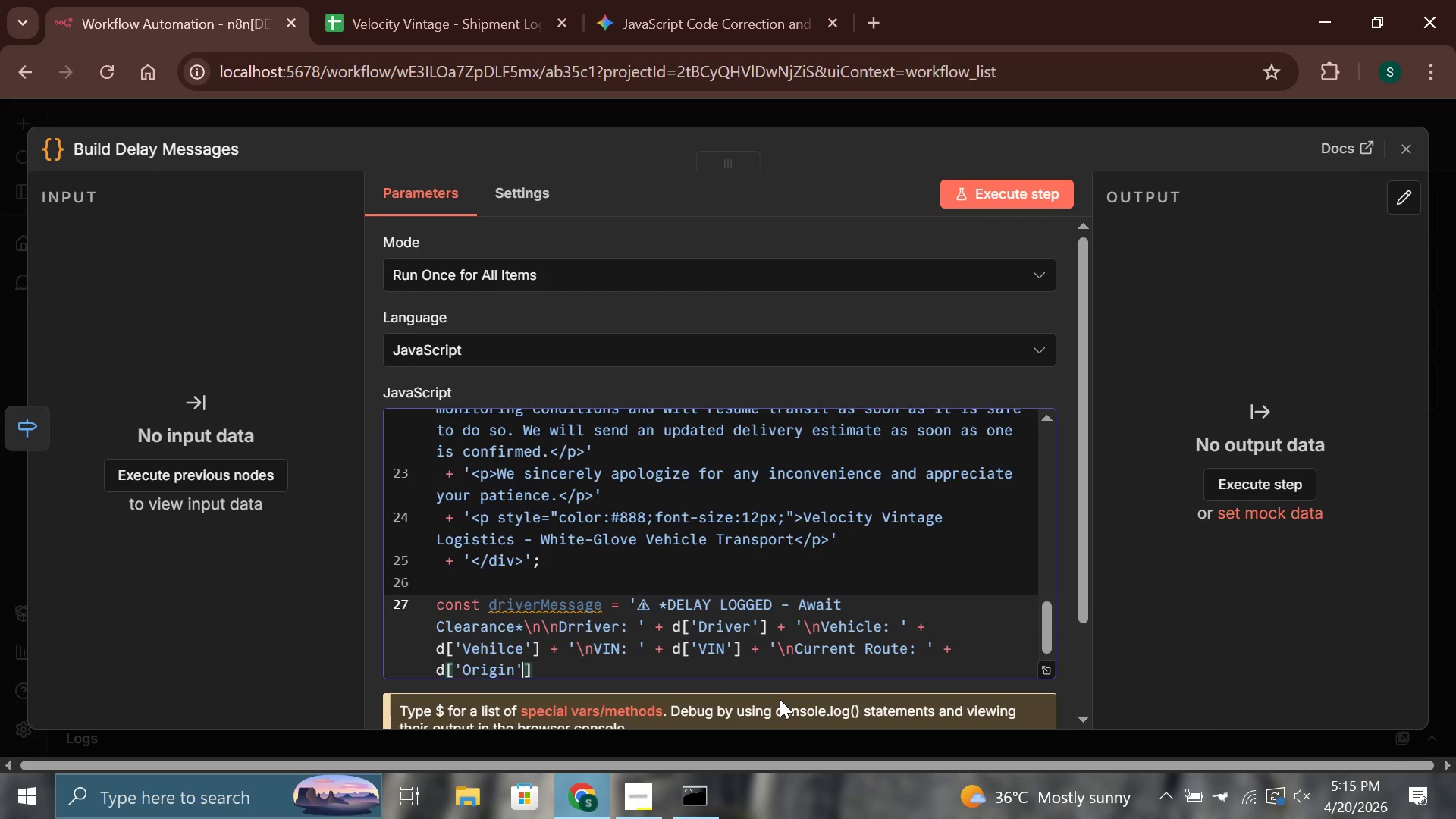 
key(ArrowRight)
 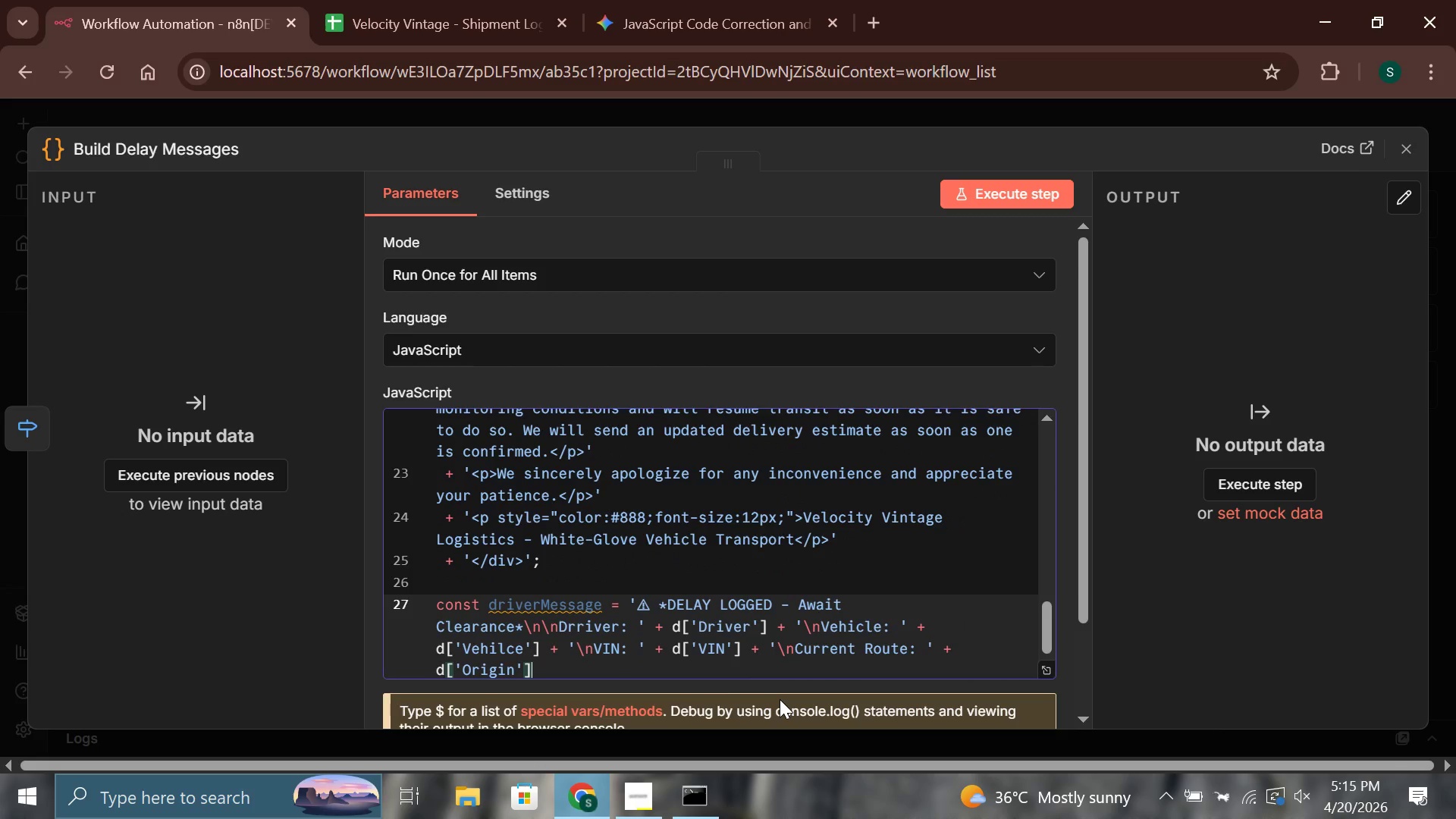 
key(Space)
 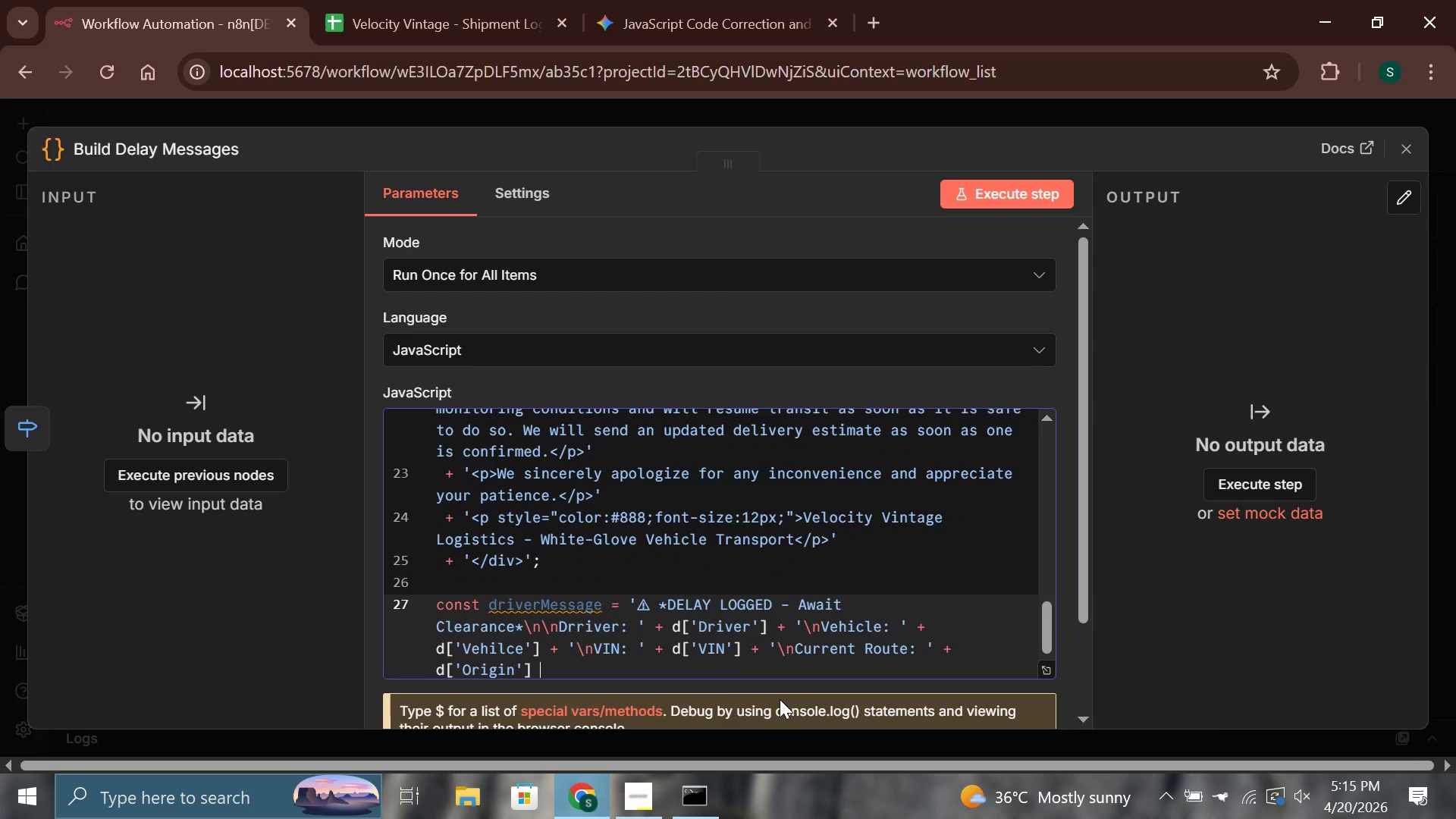 
key(Shift+Equal)
 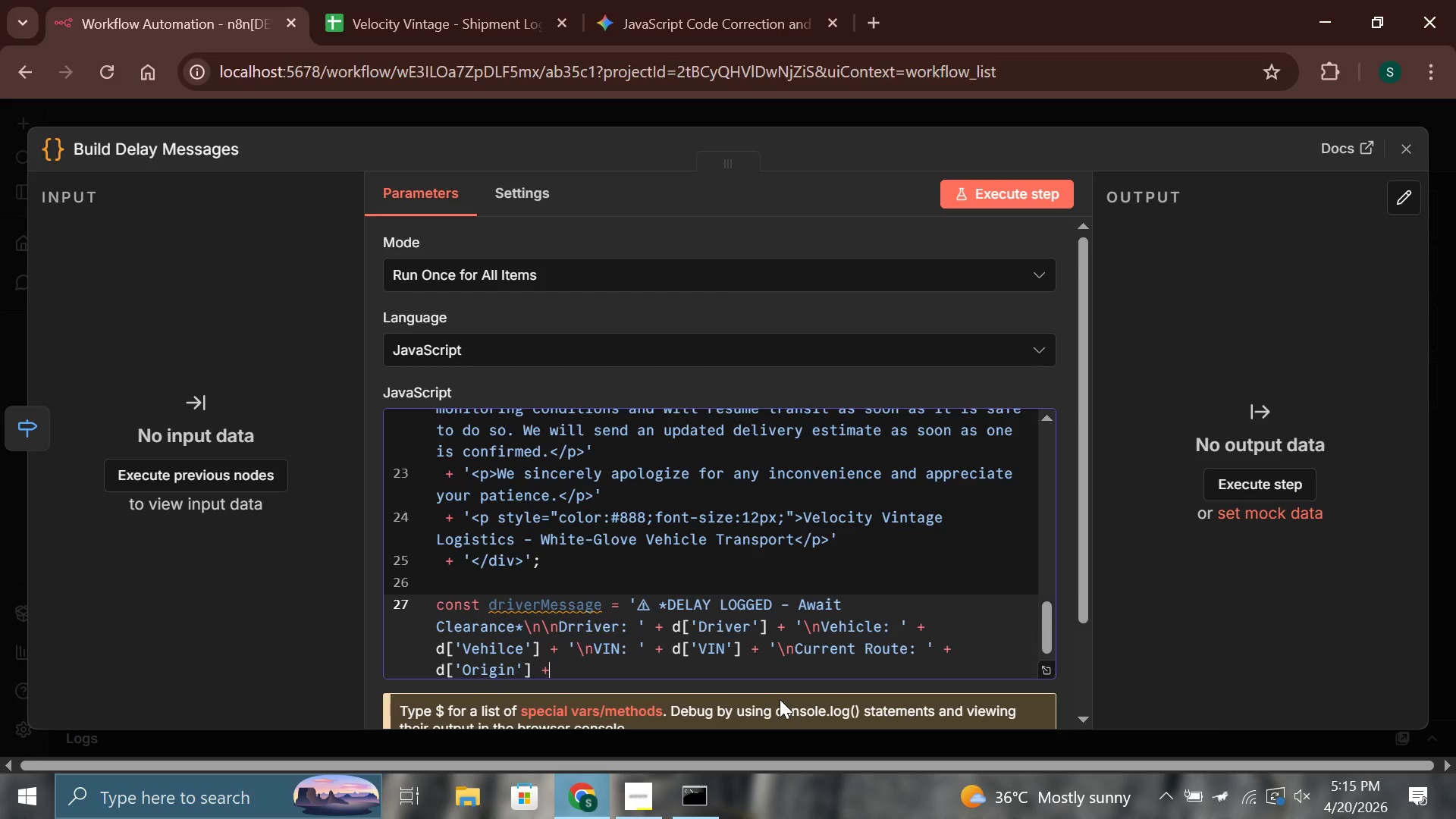 
key(Space)
 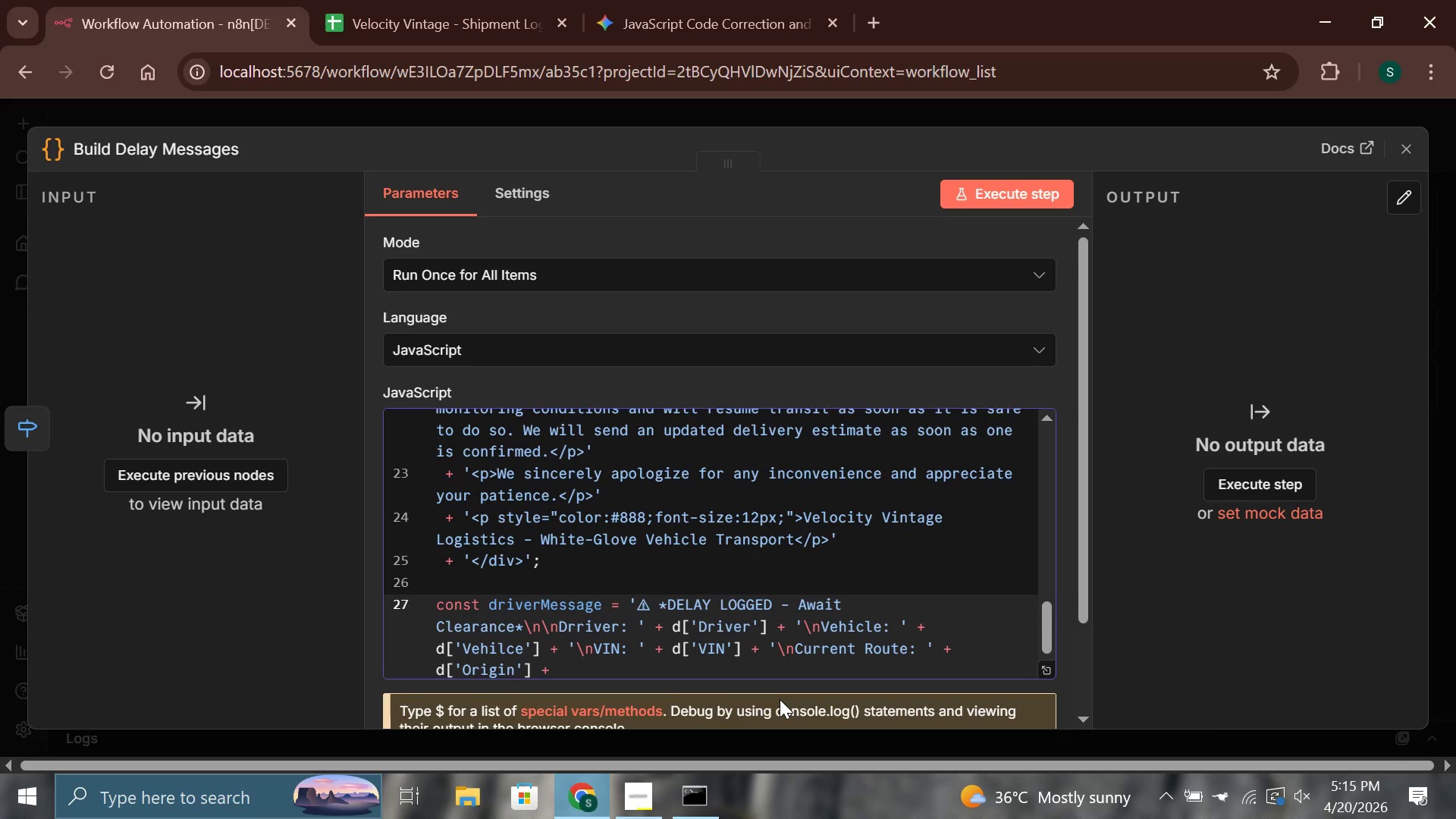 
key(Quote)
 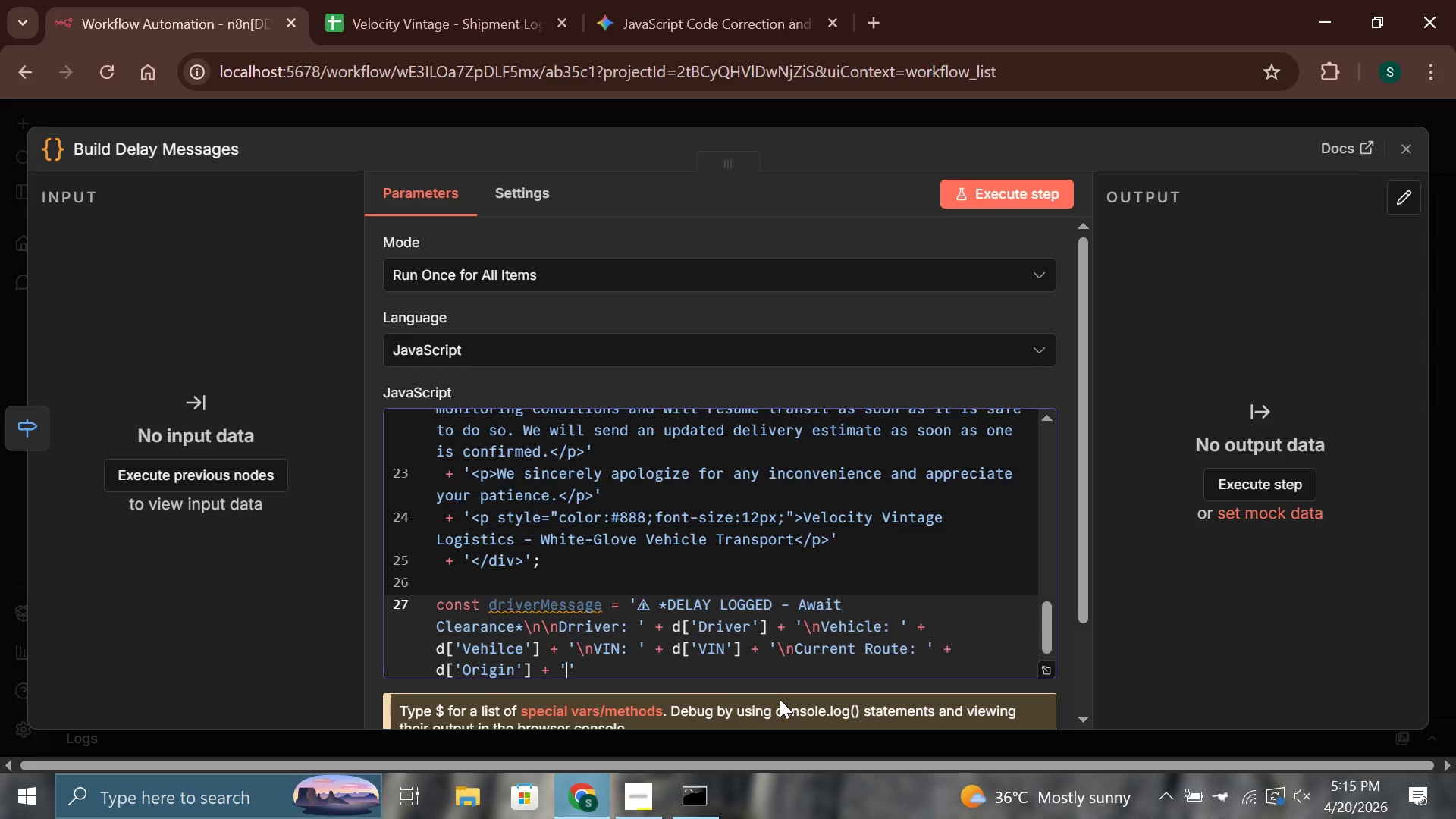 
key(Space)
 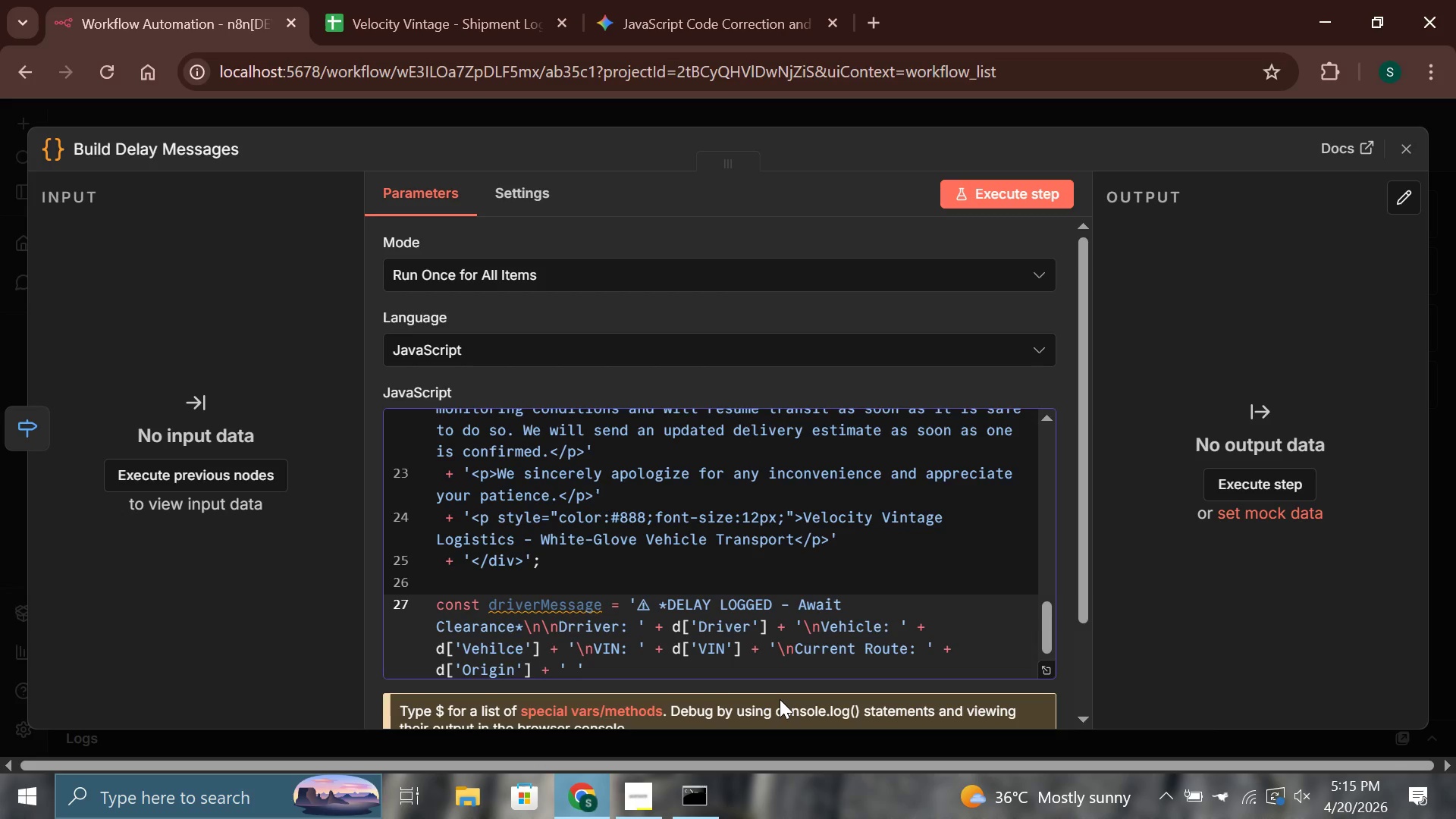 
key(Equal)
 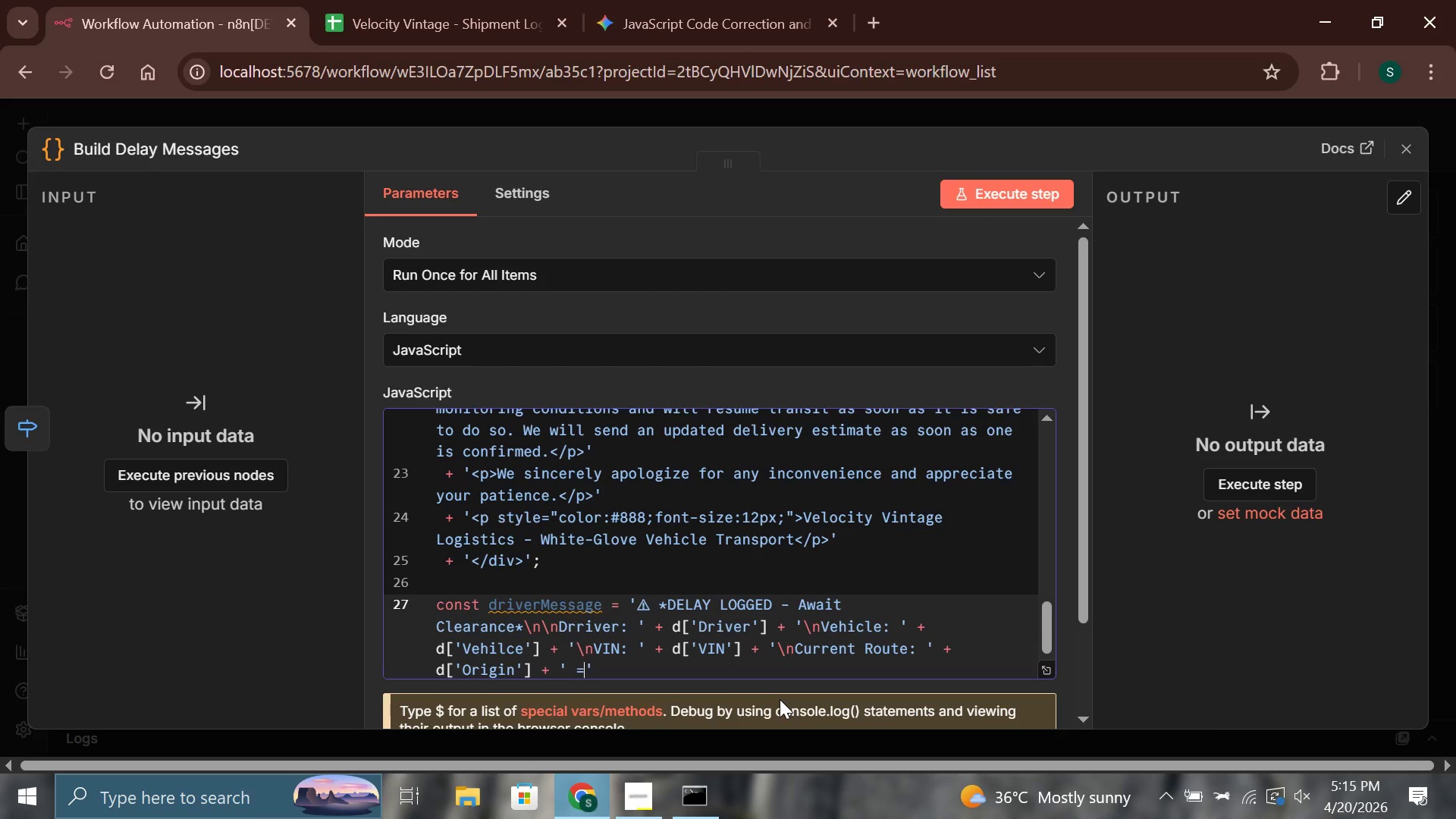 
key(Shift+Period)
 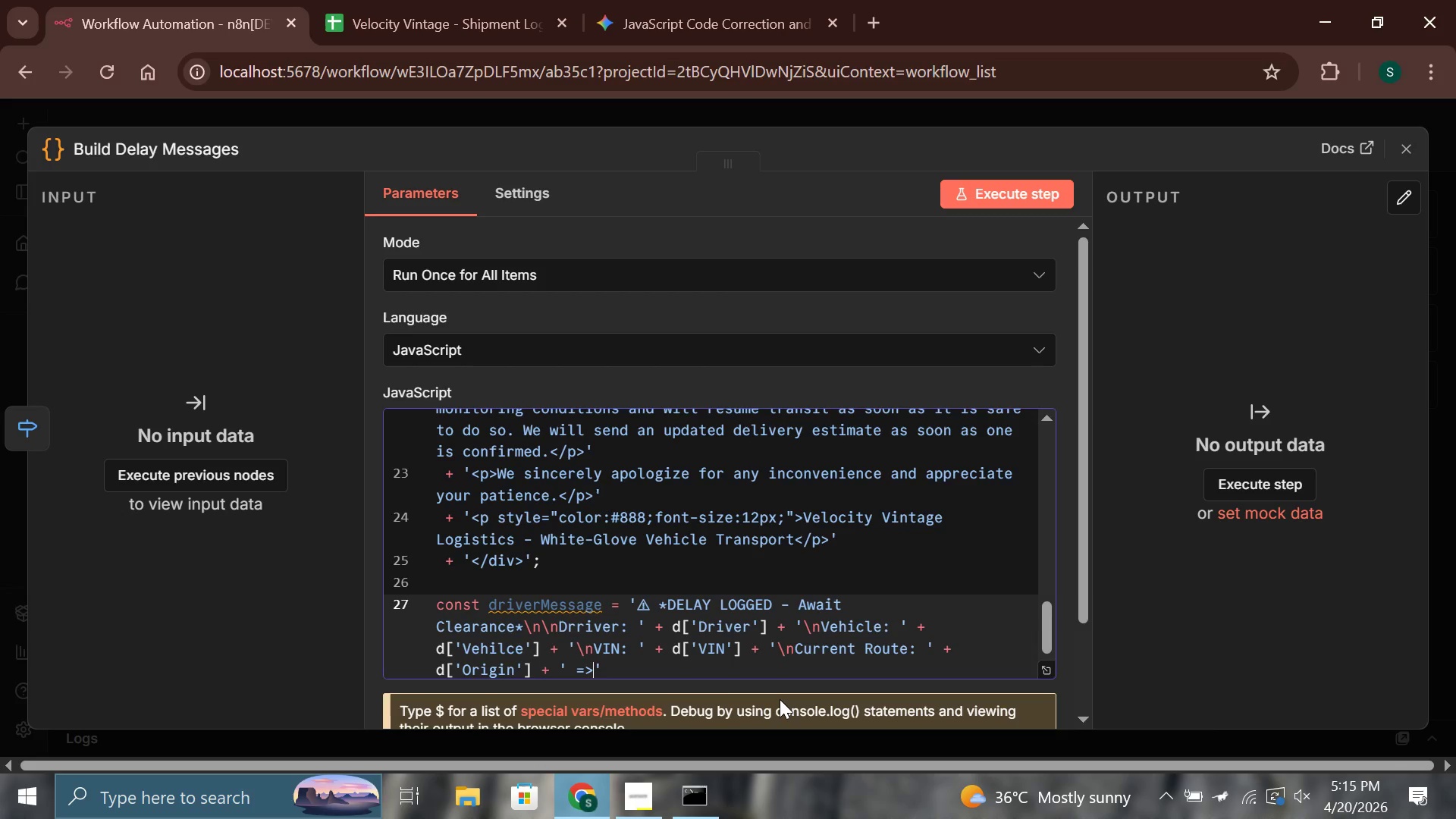 
key(Space)
 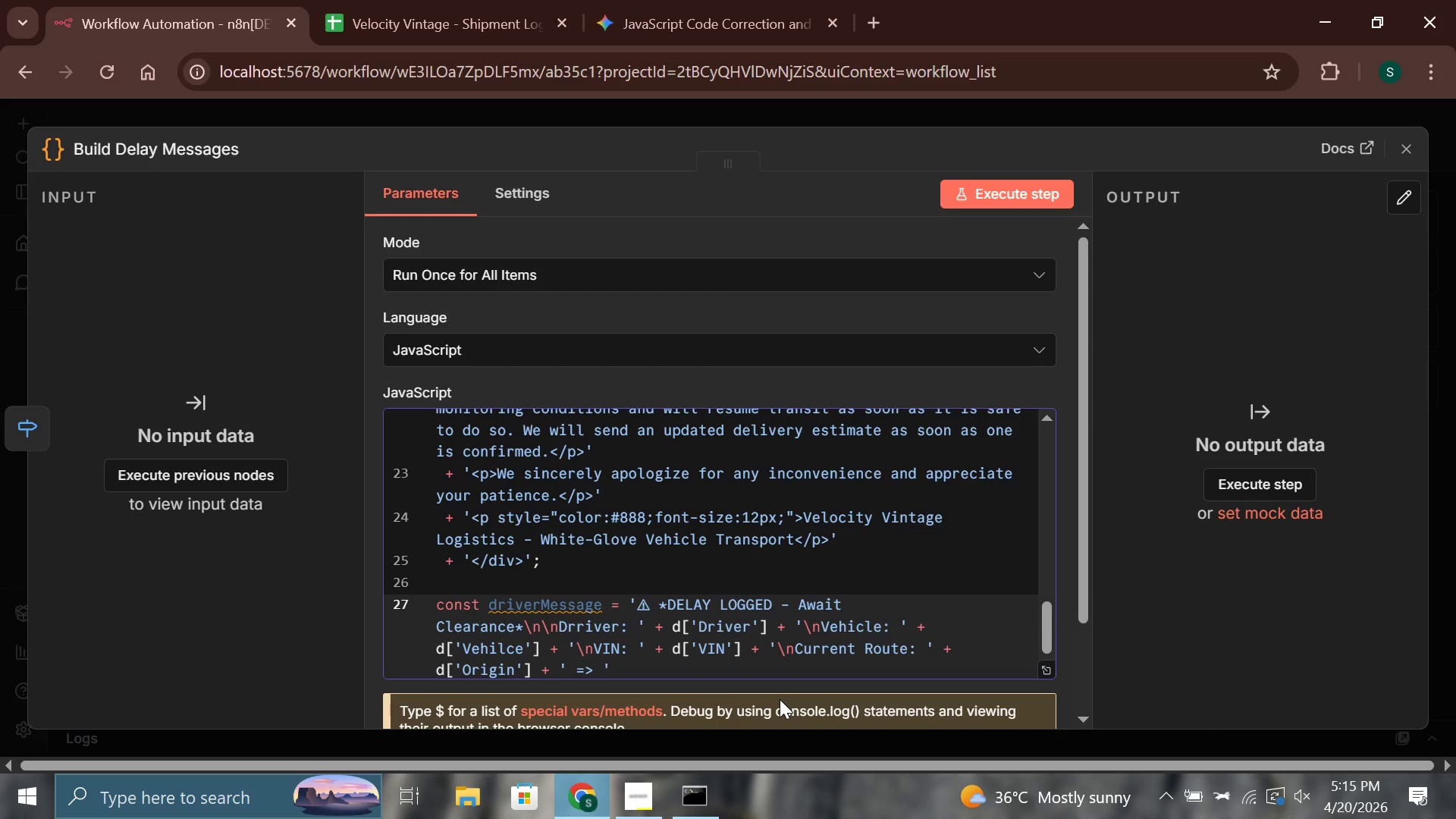 
key(ArrowRight)
 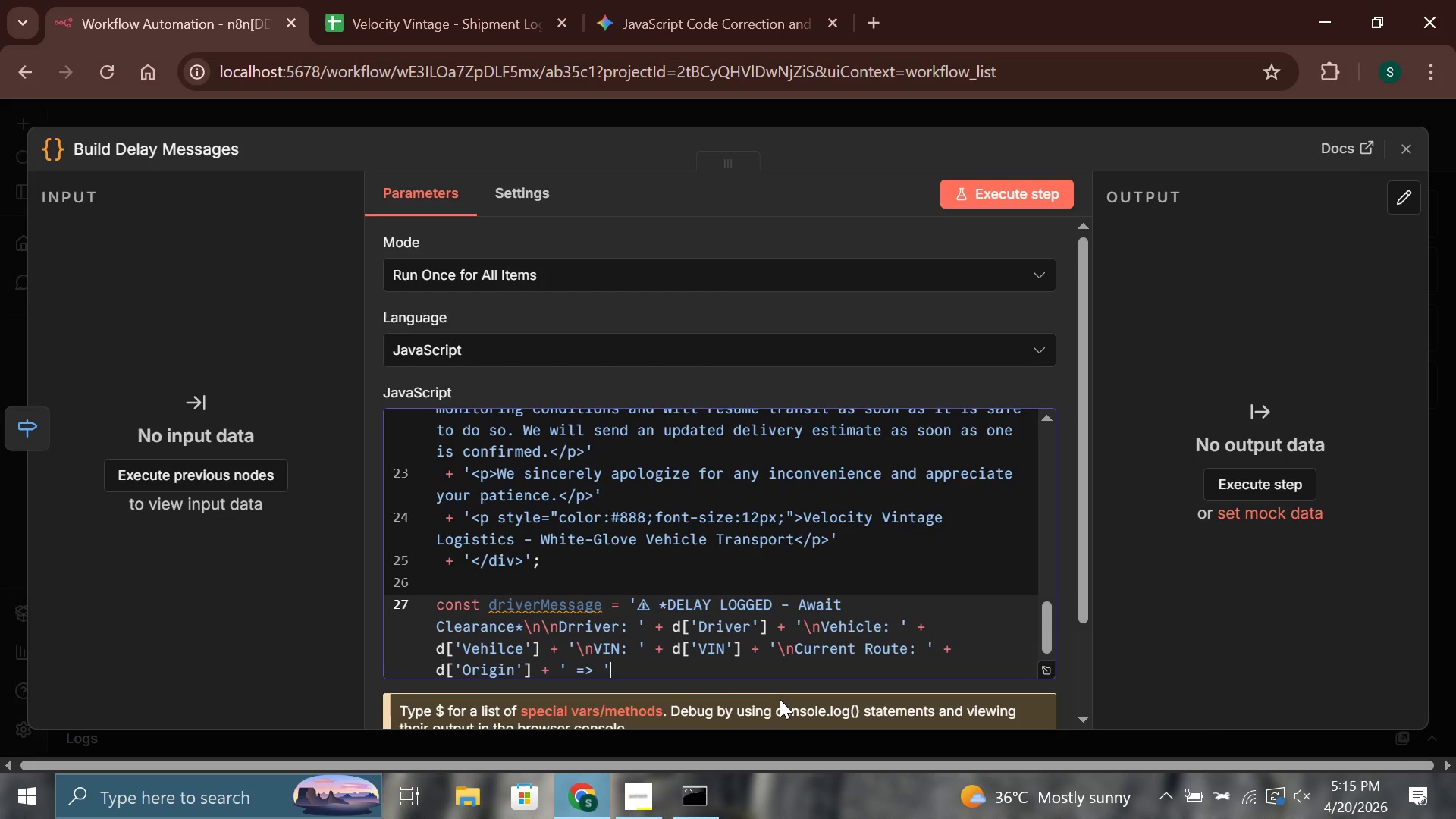 
type( + d['Destination)
 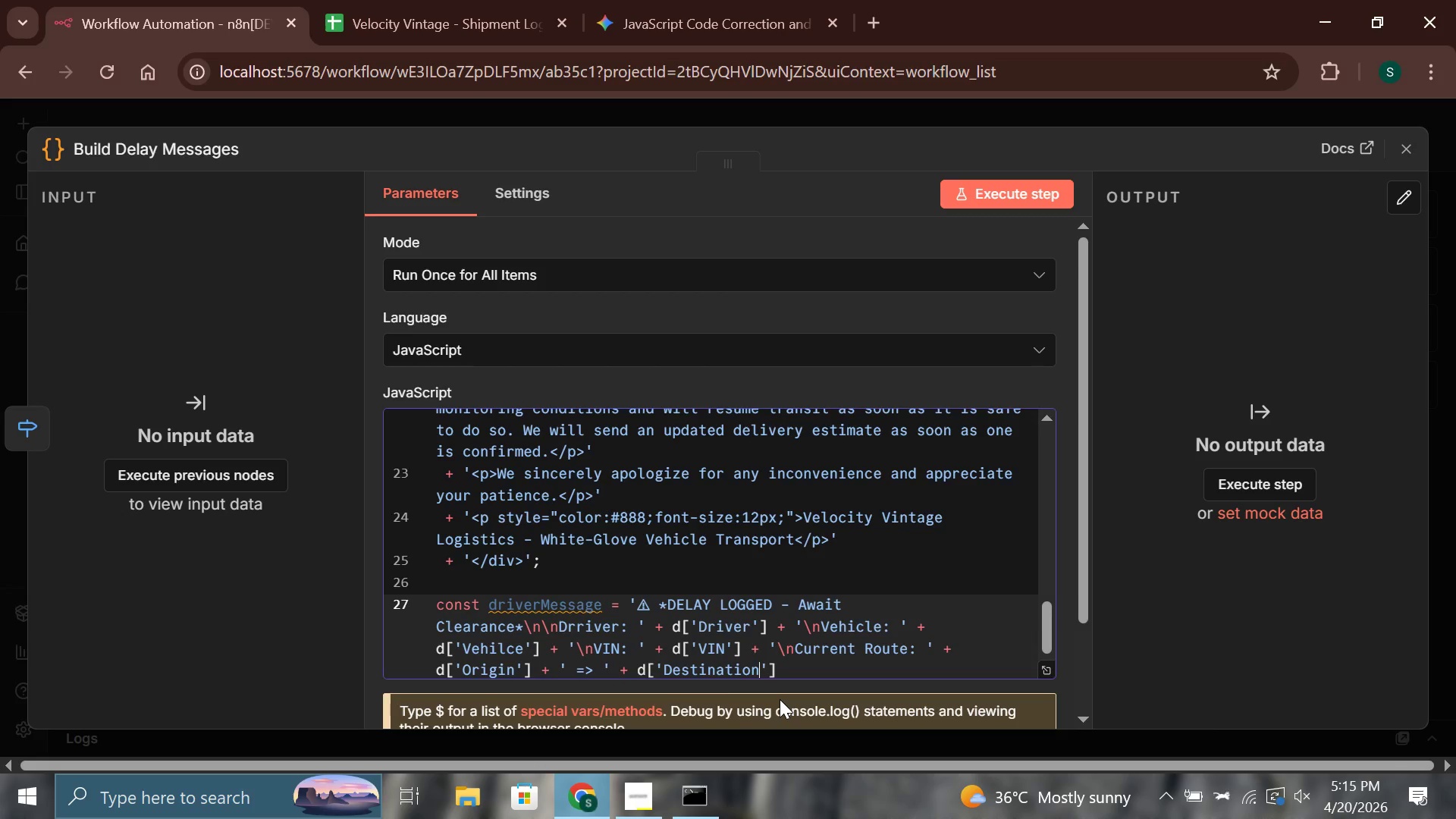 
 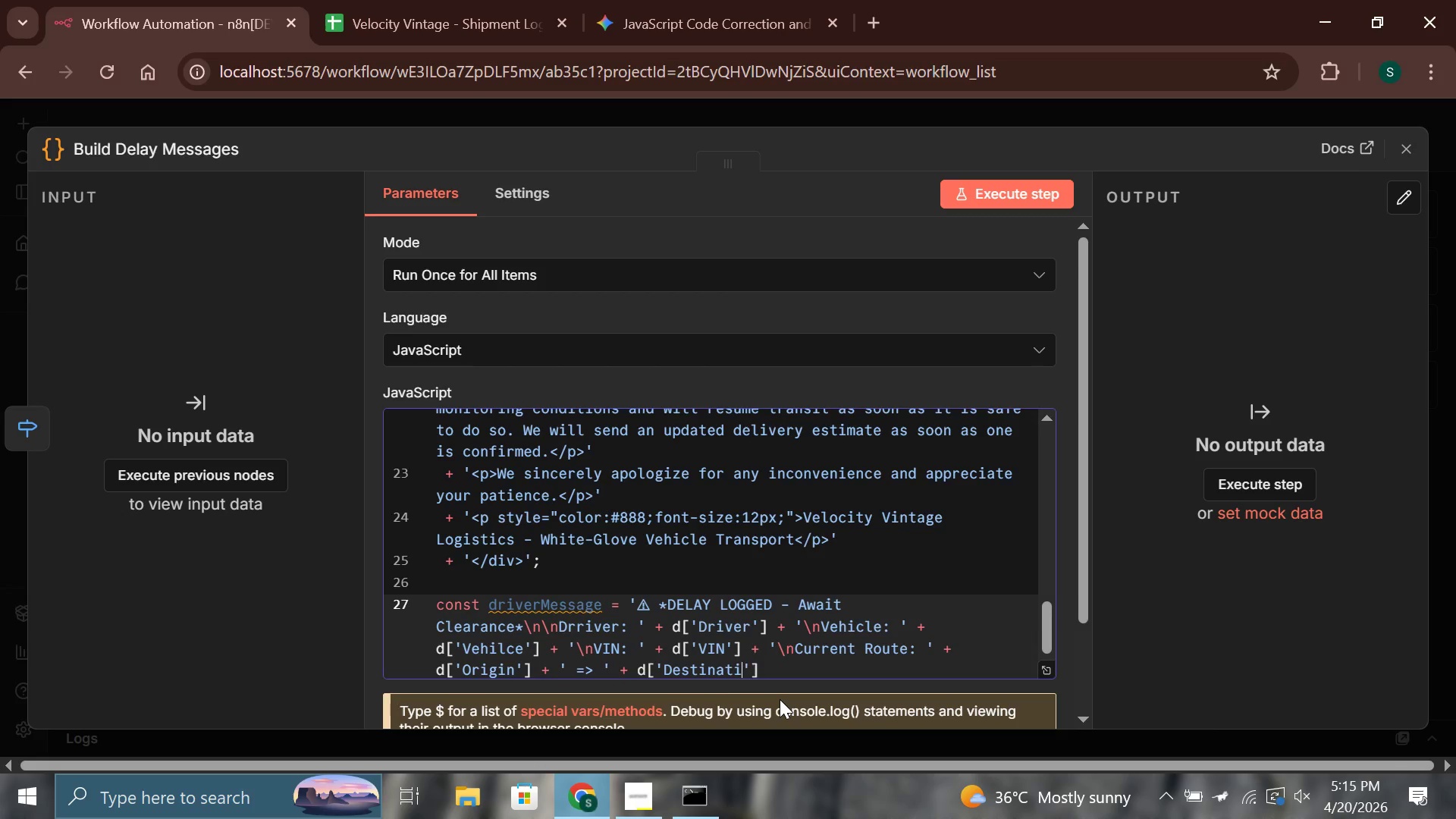 
key(ArrowRight)
 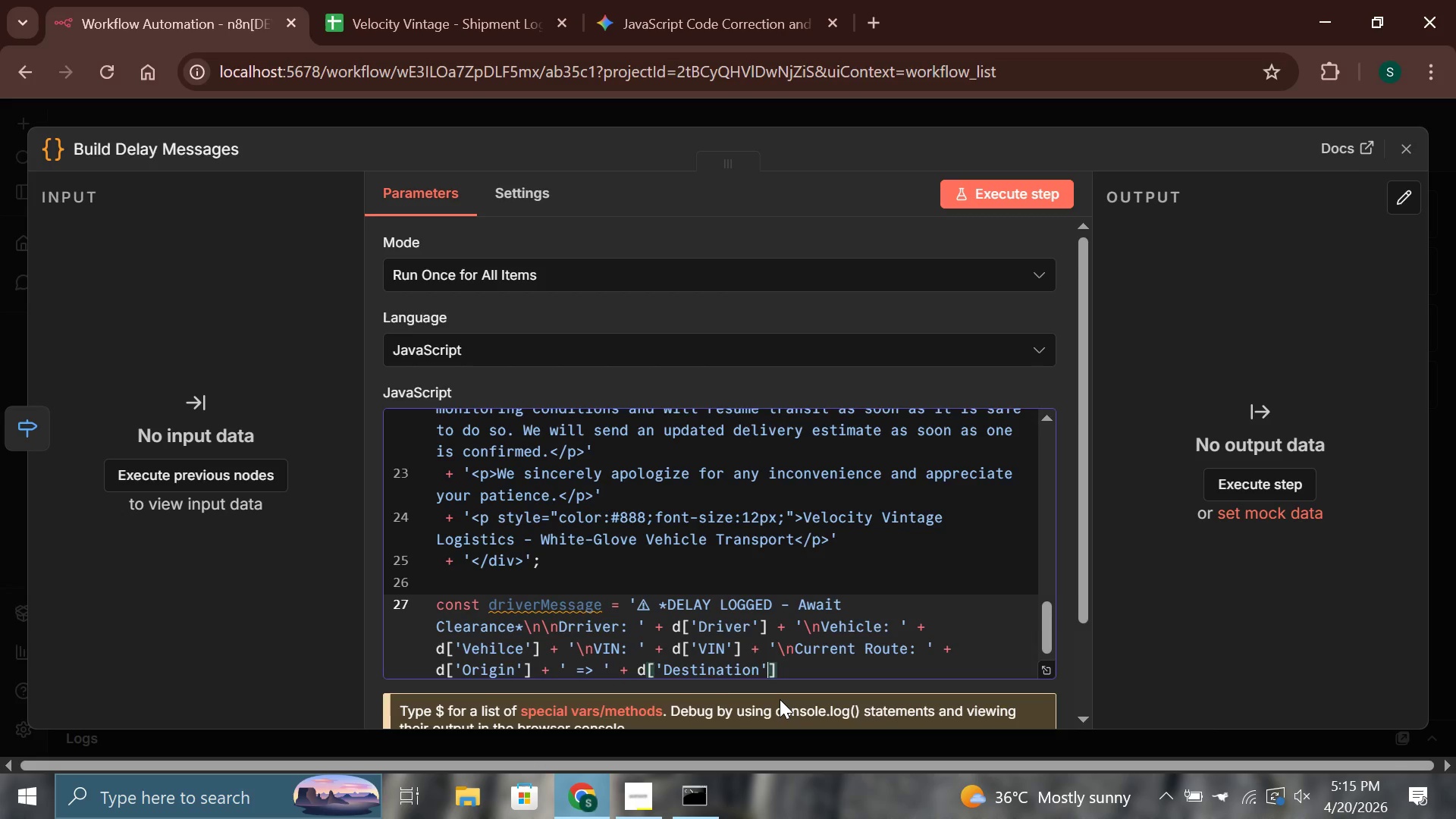 
key(ArrowRight)
 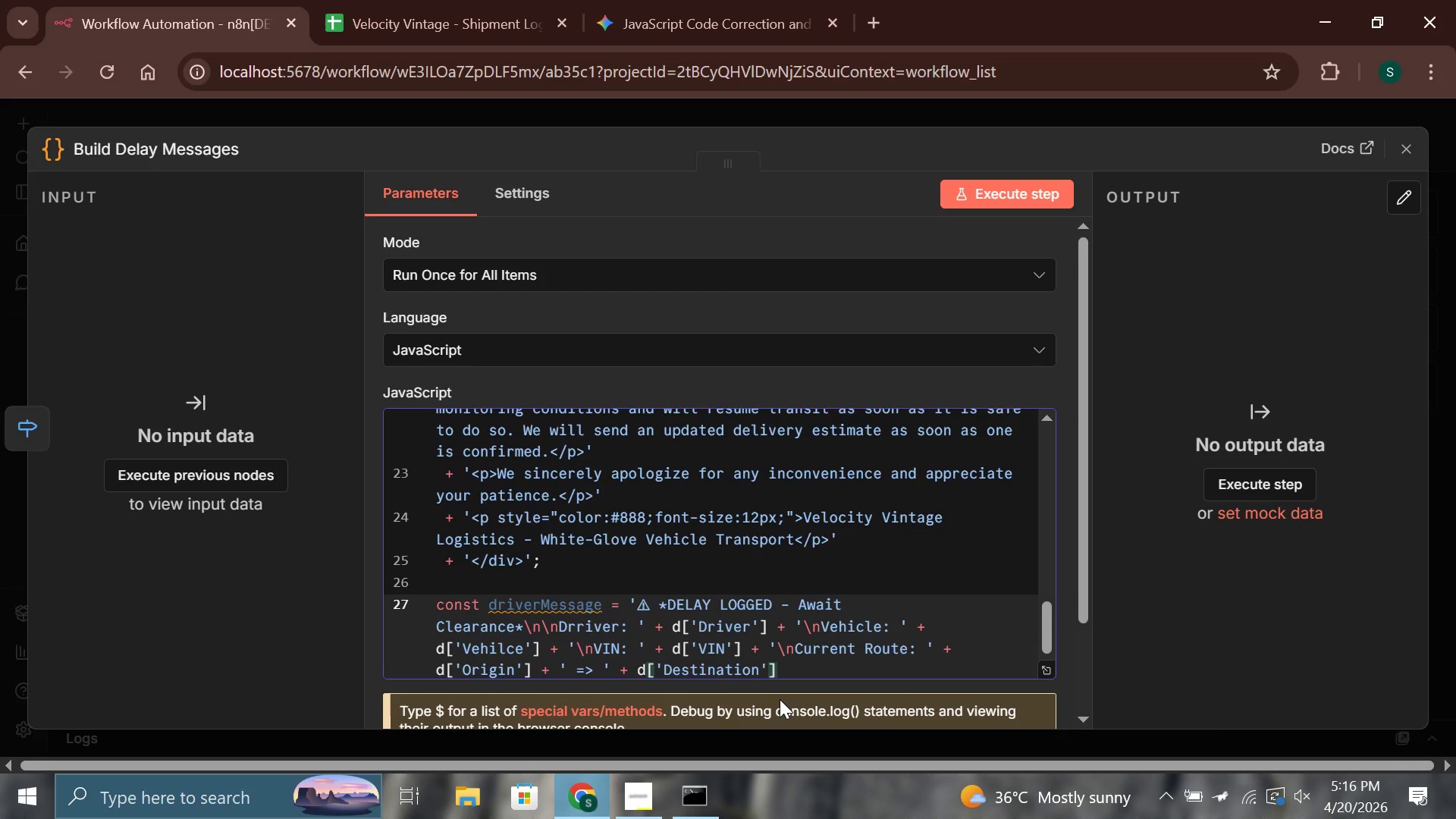 
wait(17.77)
 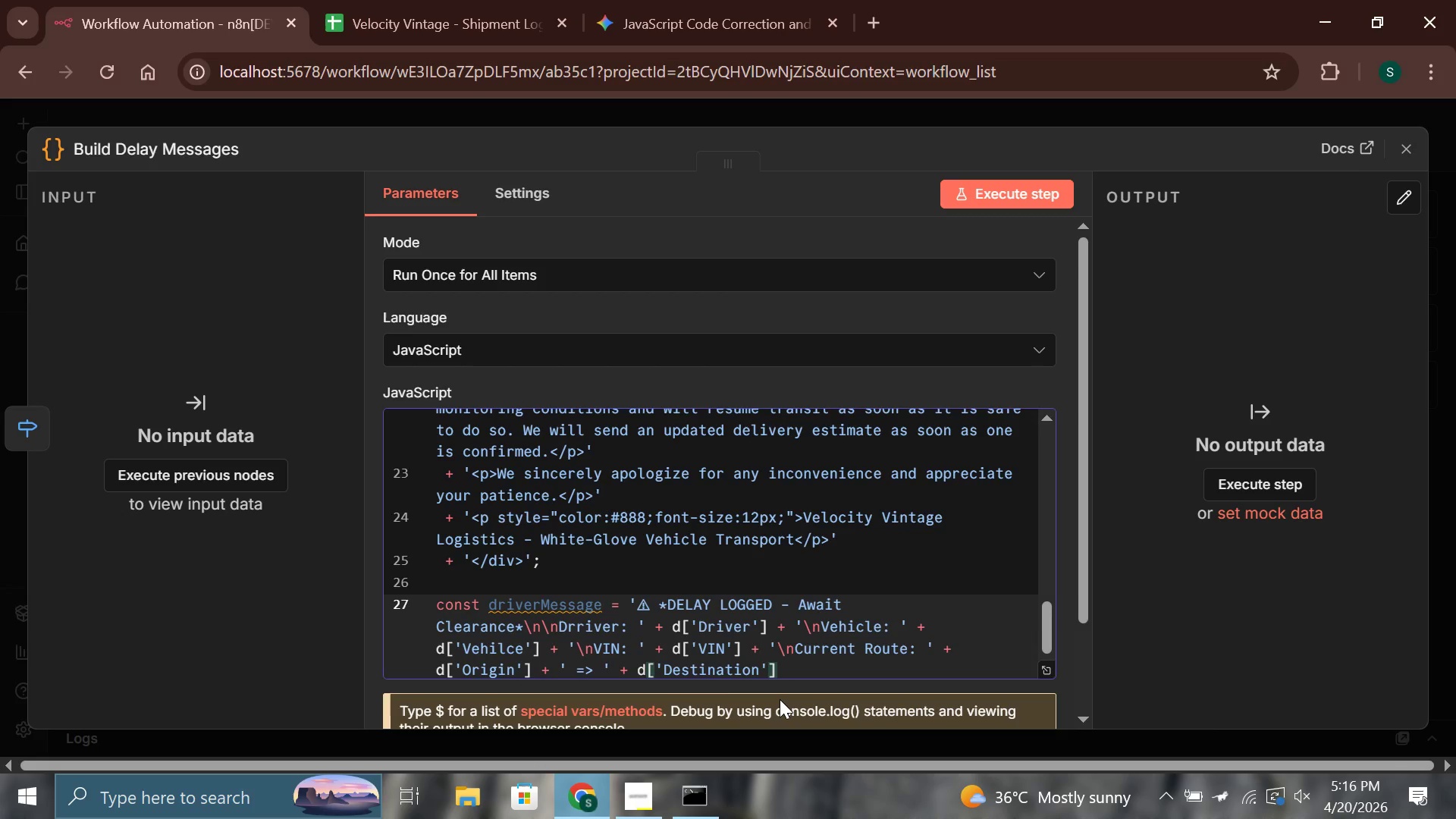 
key(Space)
 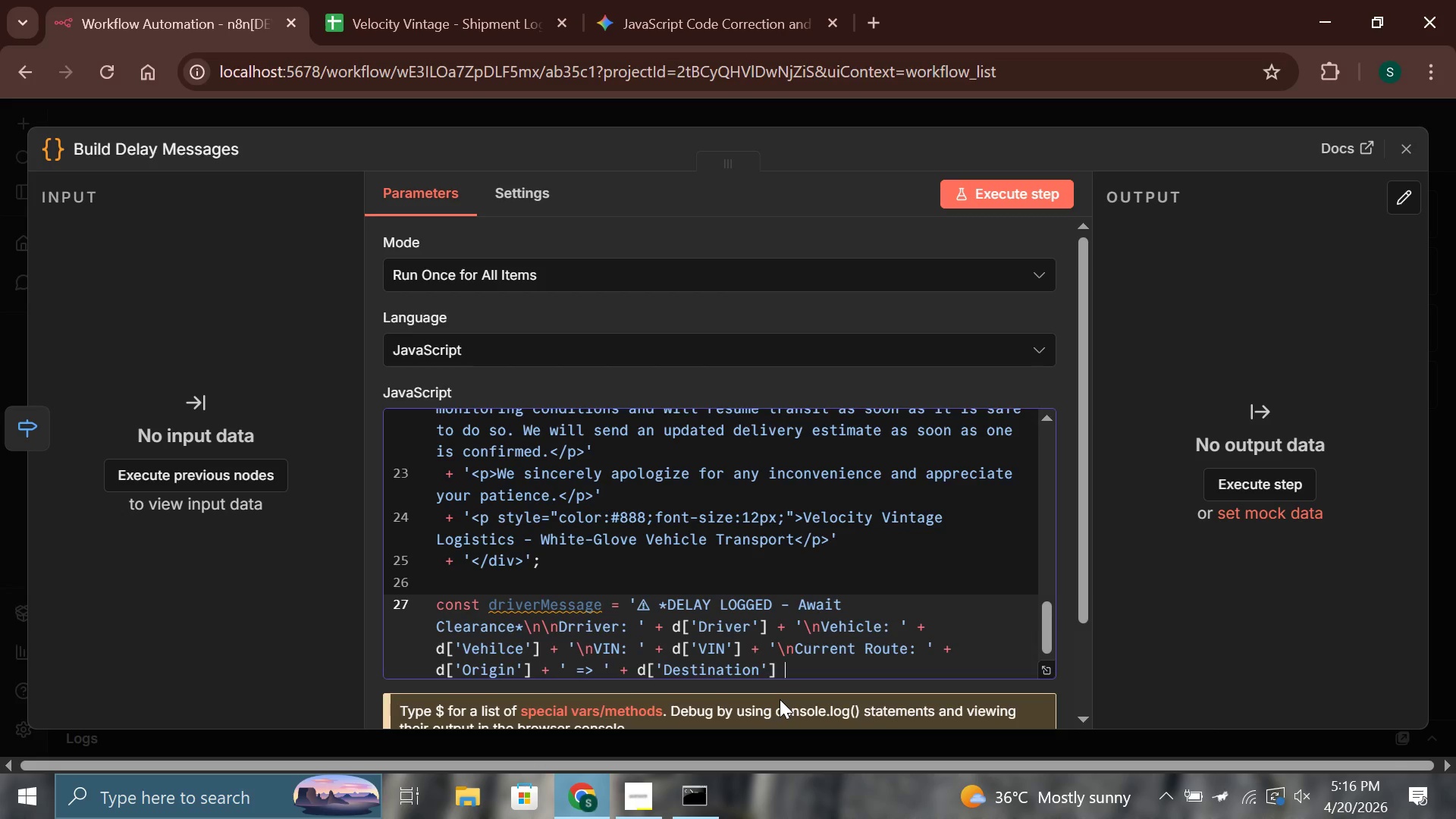 
key(Shift+Equal)
 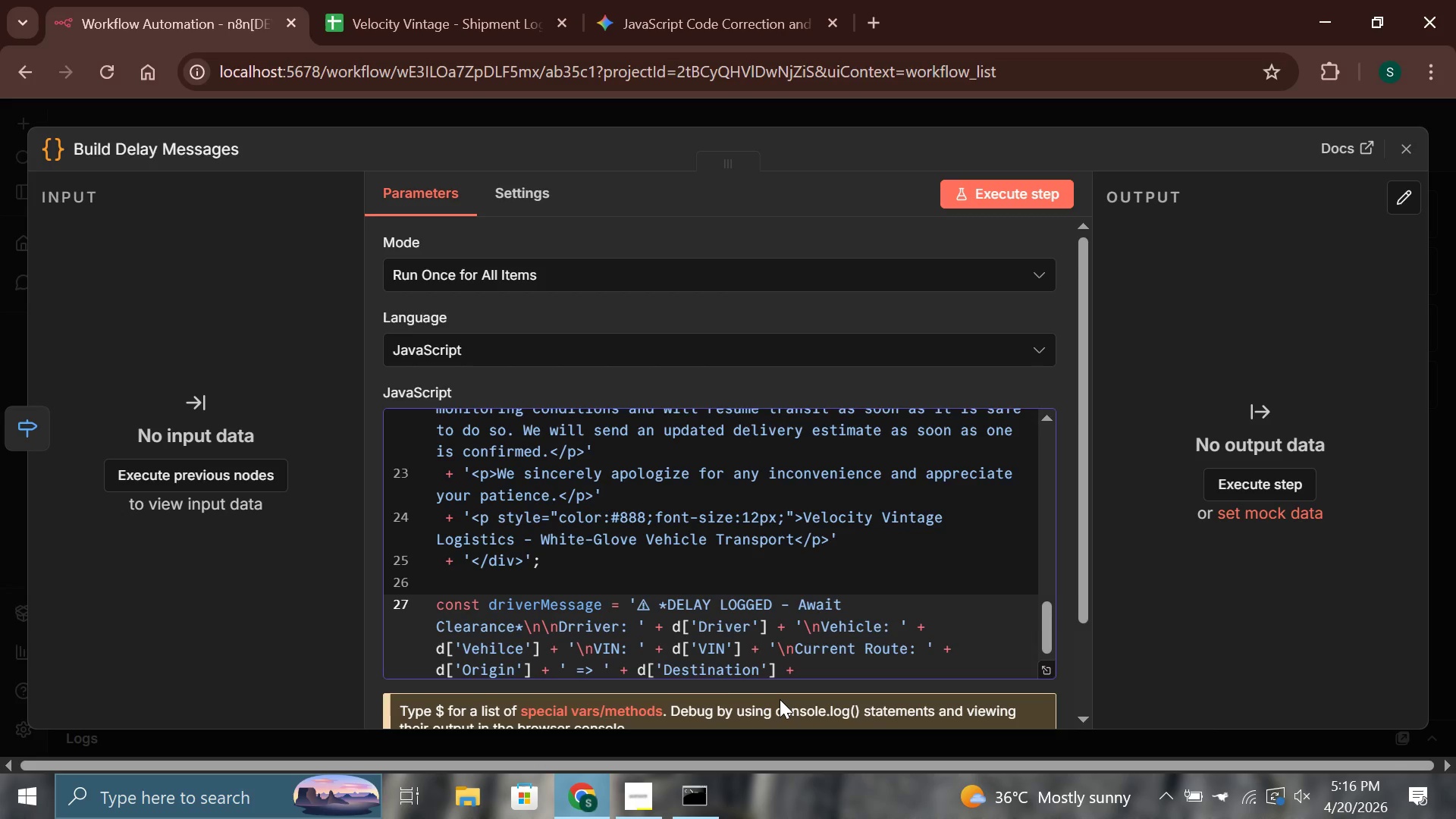 
wait(9.39)
 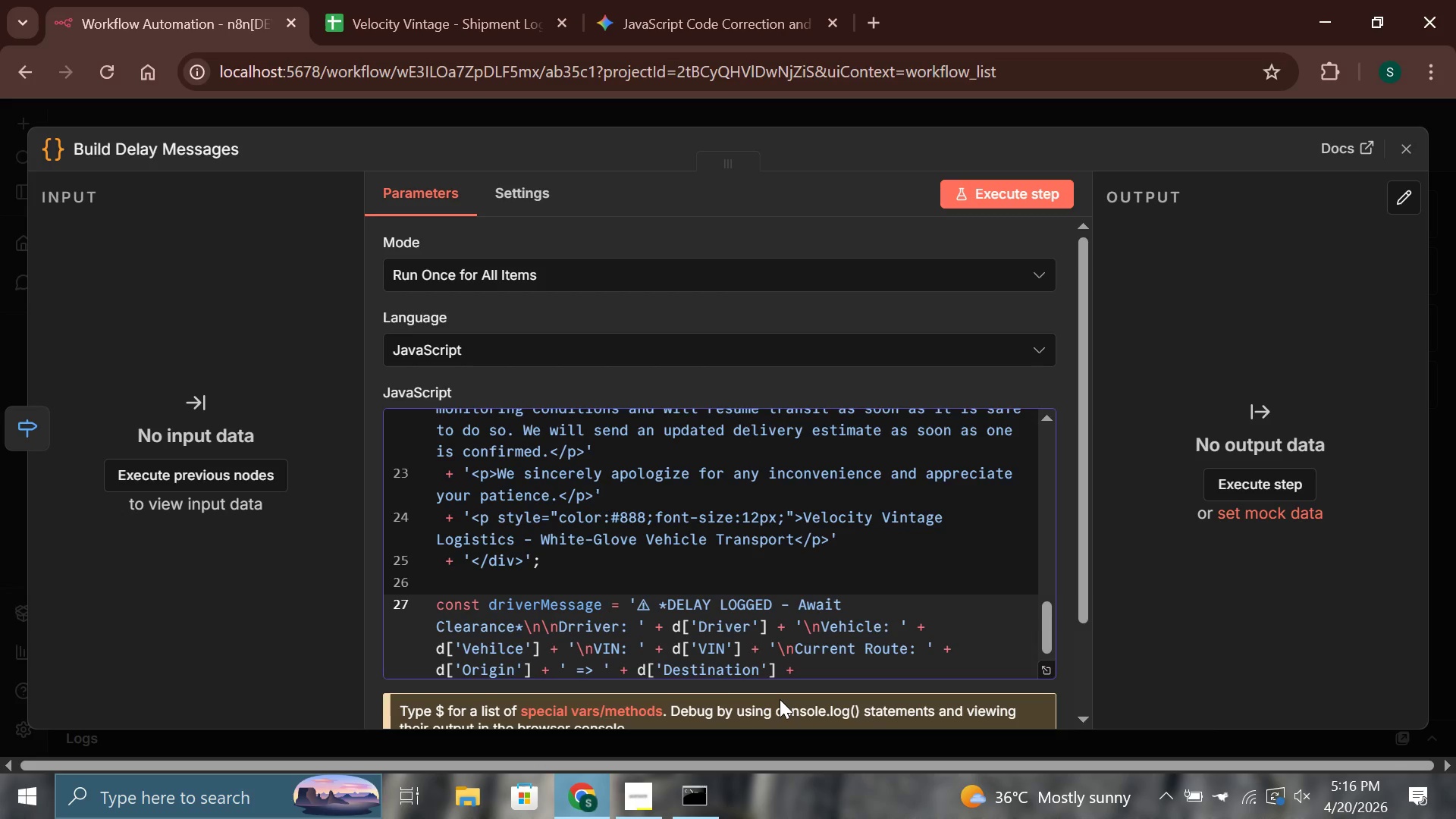 
type( '\n\nDelay has been loggeda)
key(Backspace)
type( and client)
 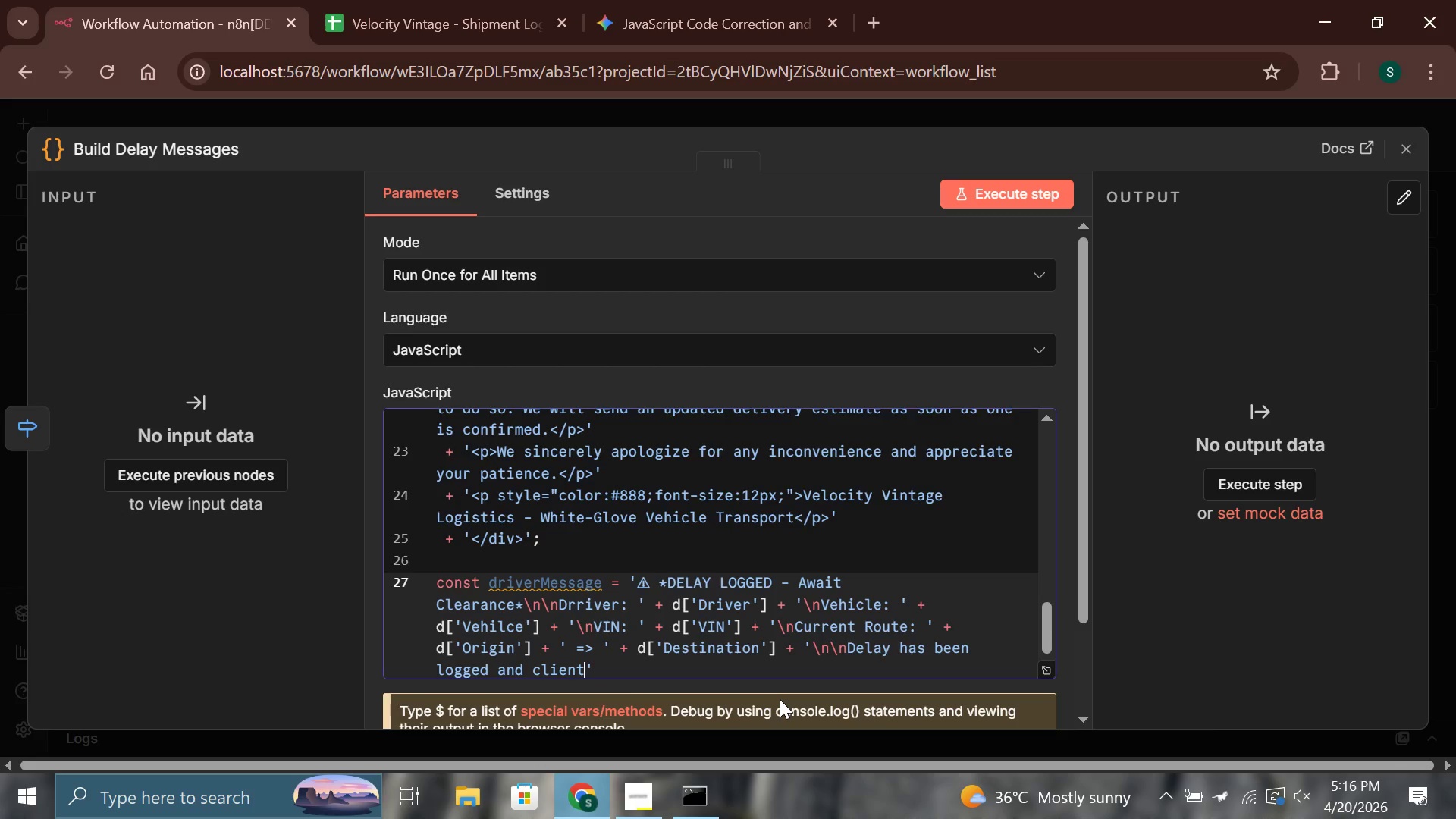 
wait(18.5)
 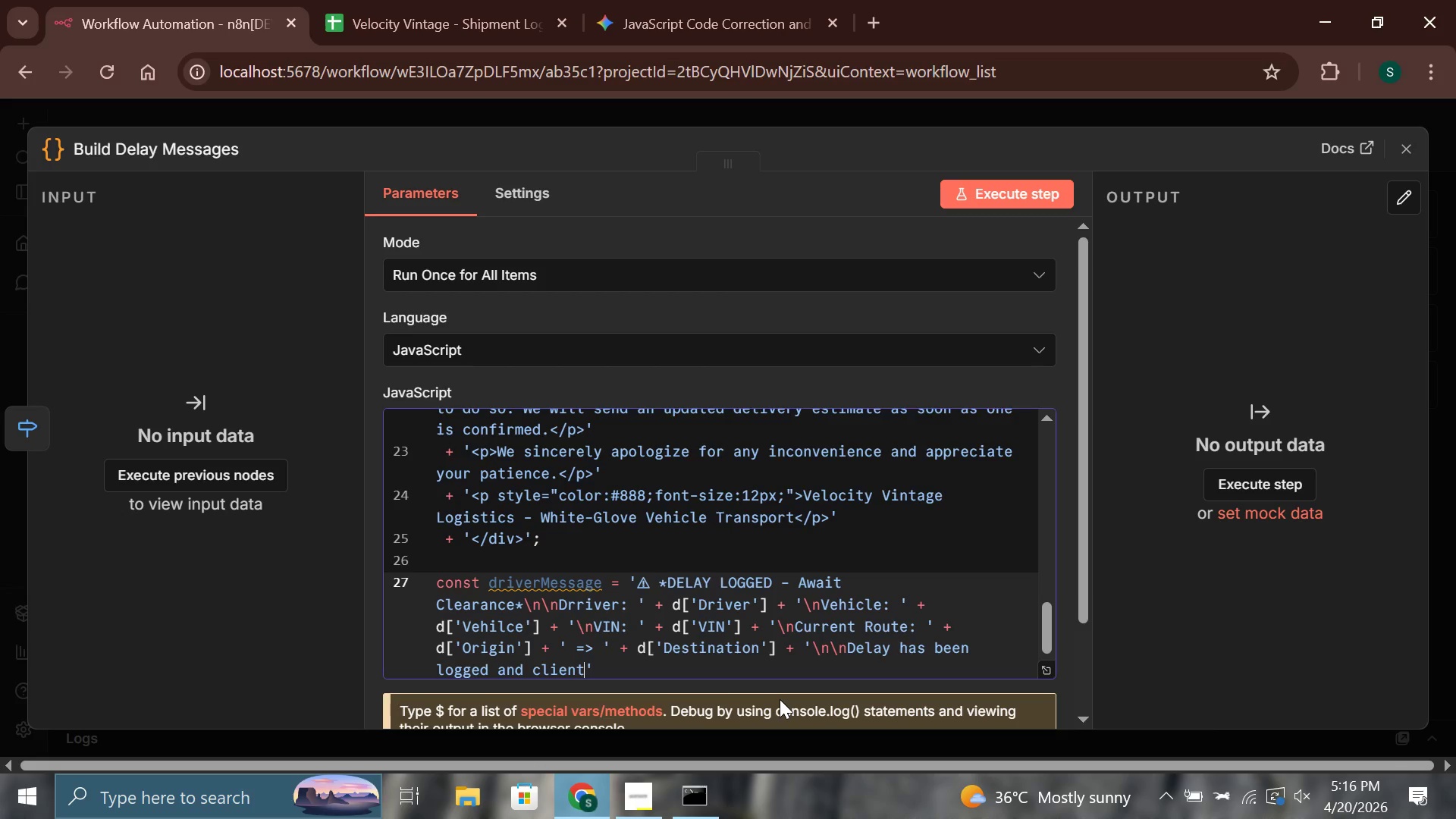 
type( has been notified )
key(Backspace)
type(. Holda )
key(Backspace)
key(Backspace)
type( at a safe location if needed. Con)
 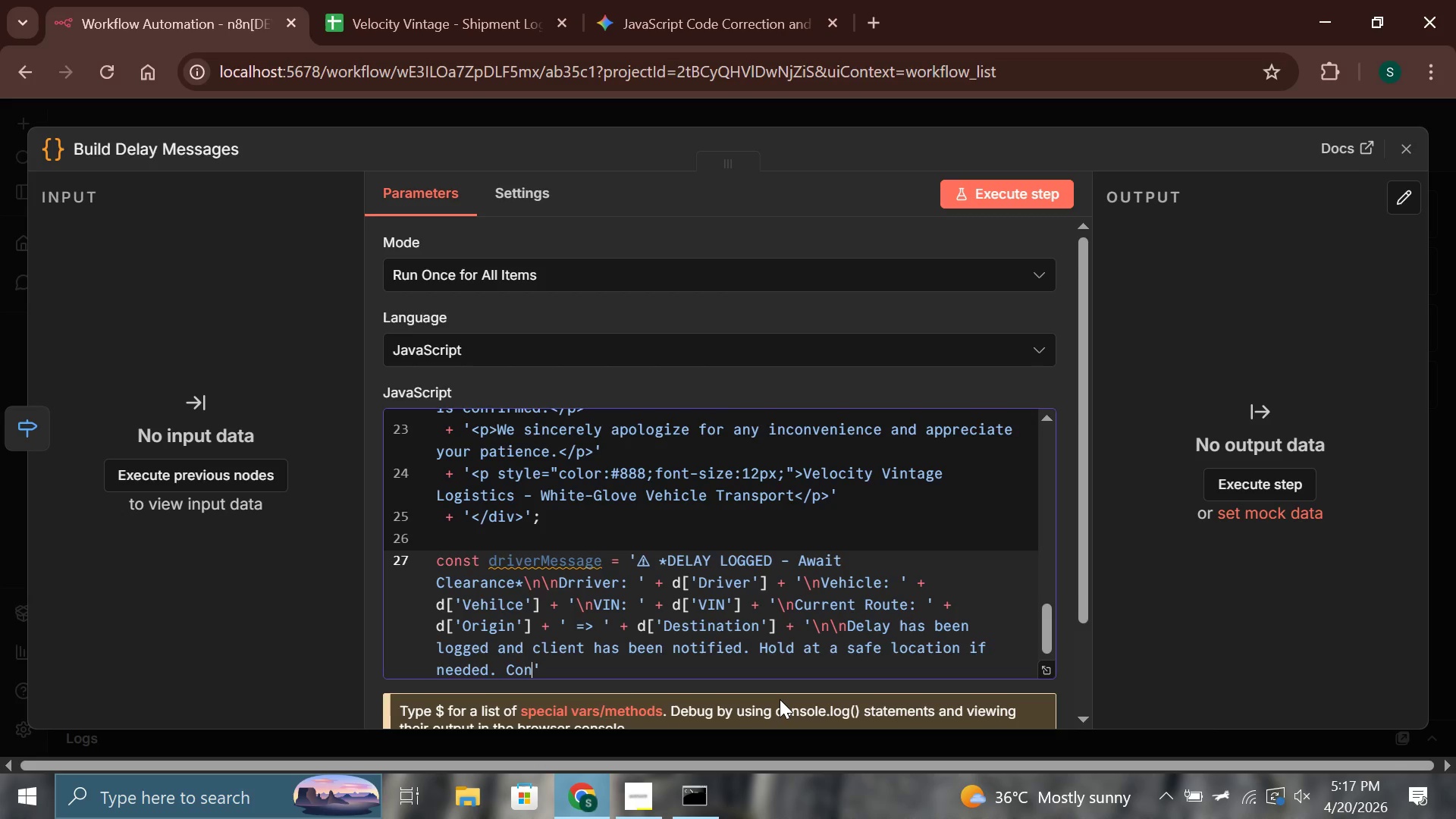 
type(tact deip)
key(Backspace)
key(Backspace)
key(Backspace)
type(ispatch before resuming. Update ETA as soon as possible.)
 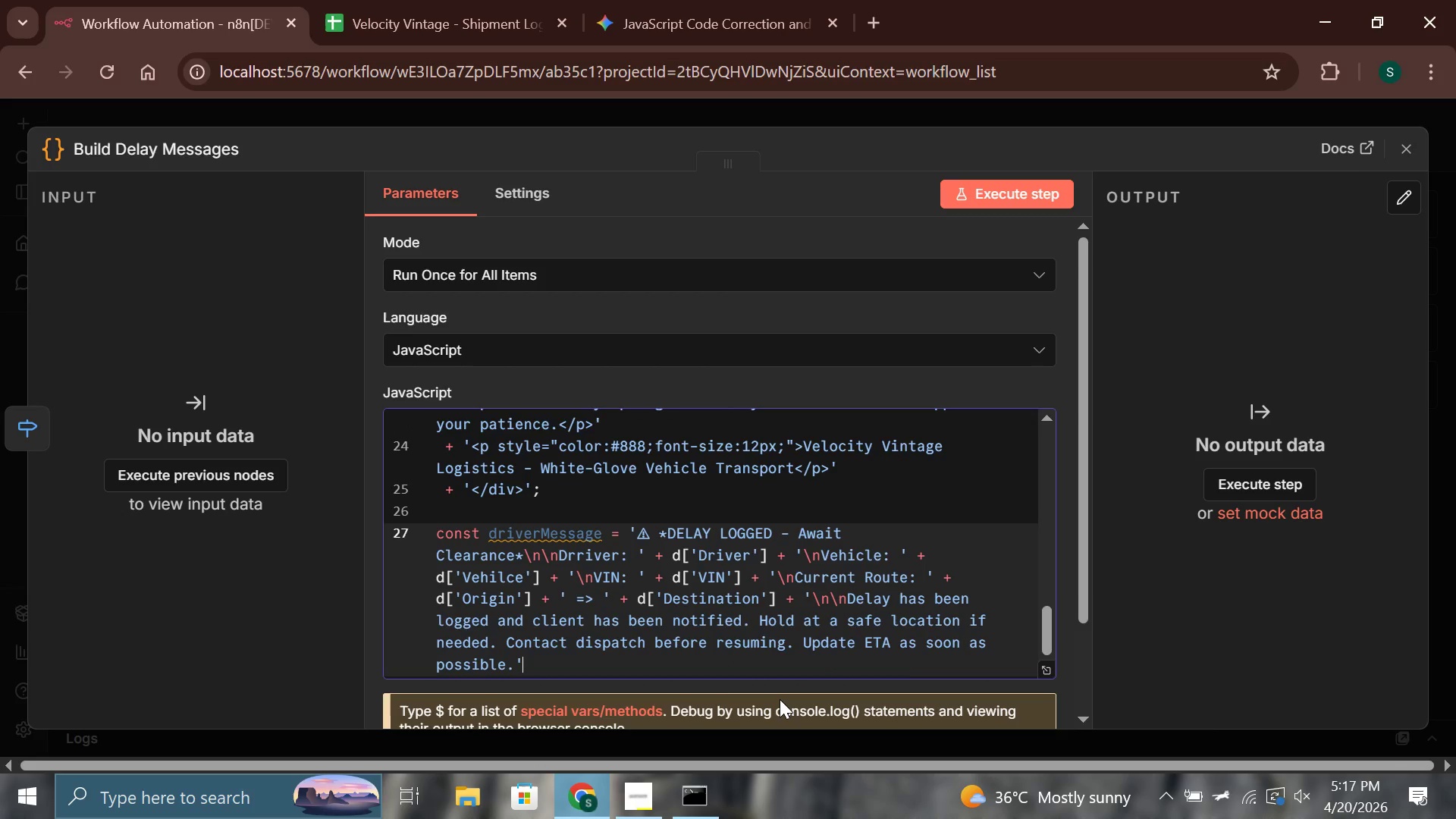 
 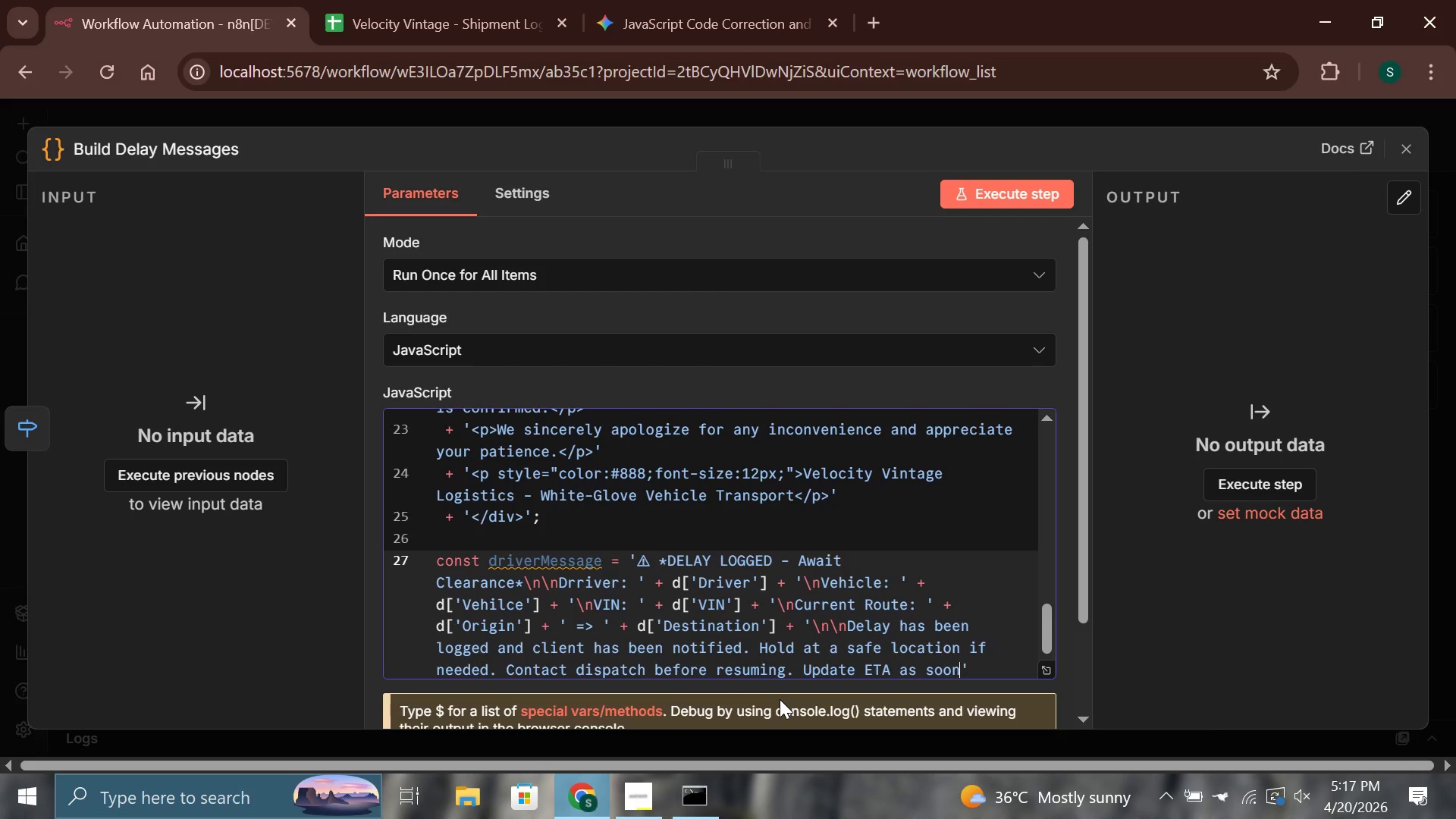 
key(ArrowRight)
 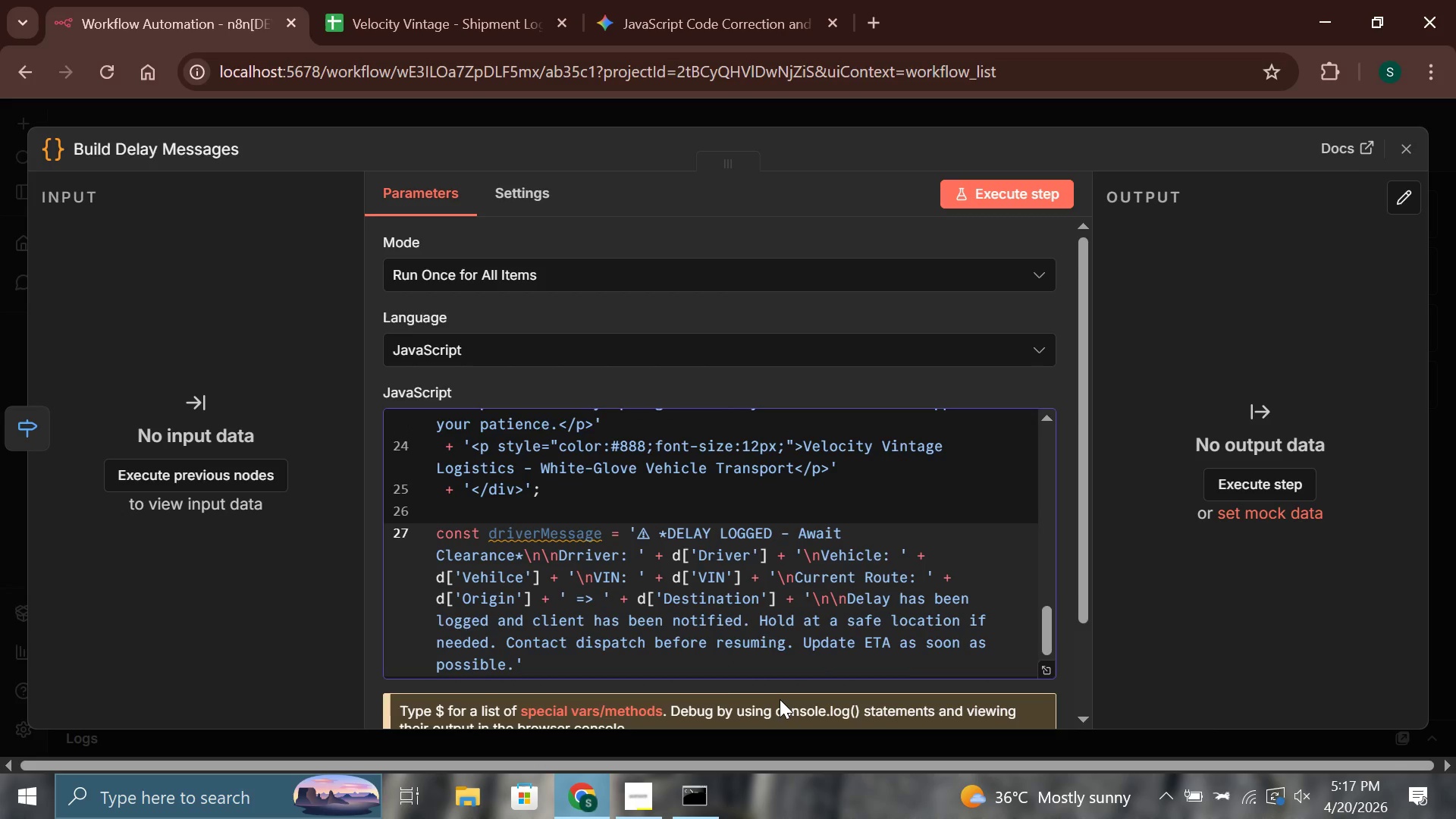 
key(Semicolon)
 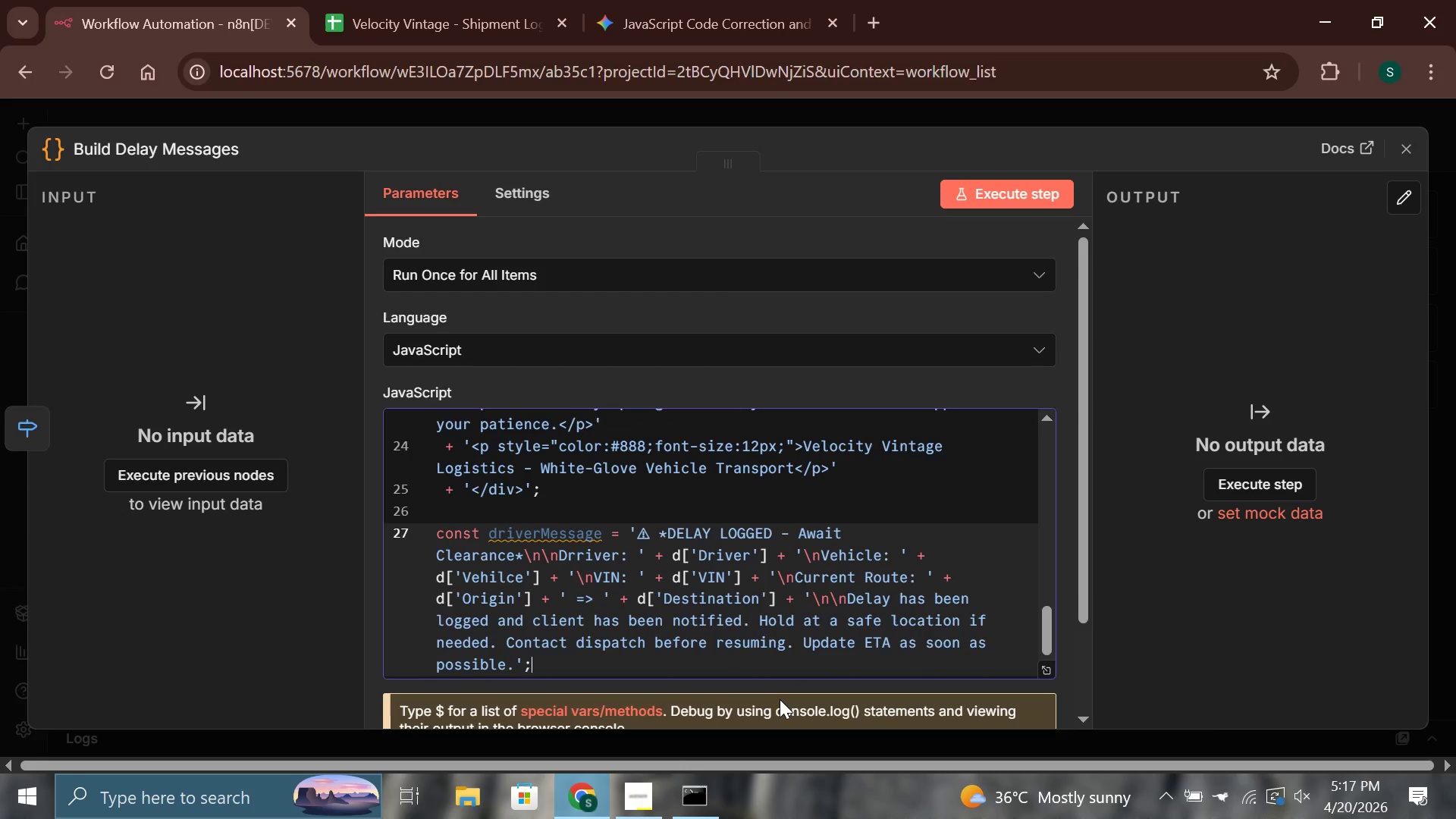 
key(Enter)
 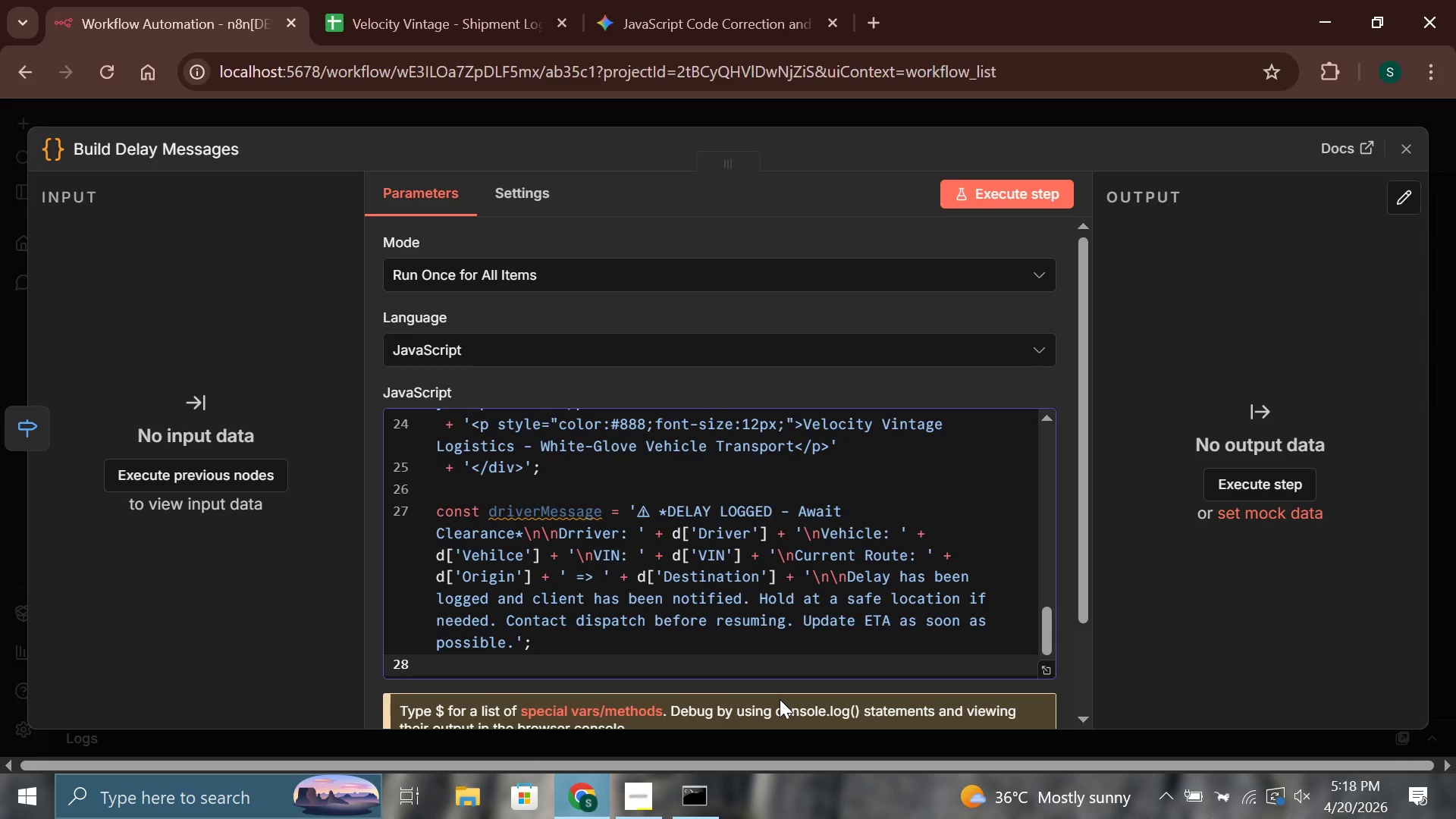 
wait(7.95)
 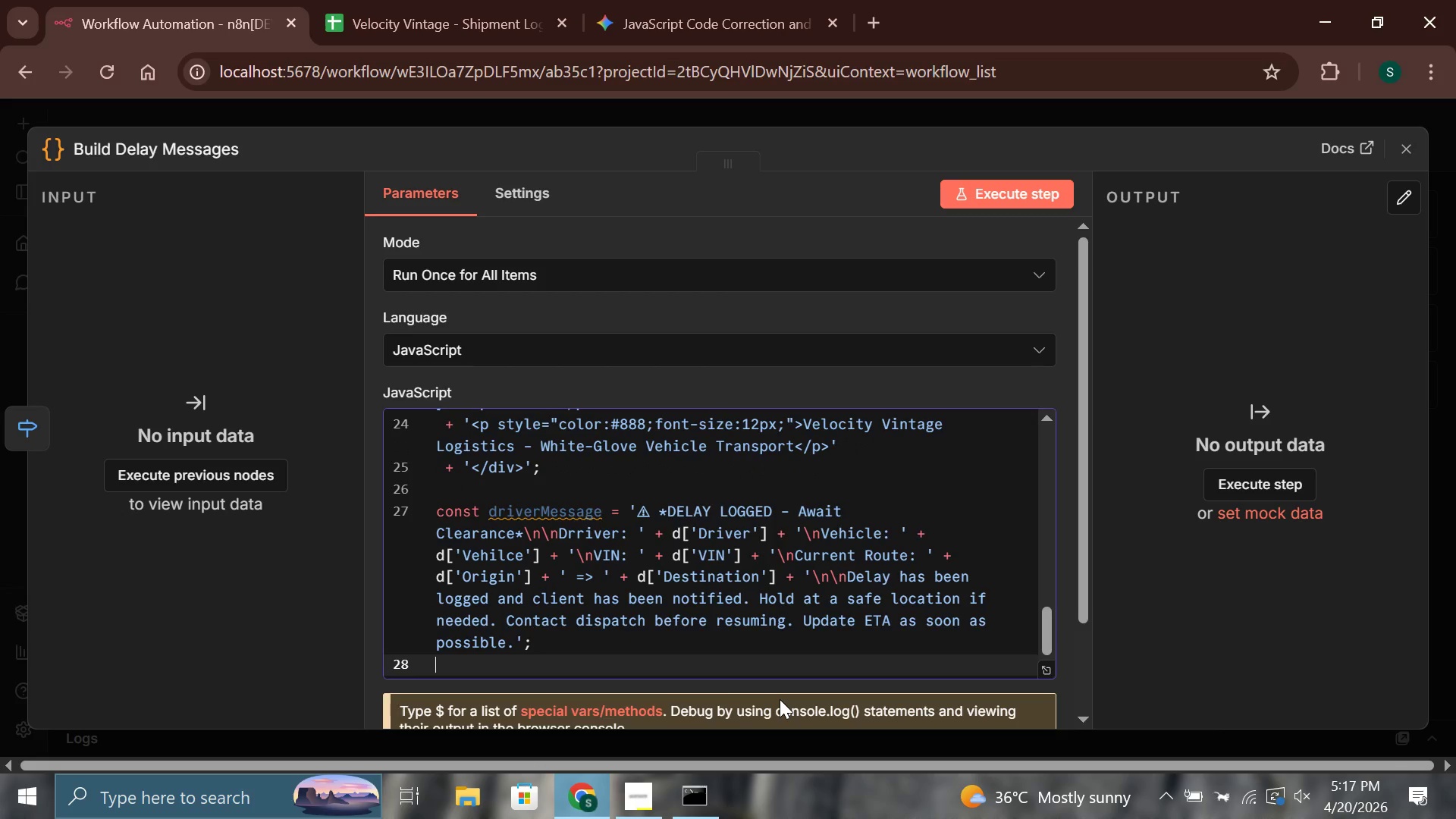 
key(Enter)
 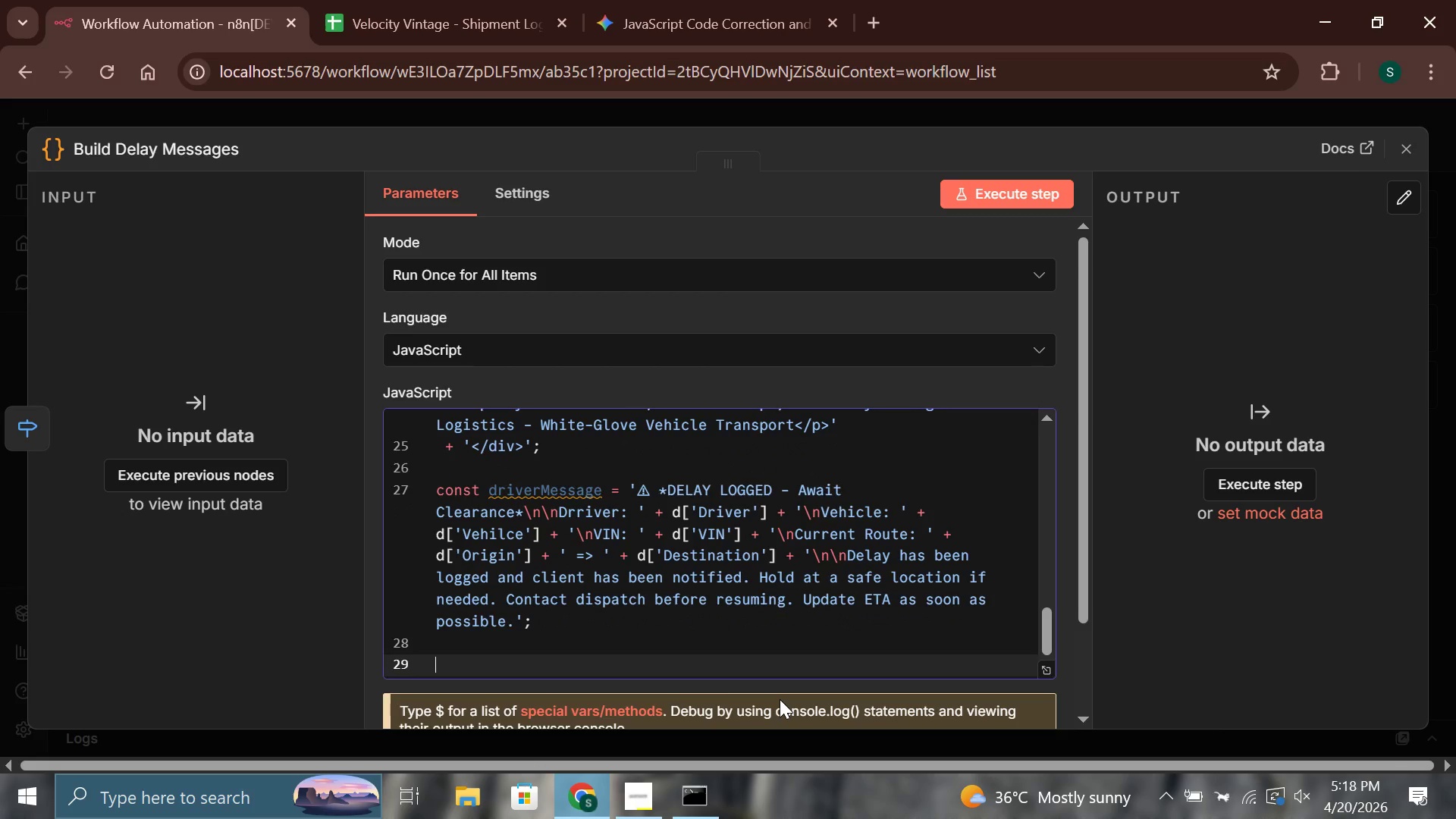 
type(const de)
key(Backspace)
type(ispatchMessage = ')
 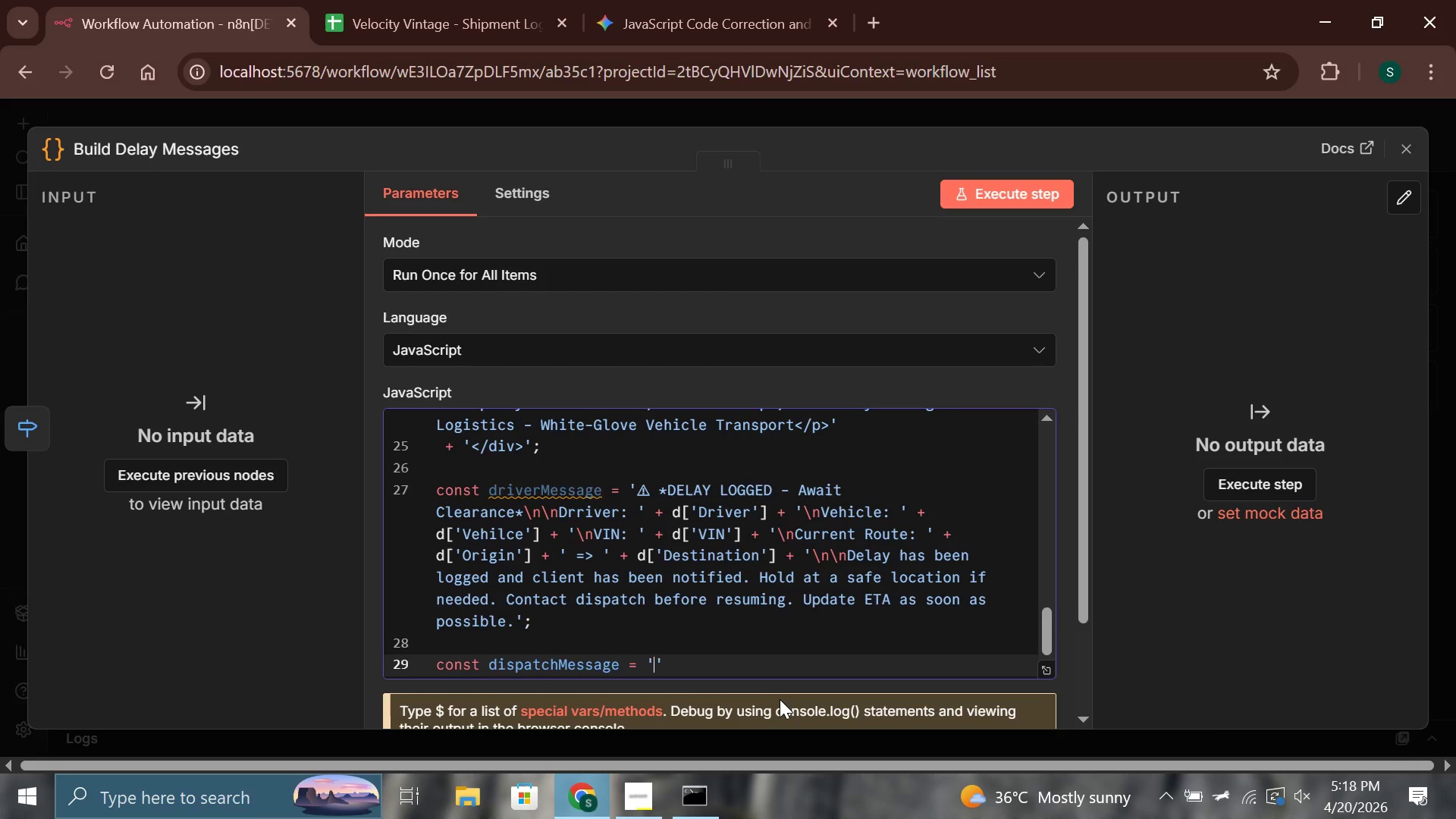 
key(Meta+Period)
 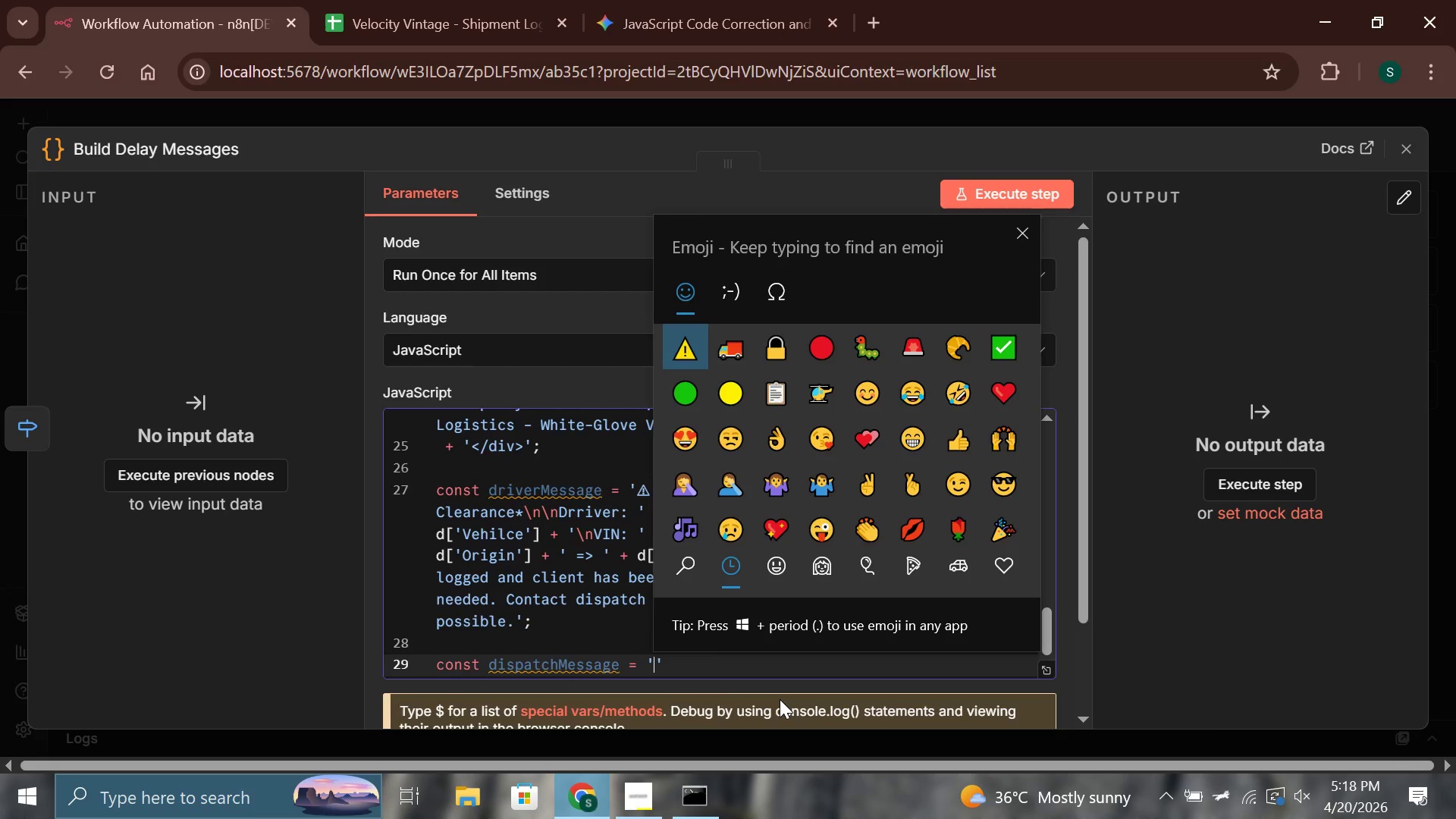 
key(Enter)
 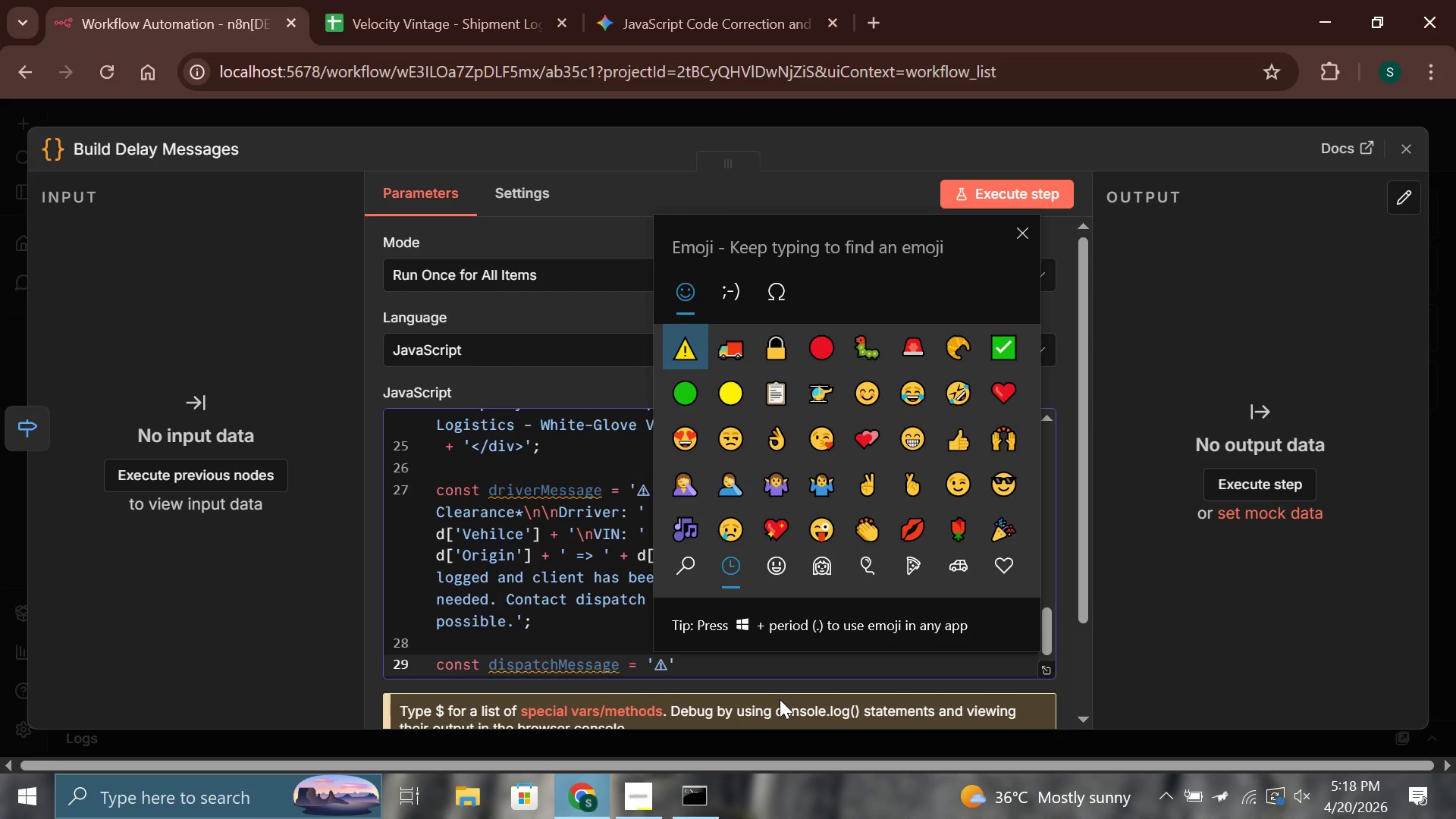 
key(Space)
 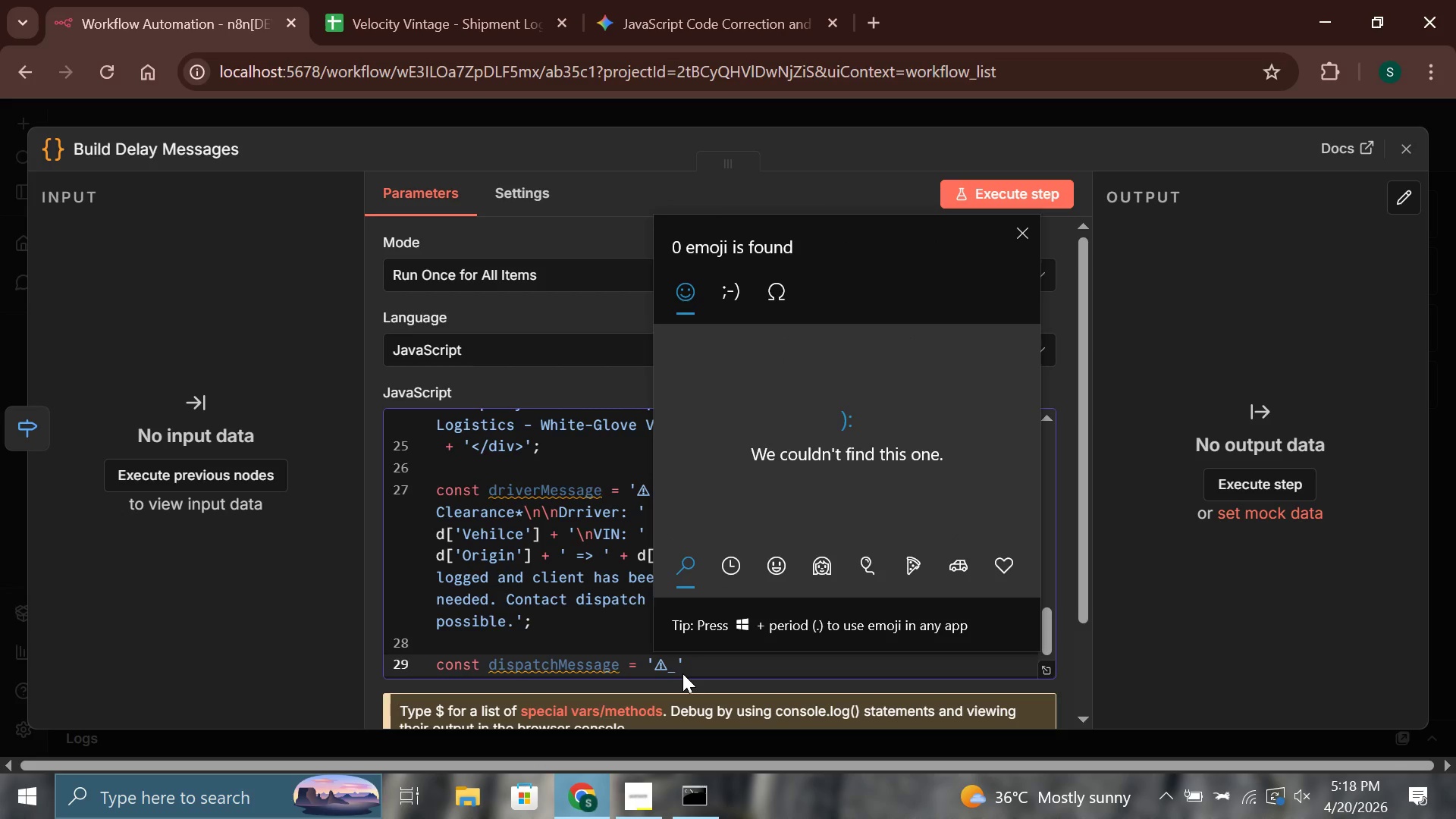 
left_click([673, 659])
 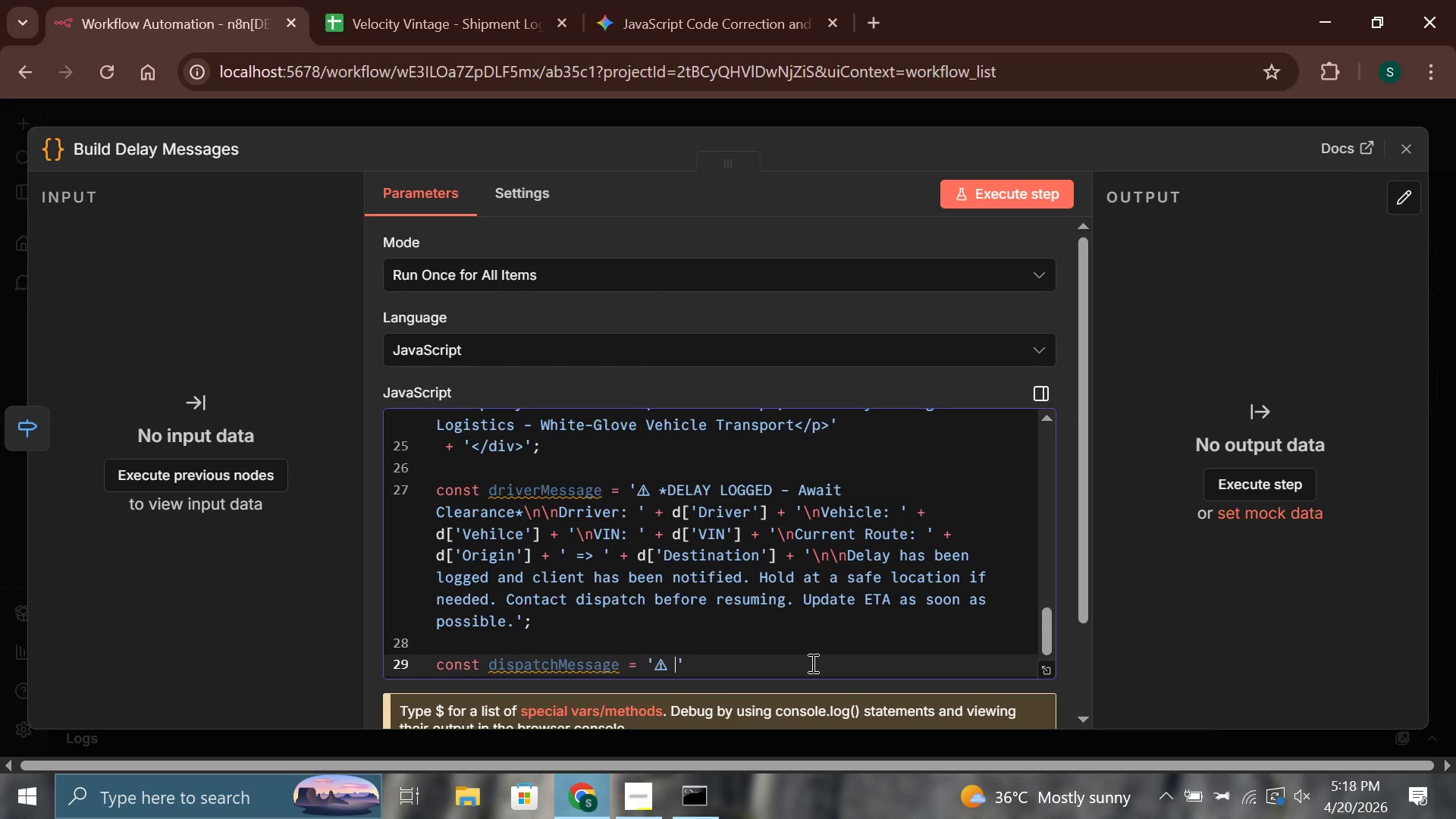 
hold_key(key=ShiftLeft, duration=1.51)
 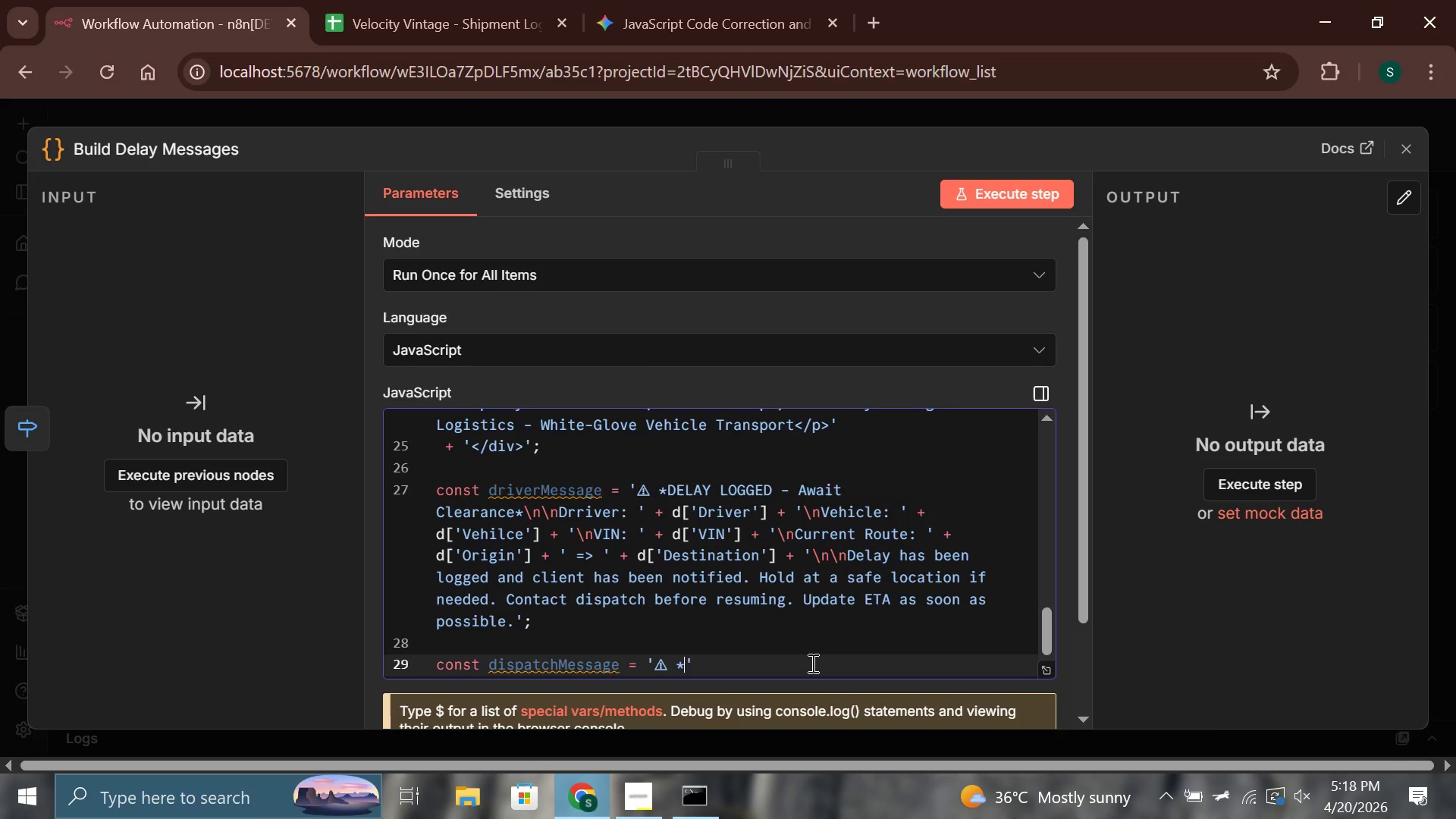 
type(*DELAY ALERT | )
 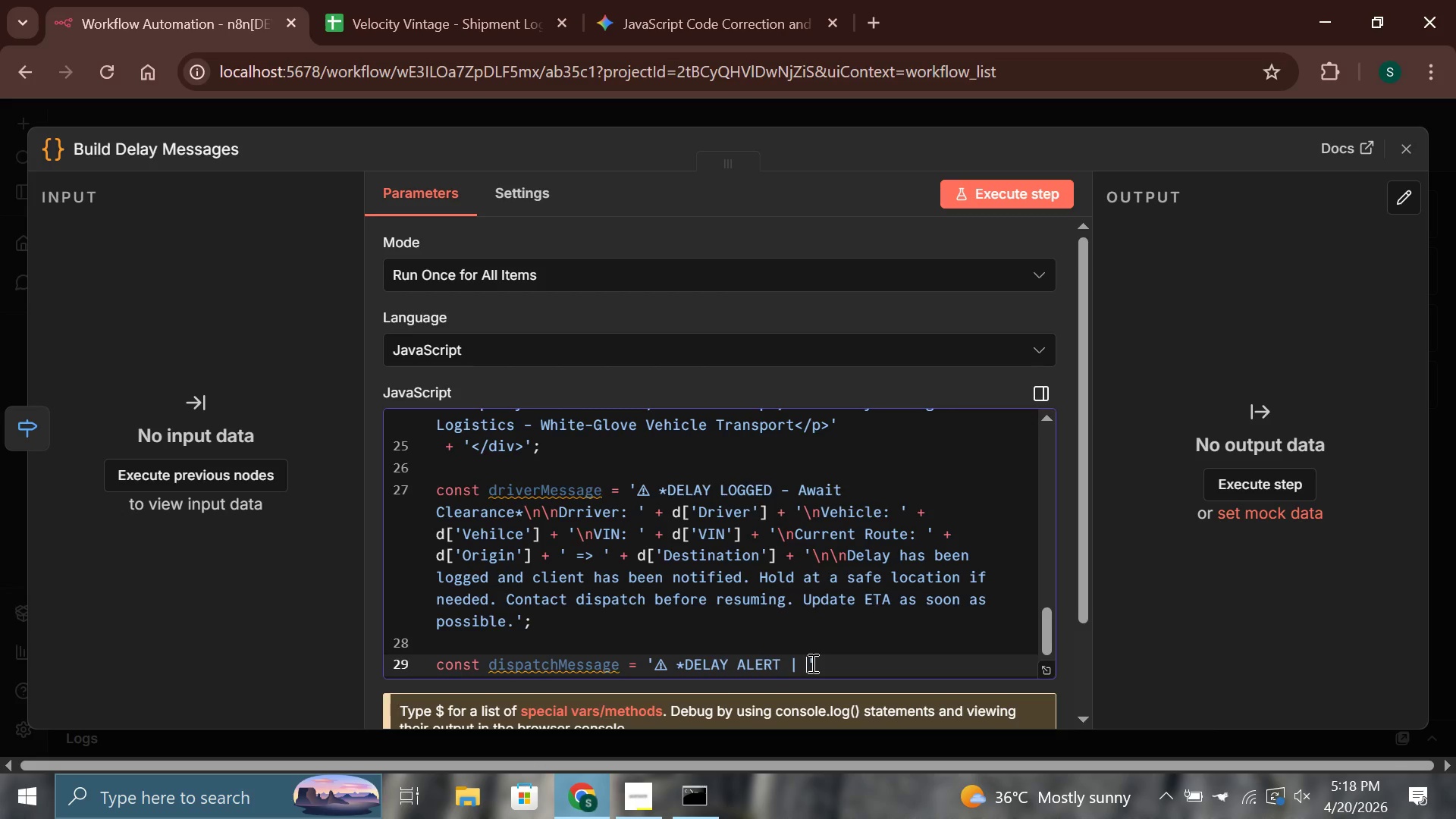 
wait(6.69)
 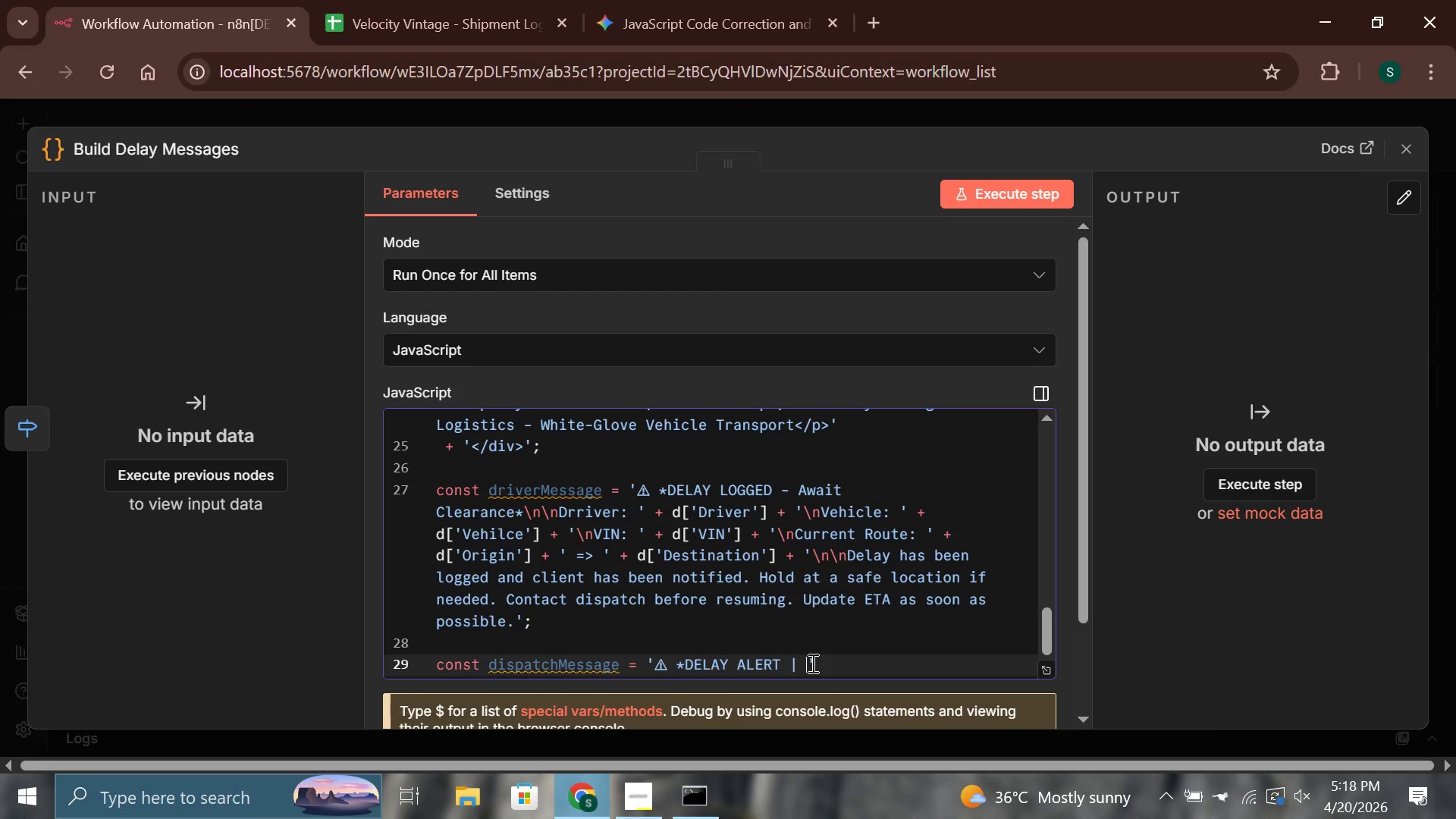 
key(ArrowRight)
 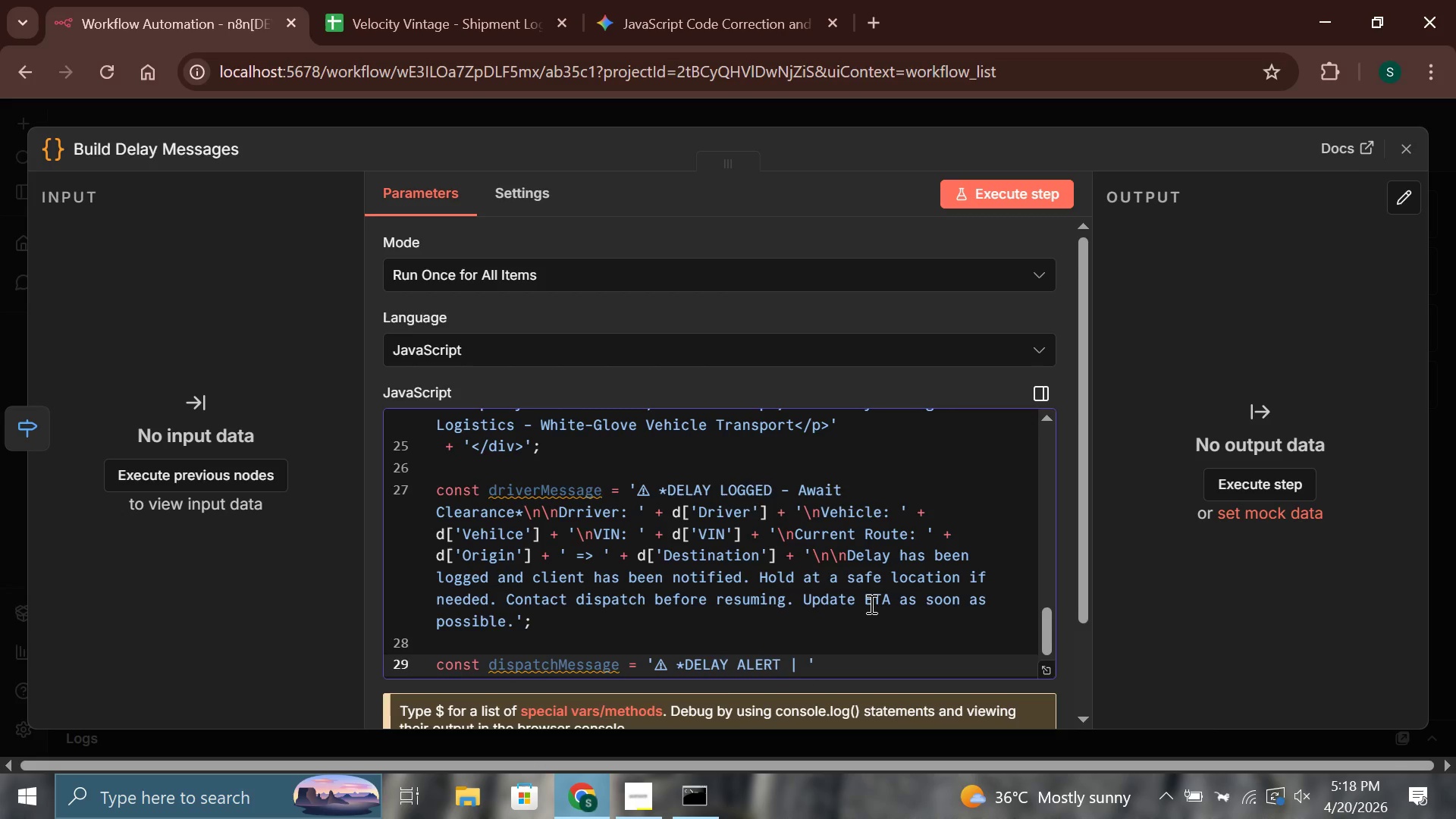 
key(Space)
 